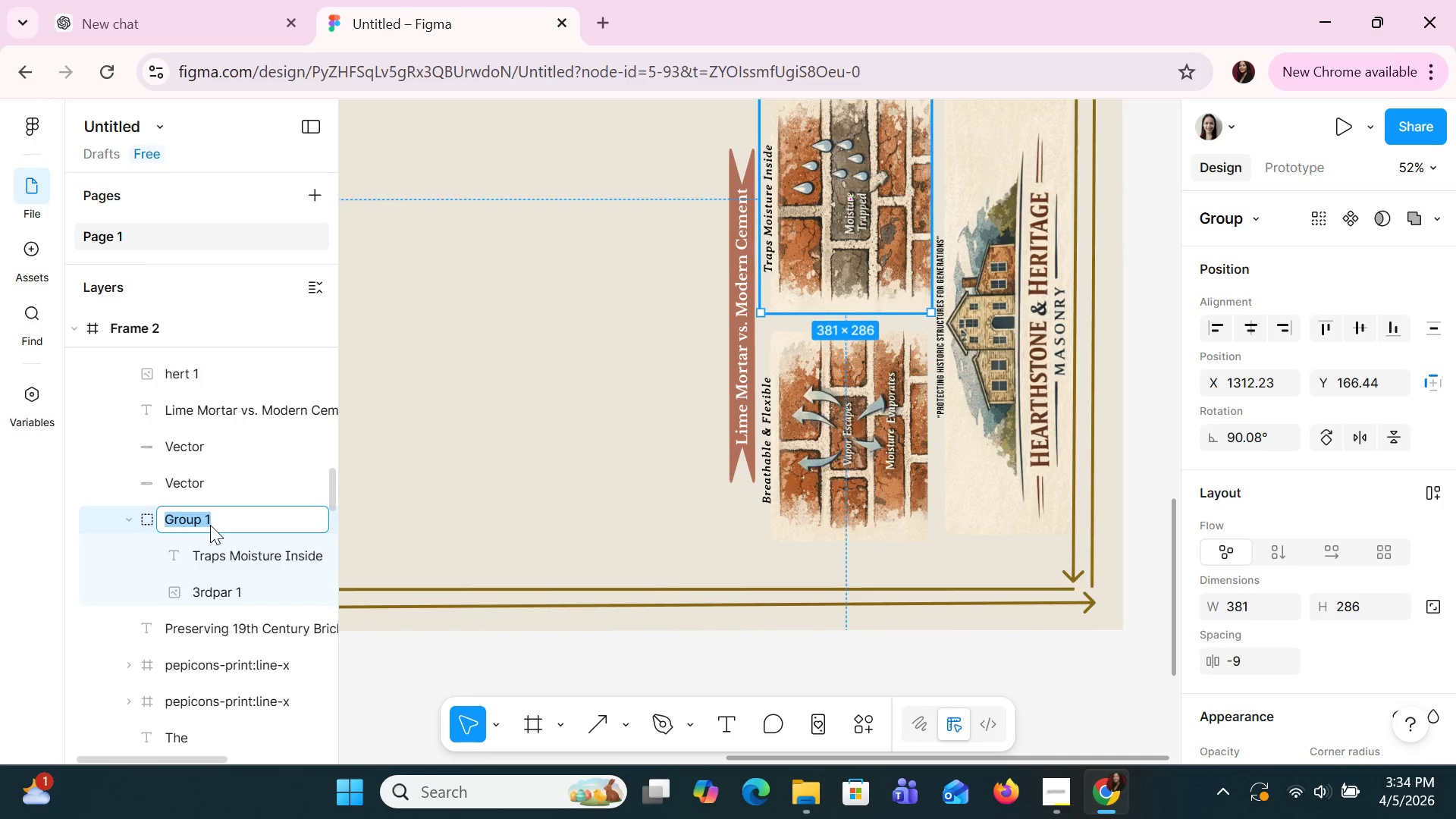 
type(Traps)
 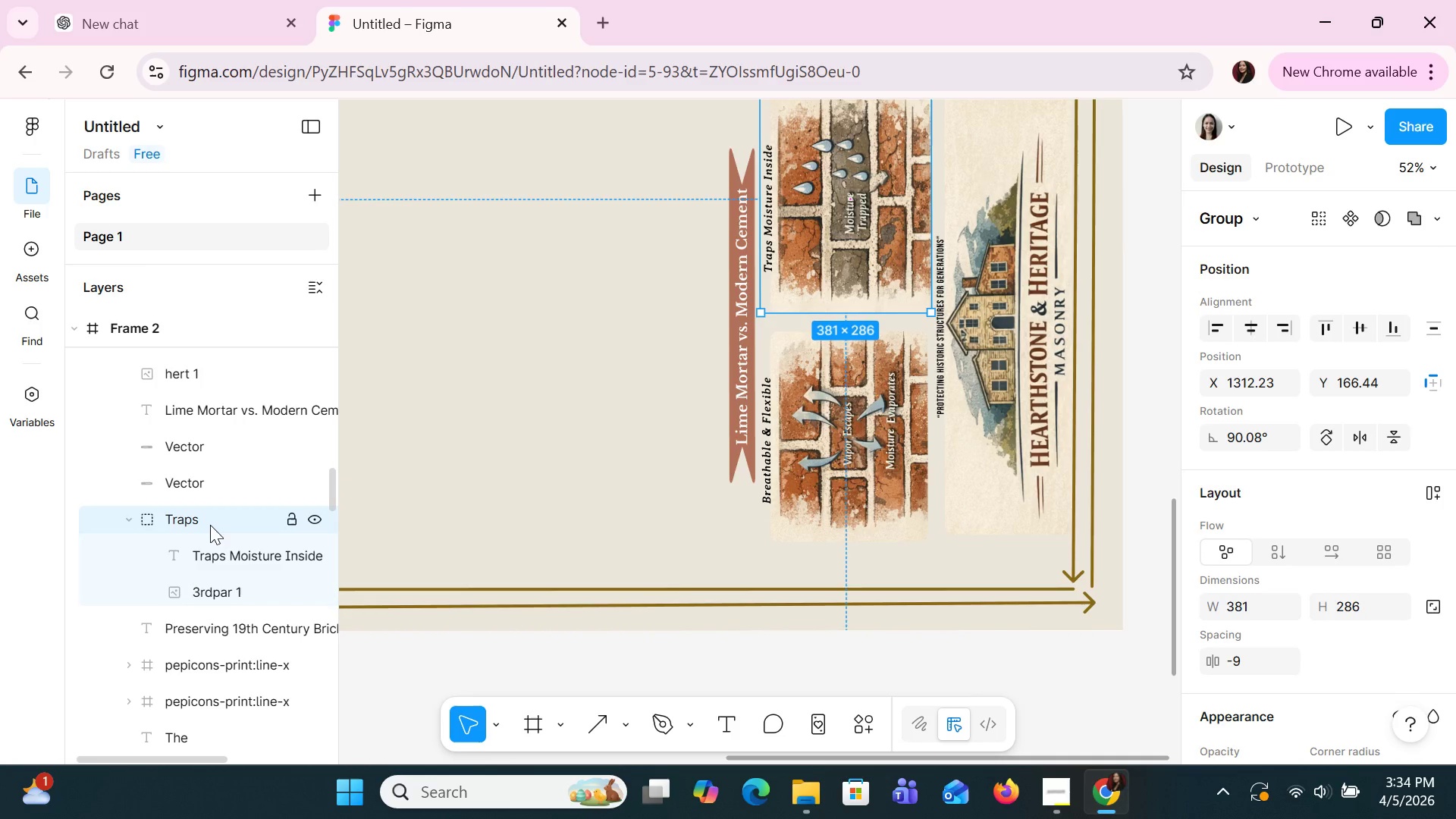 
key(Enter)
 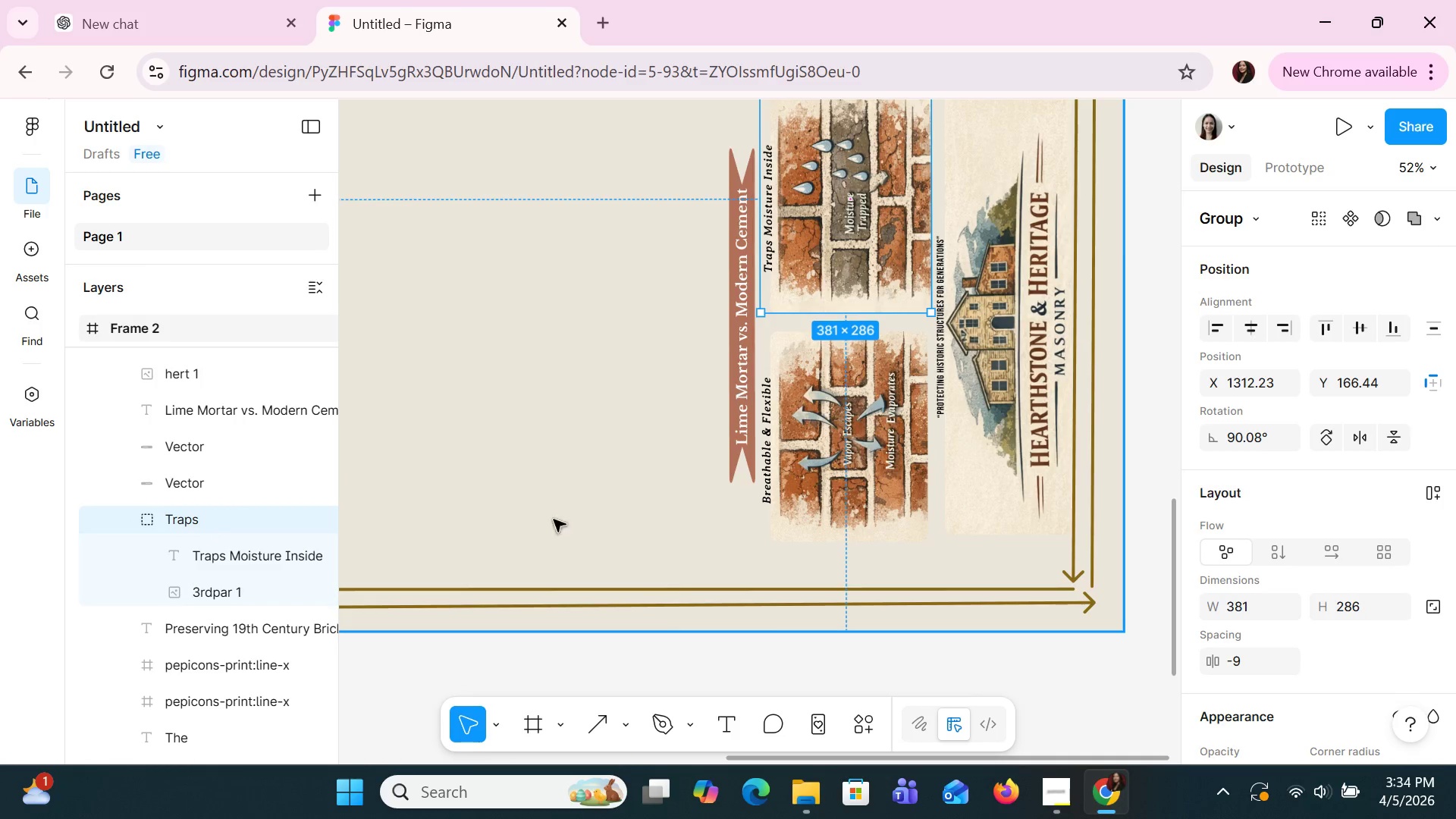 
hold_key(key=ShiftLeft, duration=1.5)
left_click([839, 444])
 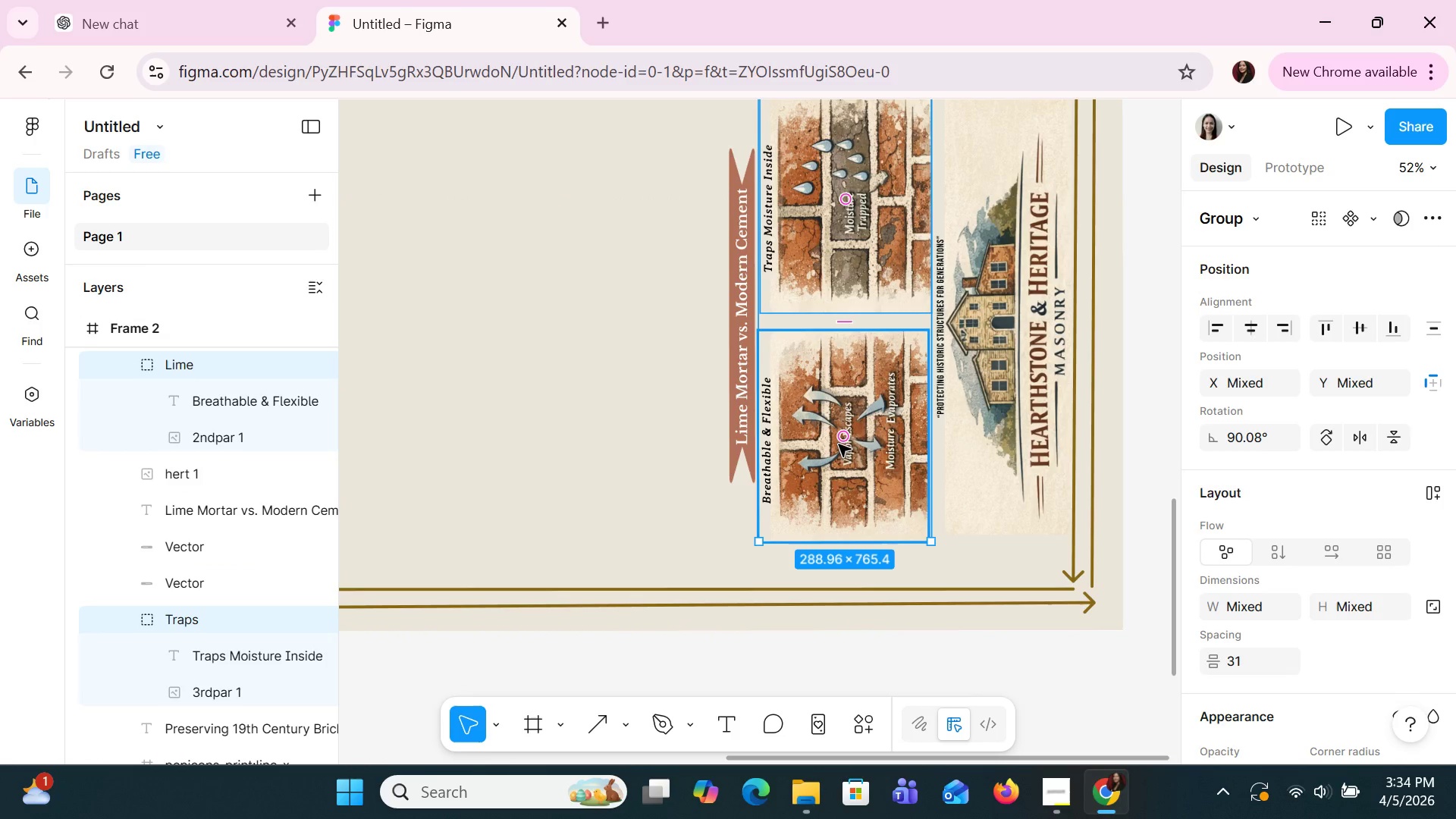 
hold_key(key=ShiftLeft, duration=0.48)
scroll: coordinate [839, 444], scroll_direction: down, amount: 3.0
 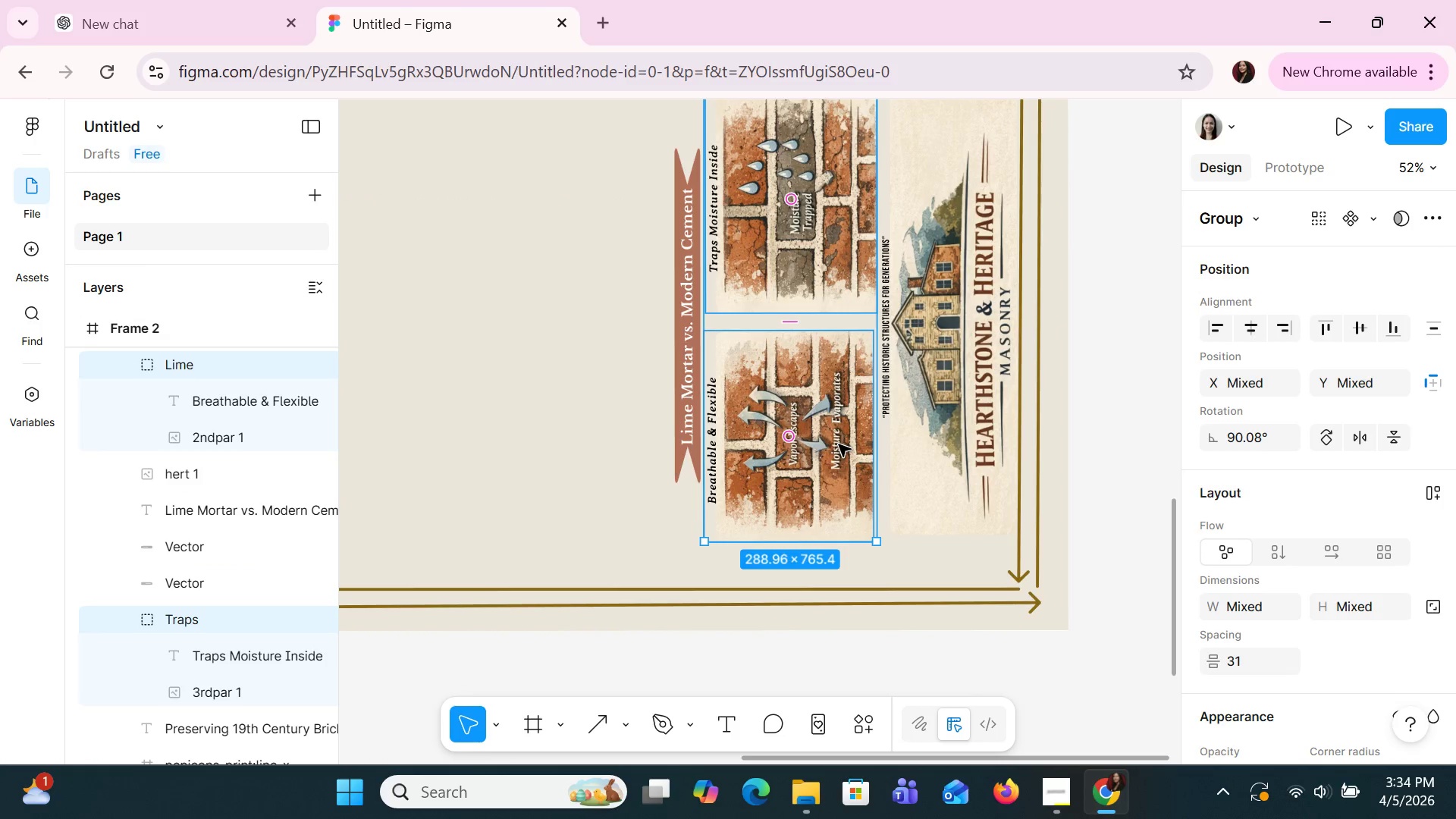 
hold_key(key=ControlLeft, duration=1.5)
 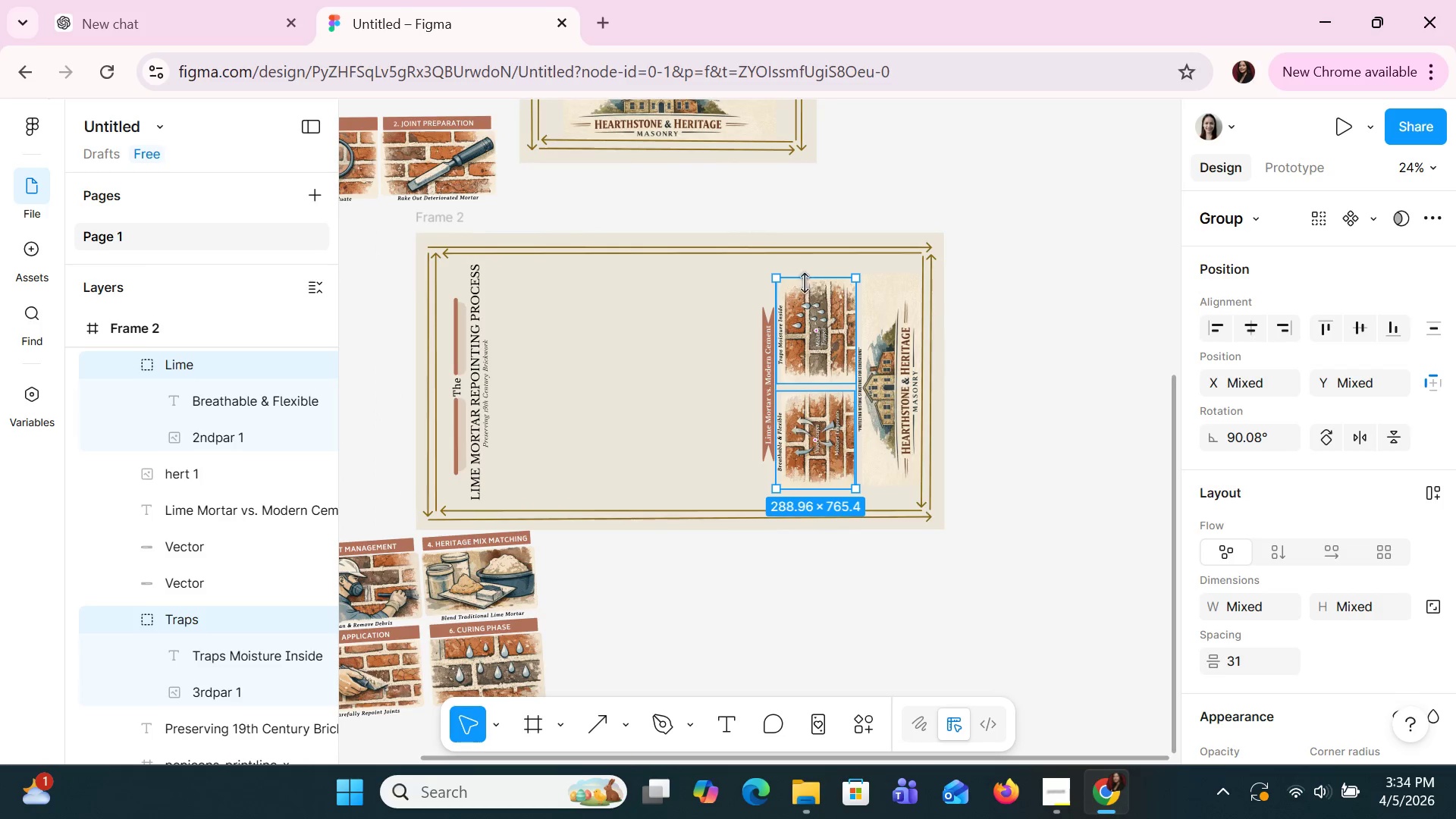 
key(Control+ControlLeft)
 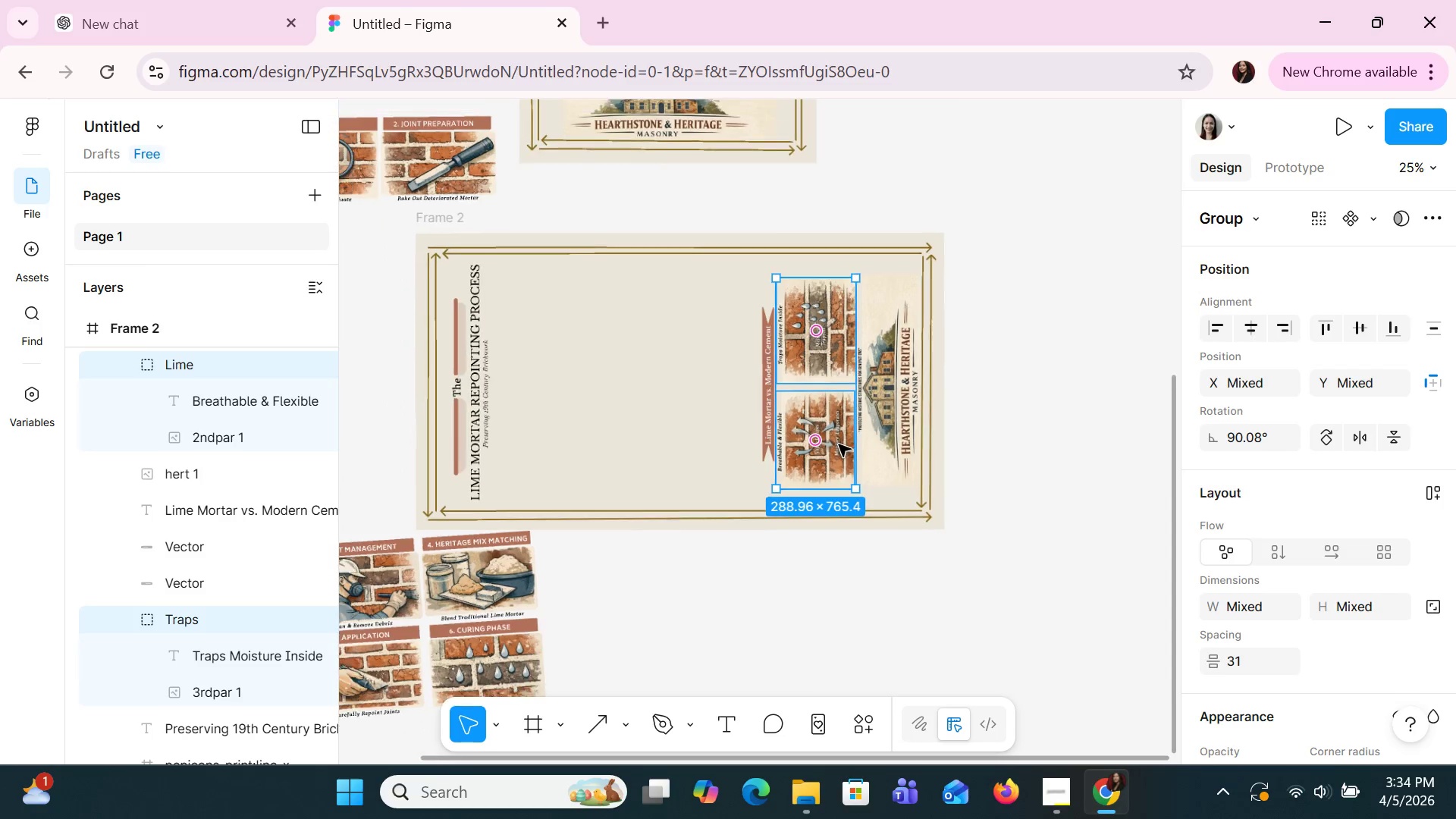 
key(Control+ControlLeft)
 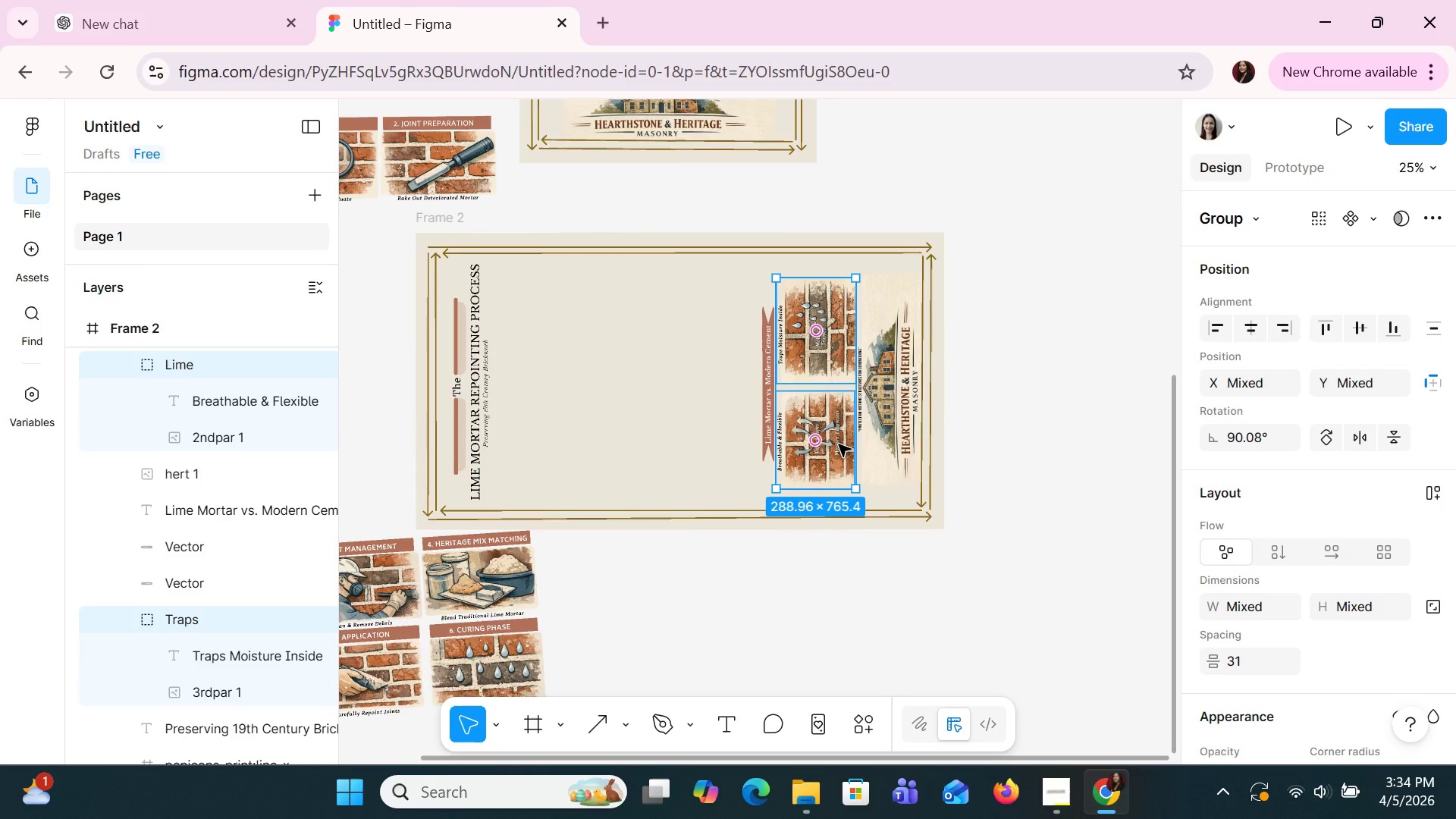 
key(Control+ControlLeft)
 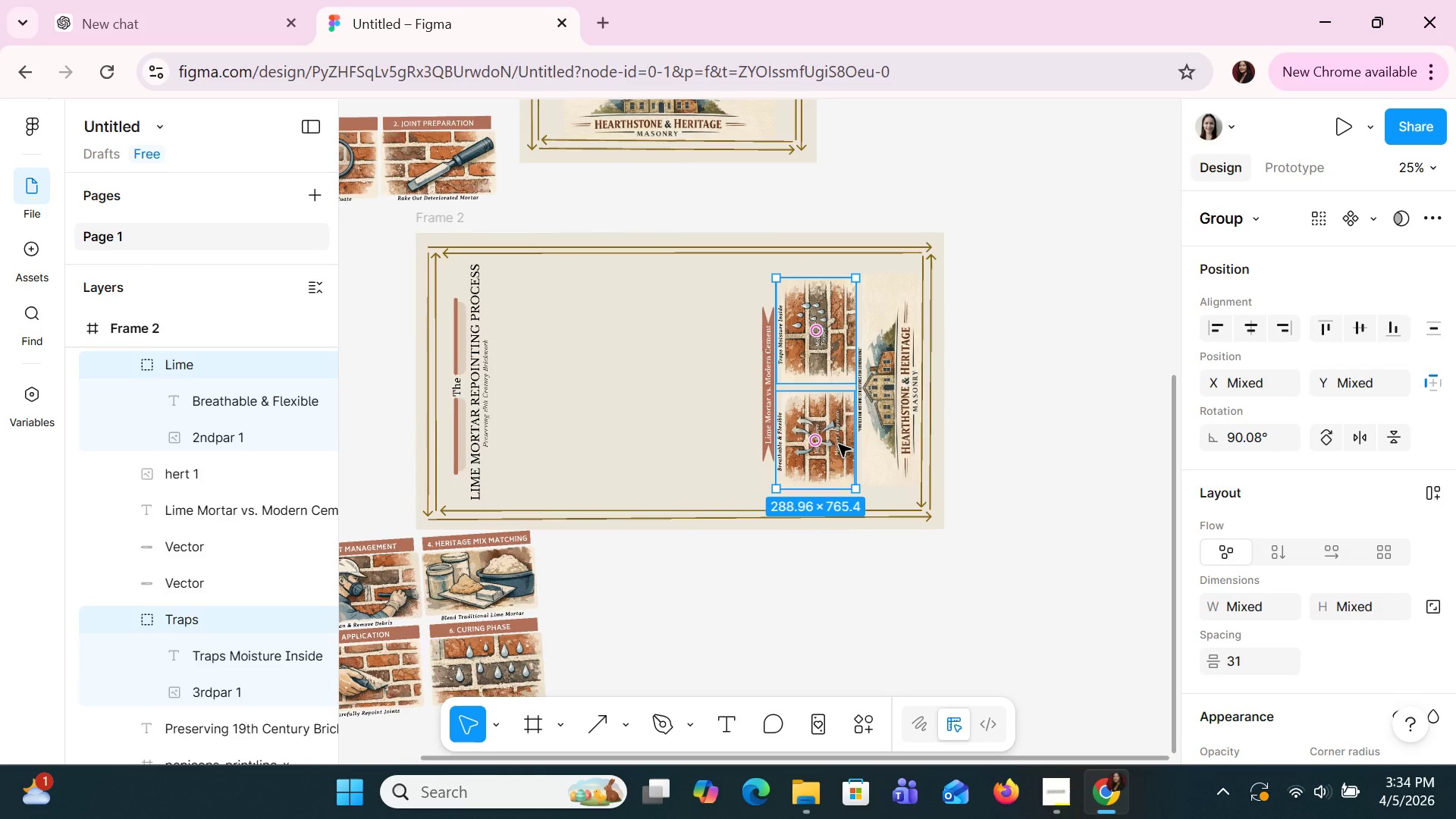 
key(Control+ControlLeft)
 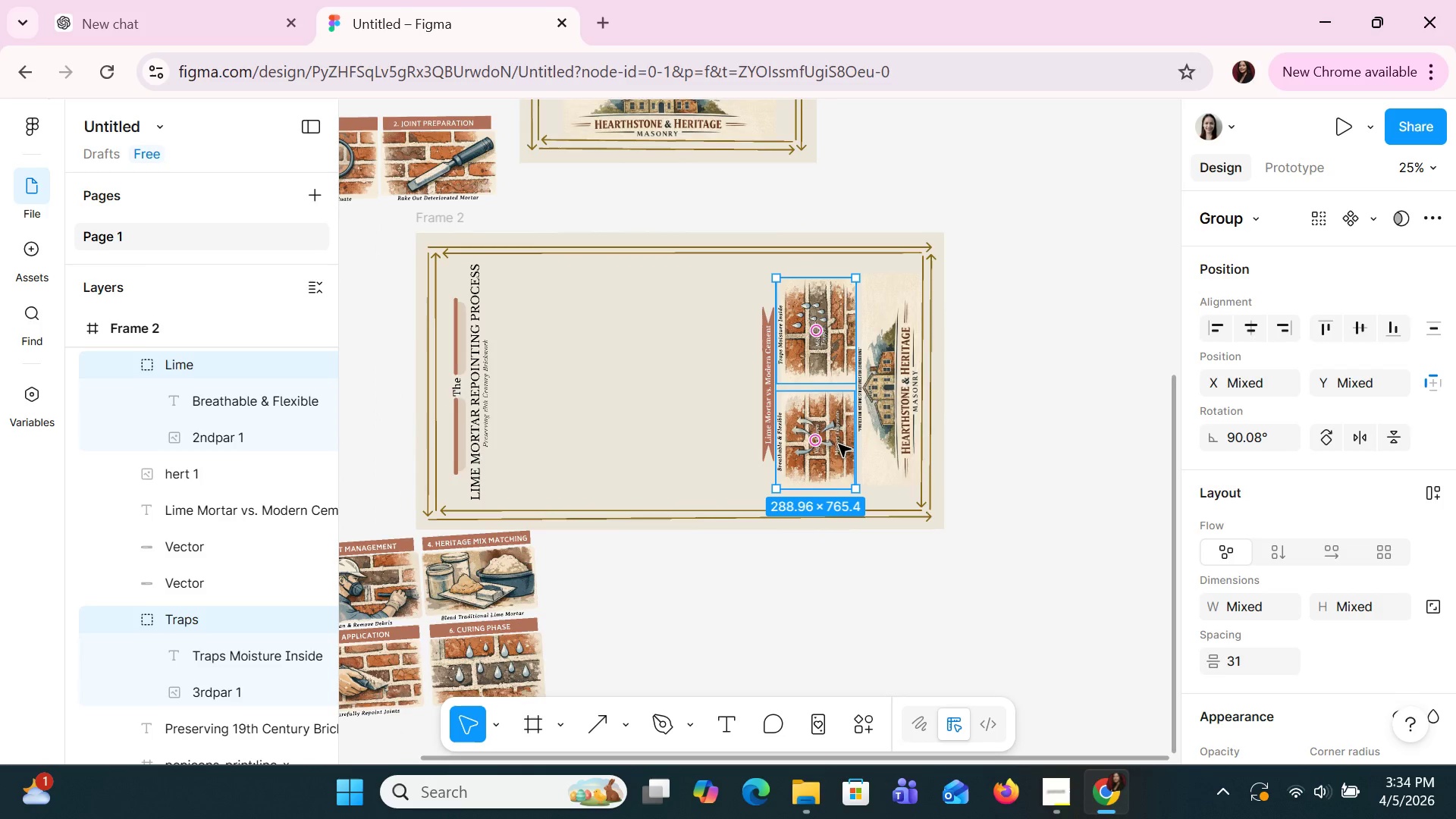 
key(Control+ControlLeft)
 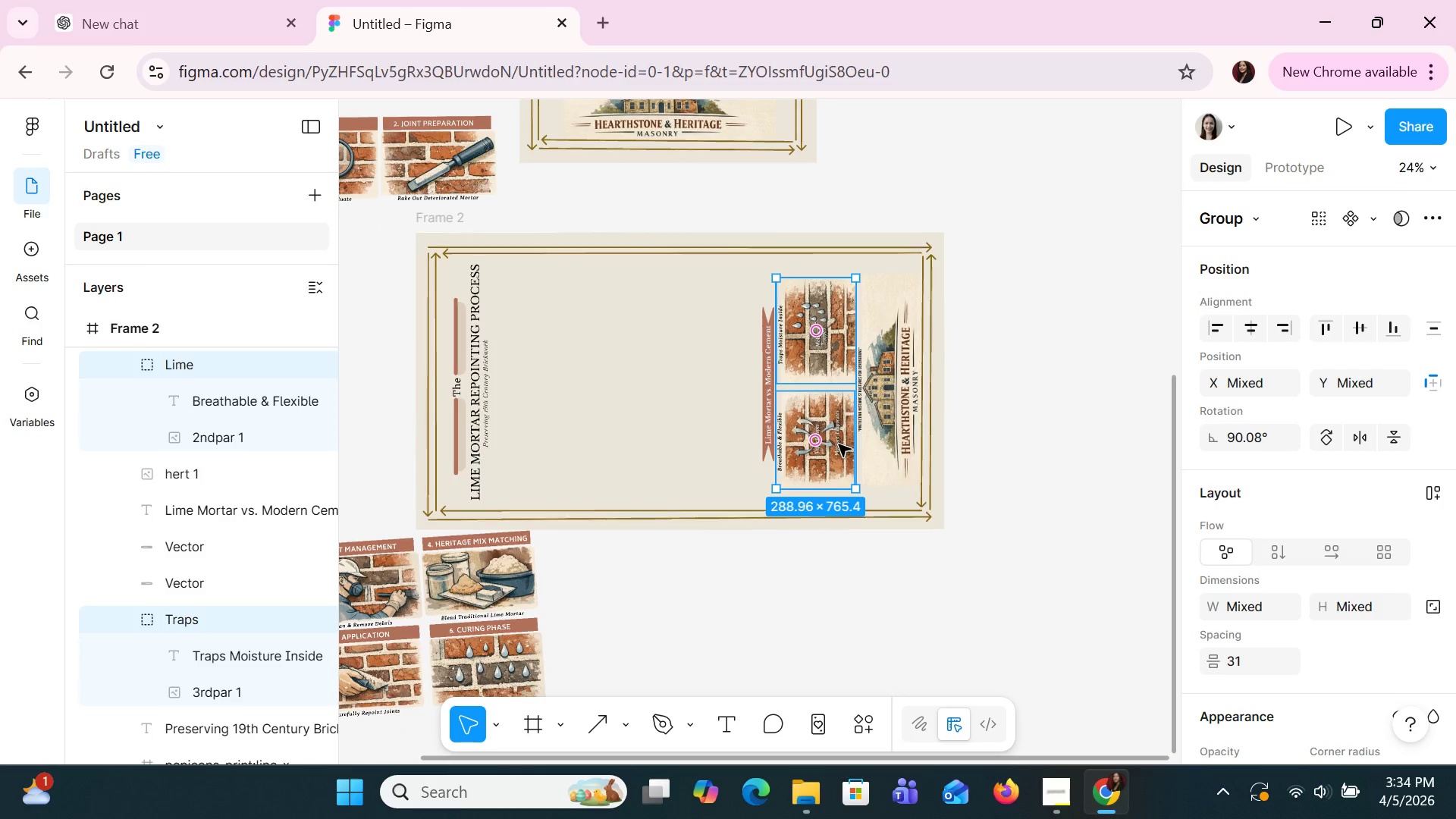 
key(Control+ControlLeft)
 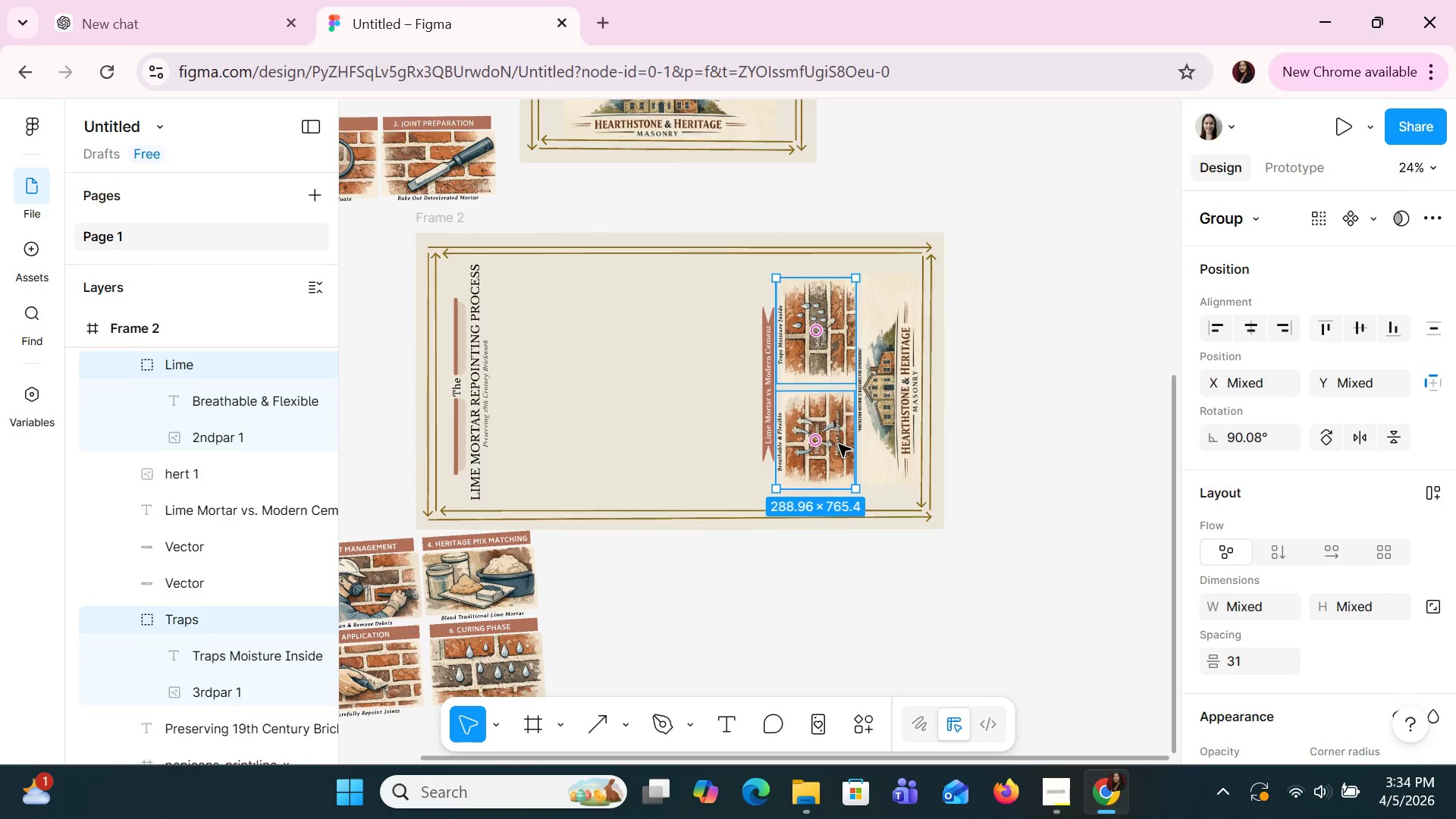 
key(Control+ControlLeft)
 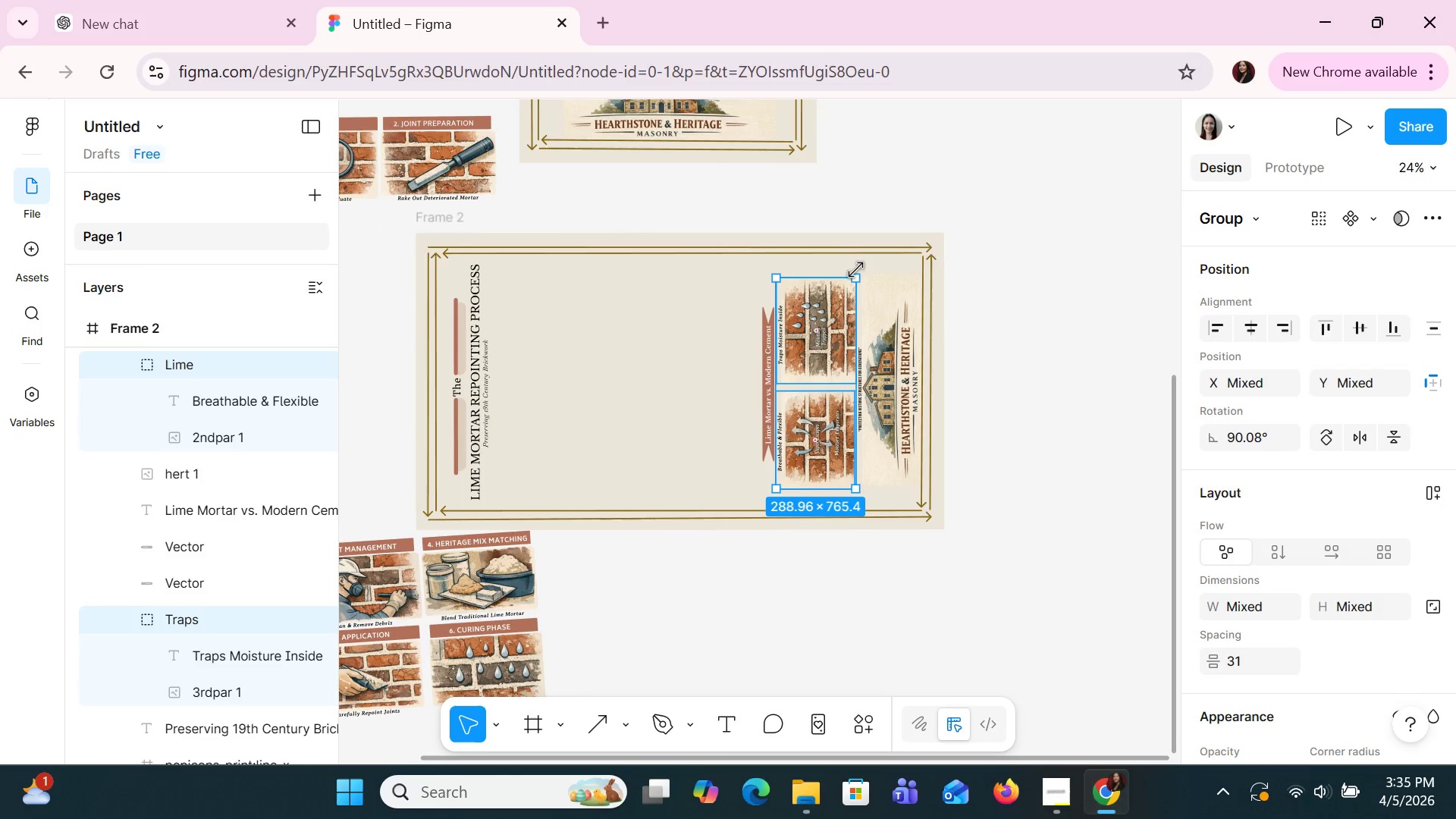 
left_click_drag(start_coordinate=[858, 268], to_coordinate=[893, 419])
 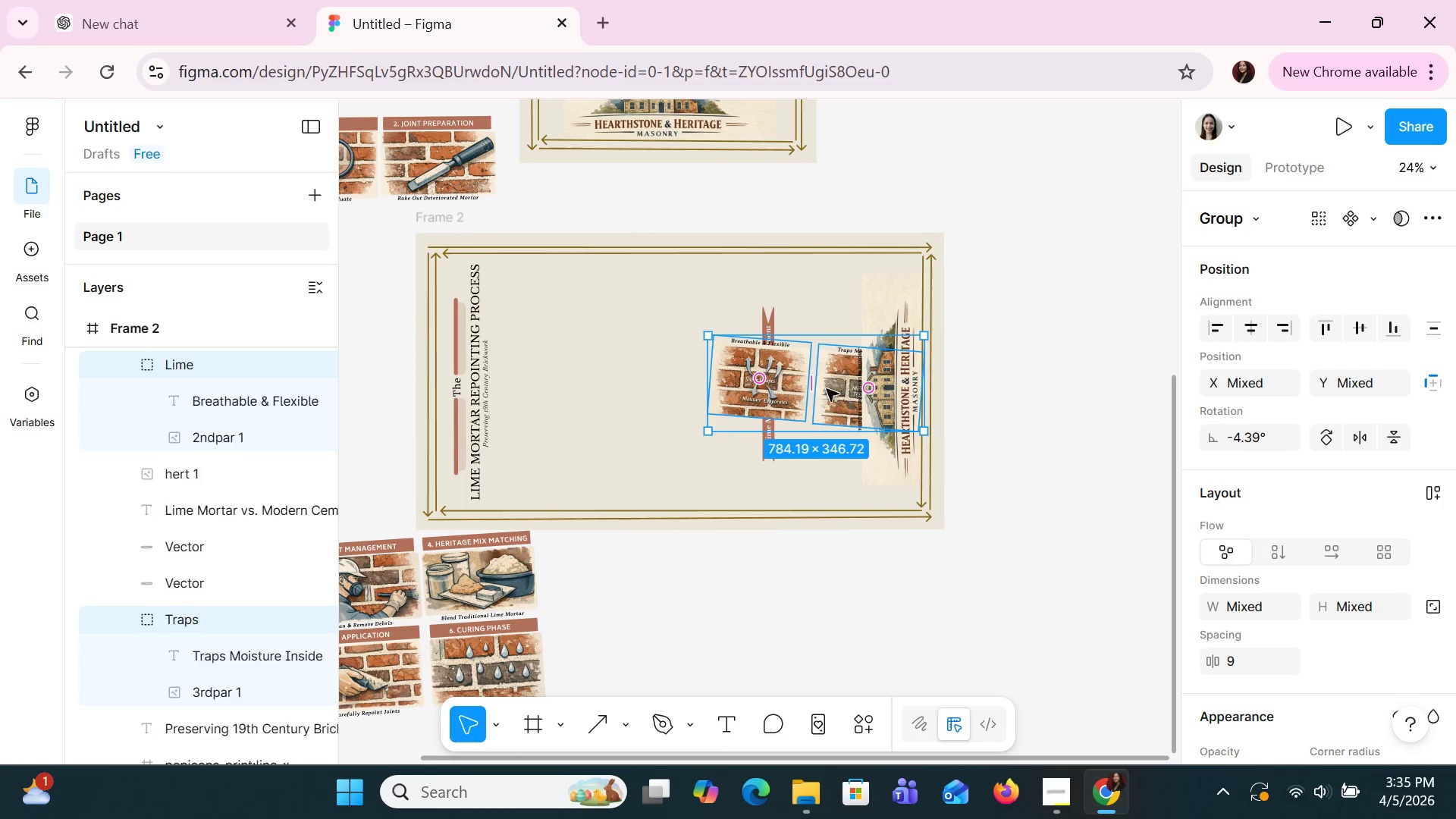 
left_click_drag(start_coordinate=[827, 389], to_coordinate=[815, 631])
 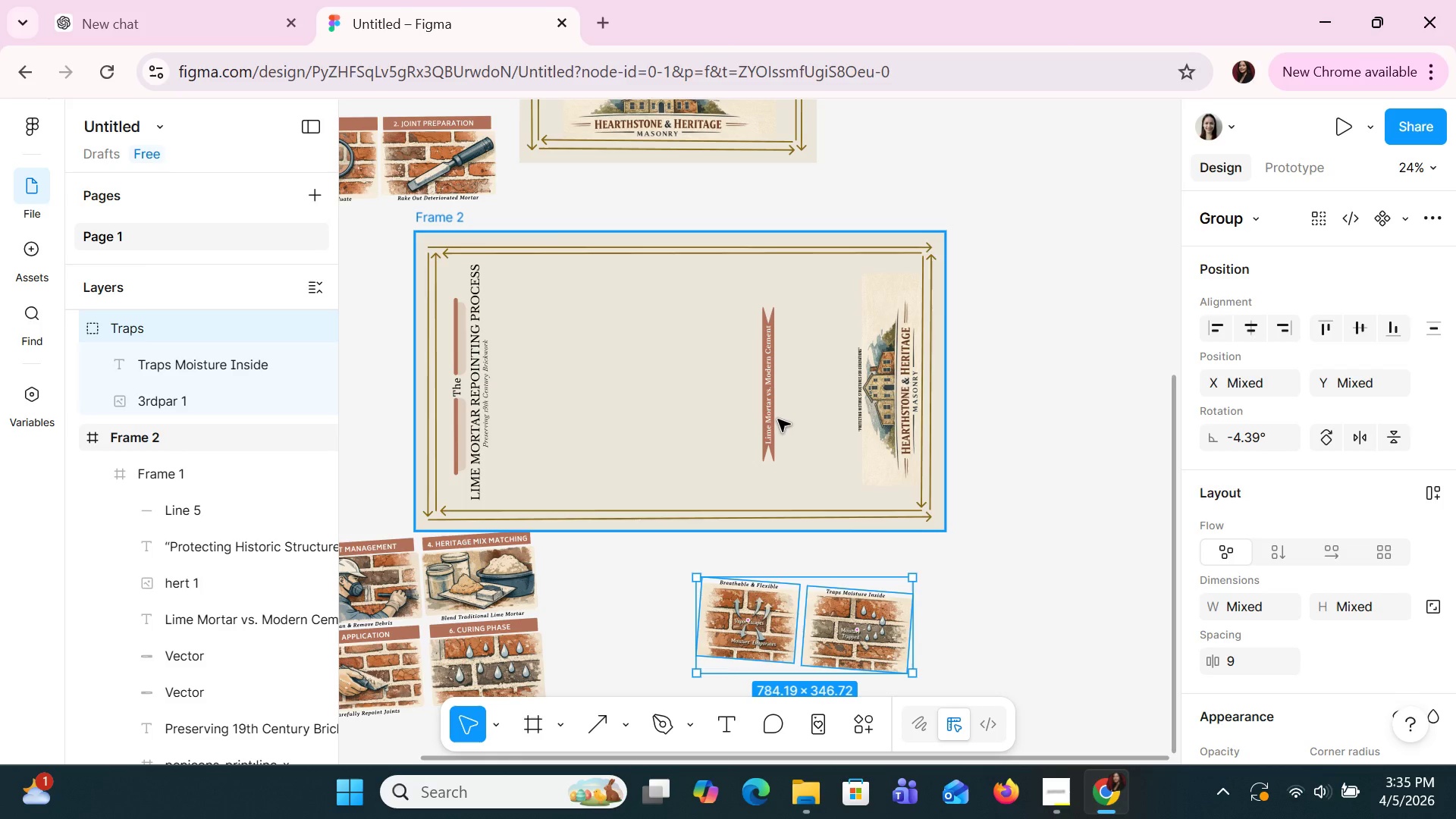 
left_click([777, 419])
 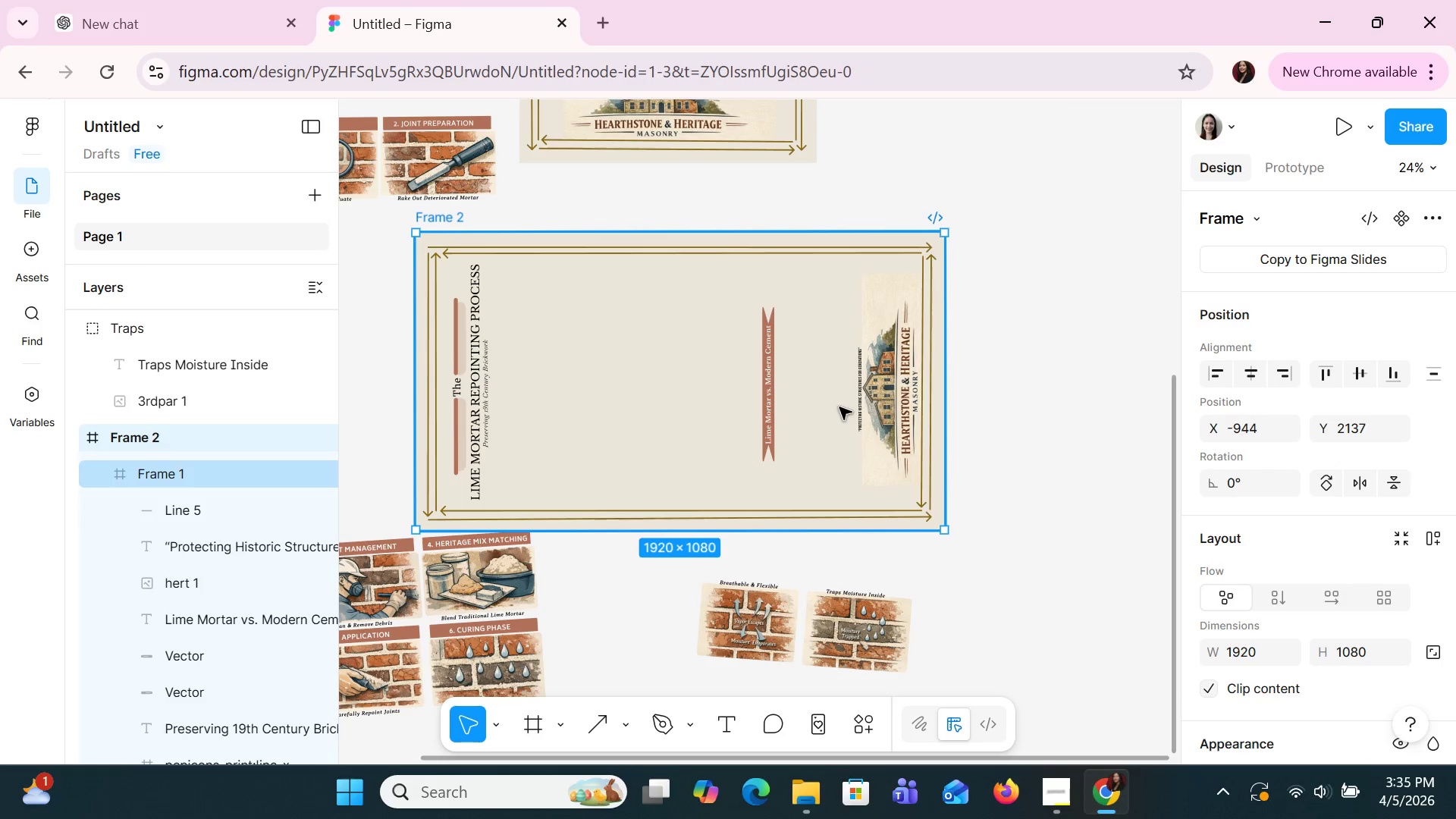 
hold_key(key=ShiftLeft, duration=1.51)
 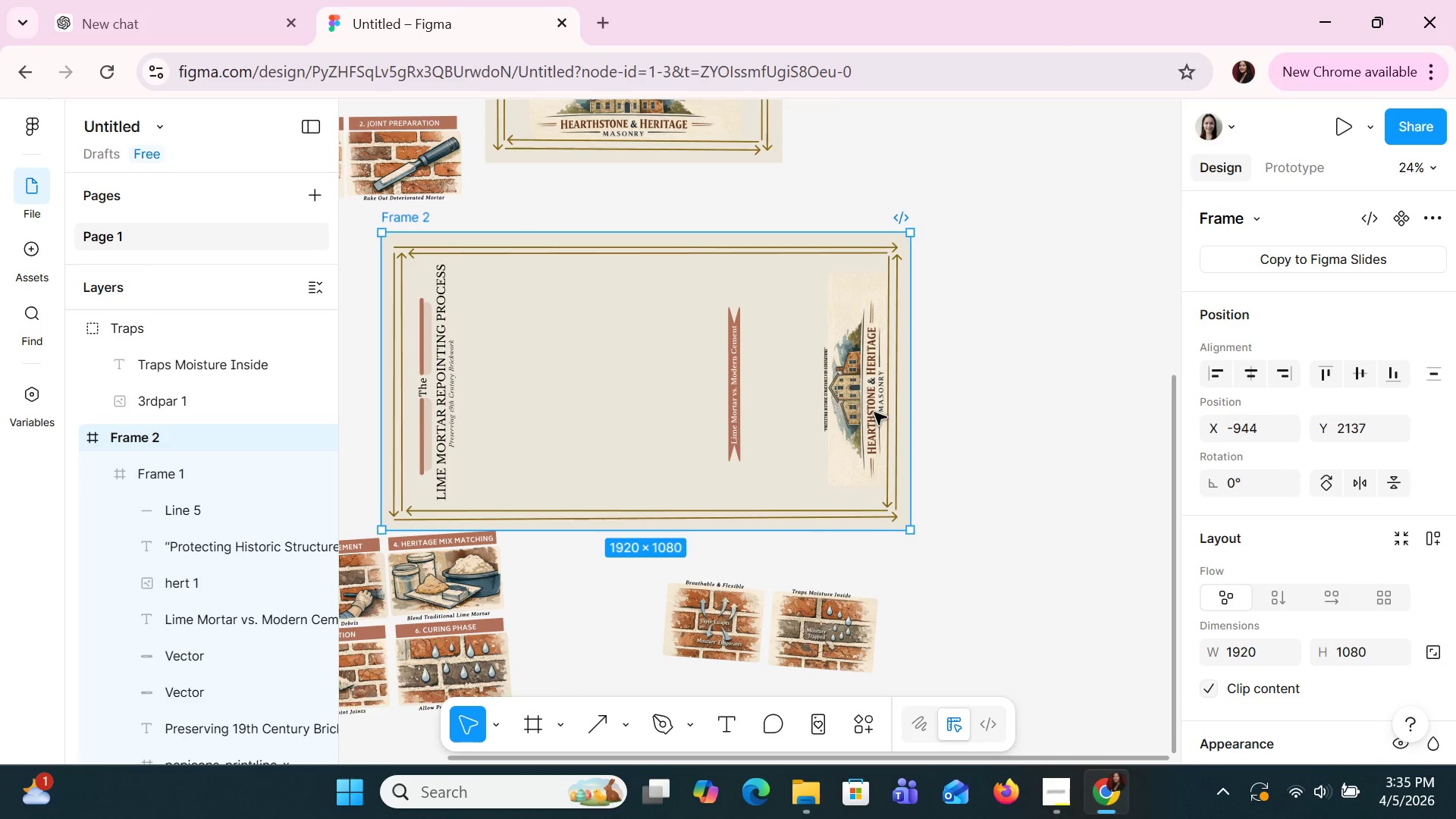 
key(Shift+ShiftLeft)
 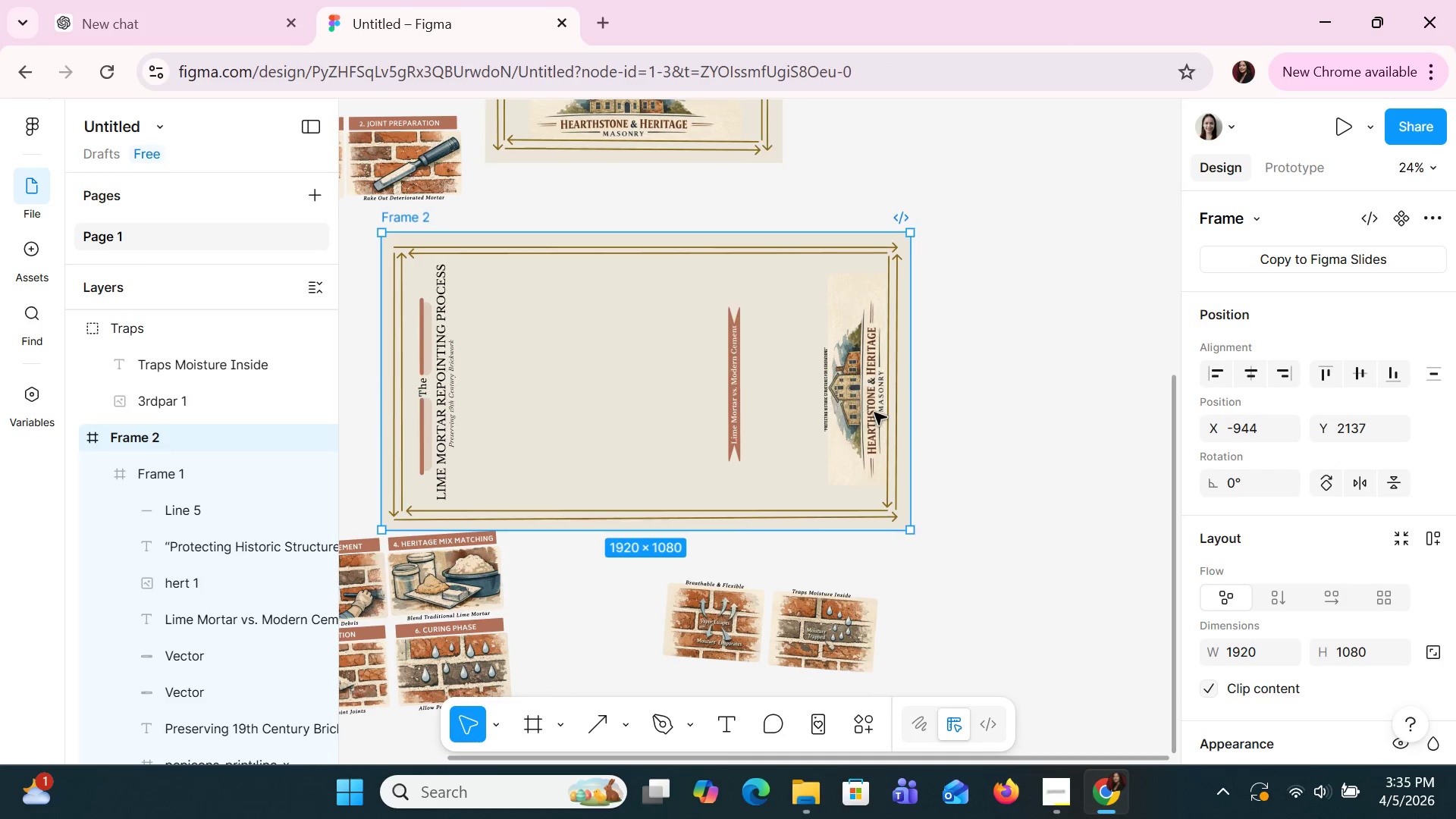 
key(Shift+ShiftLeft)
 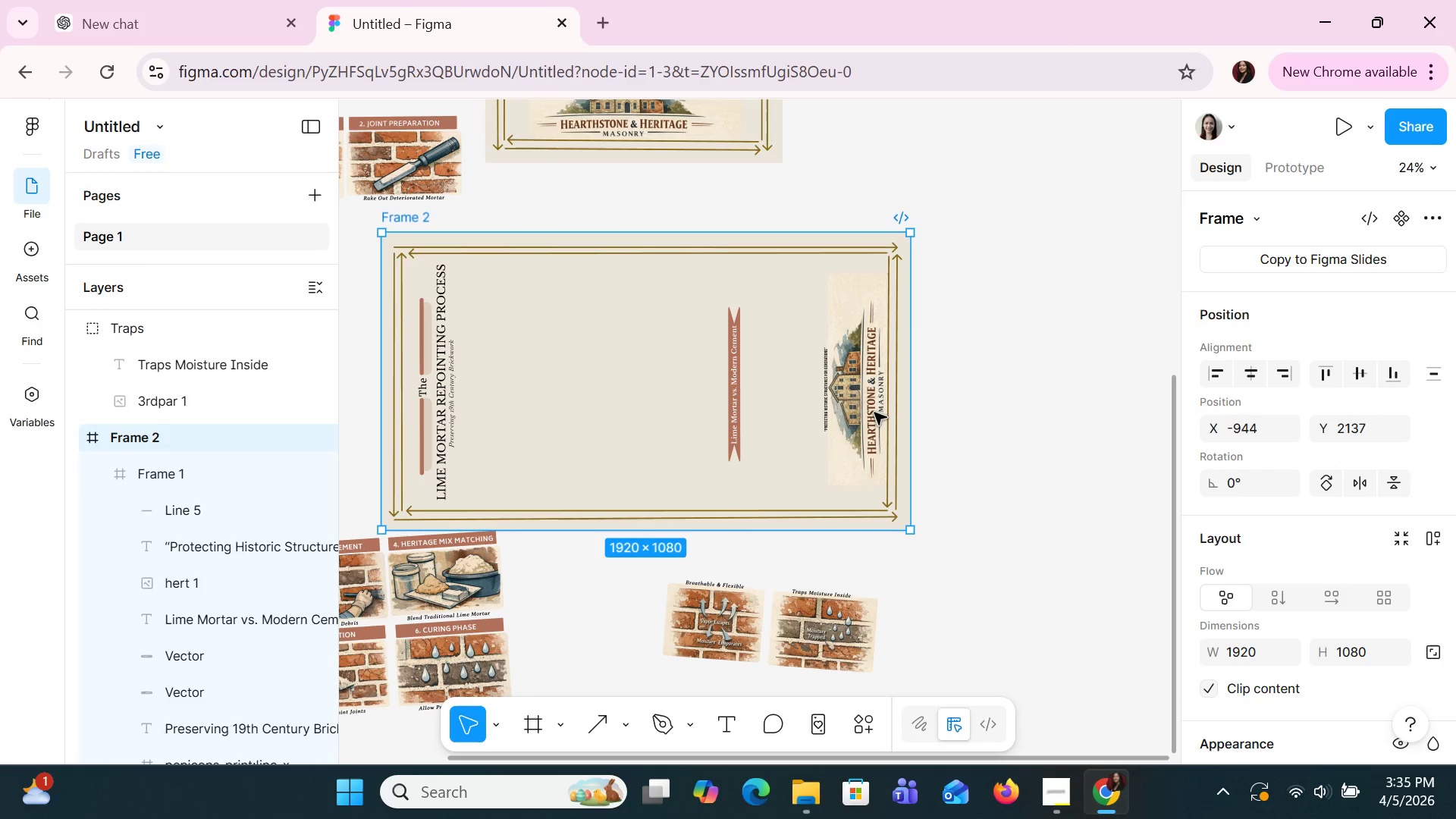 
key(Shift+ShiftLeft)
 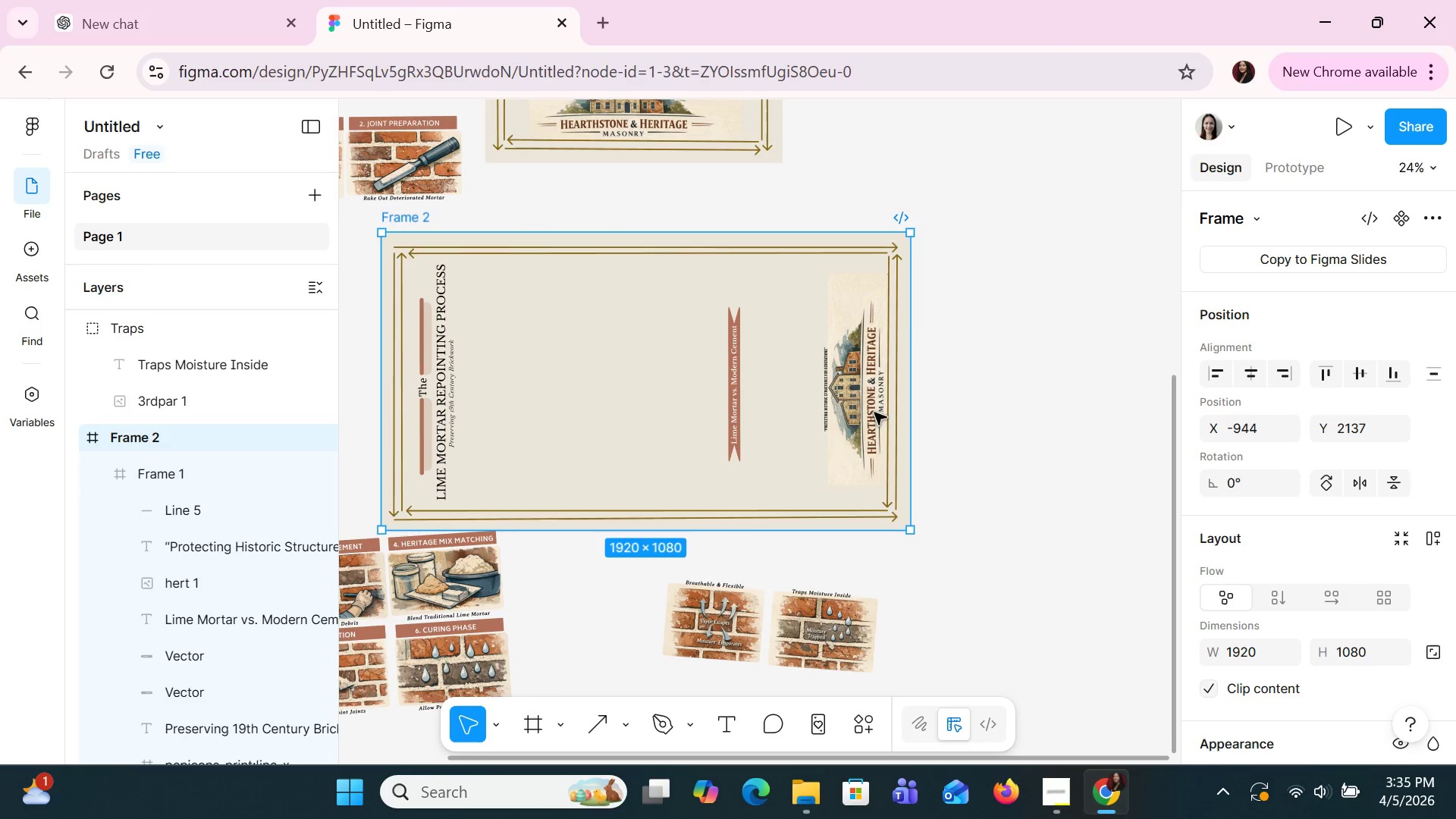 
key(Shift+ShiftLeft)
 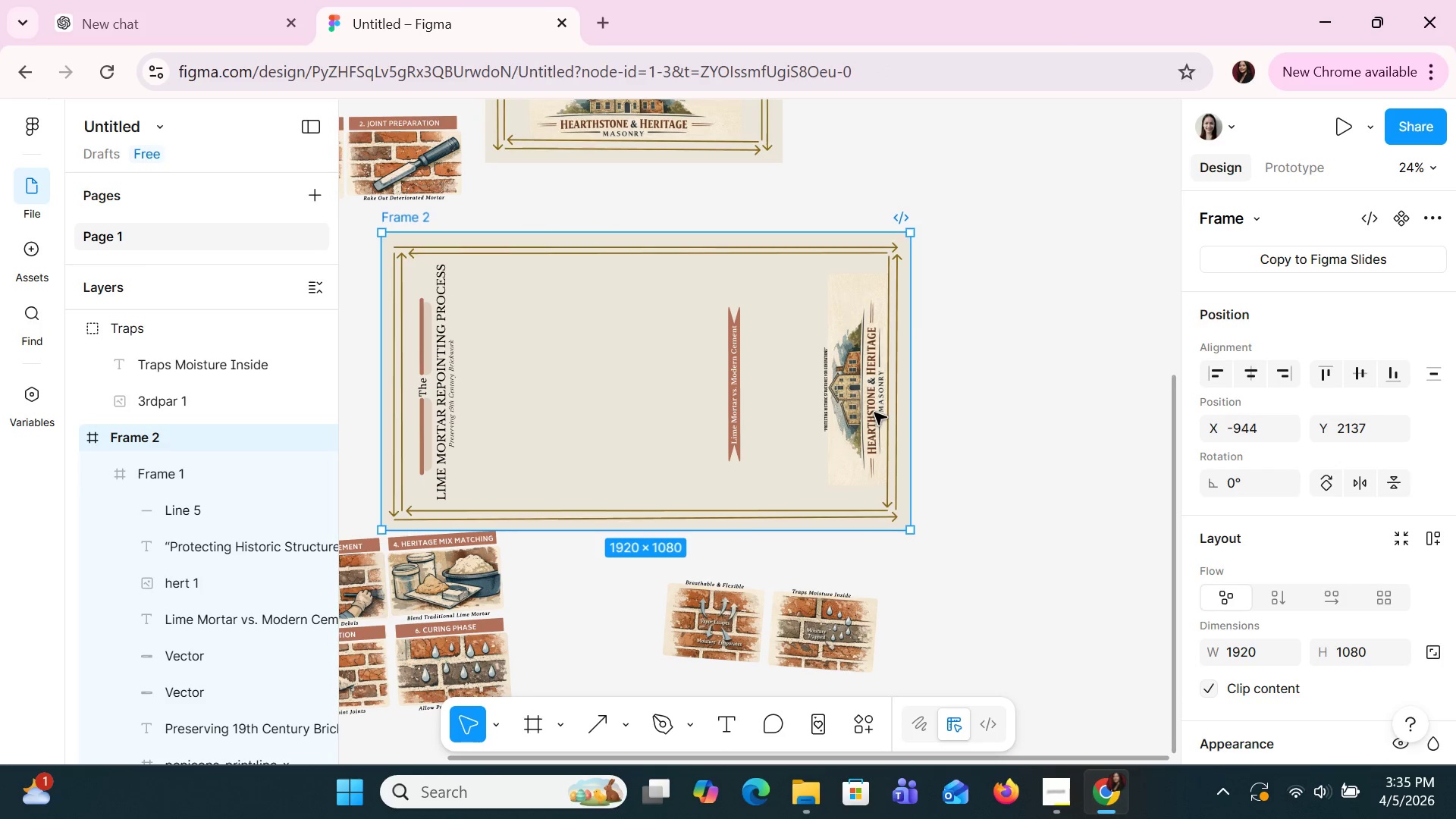 
key(Shift+ShiftLeft)
 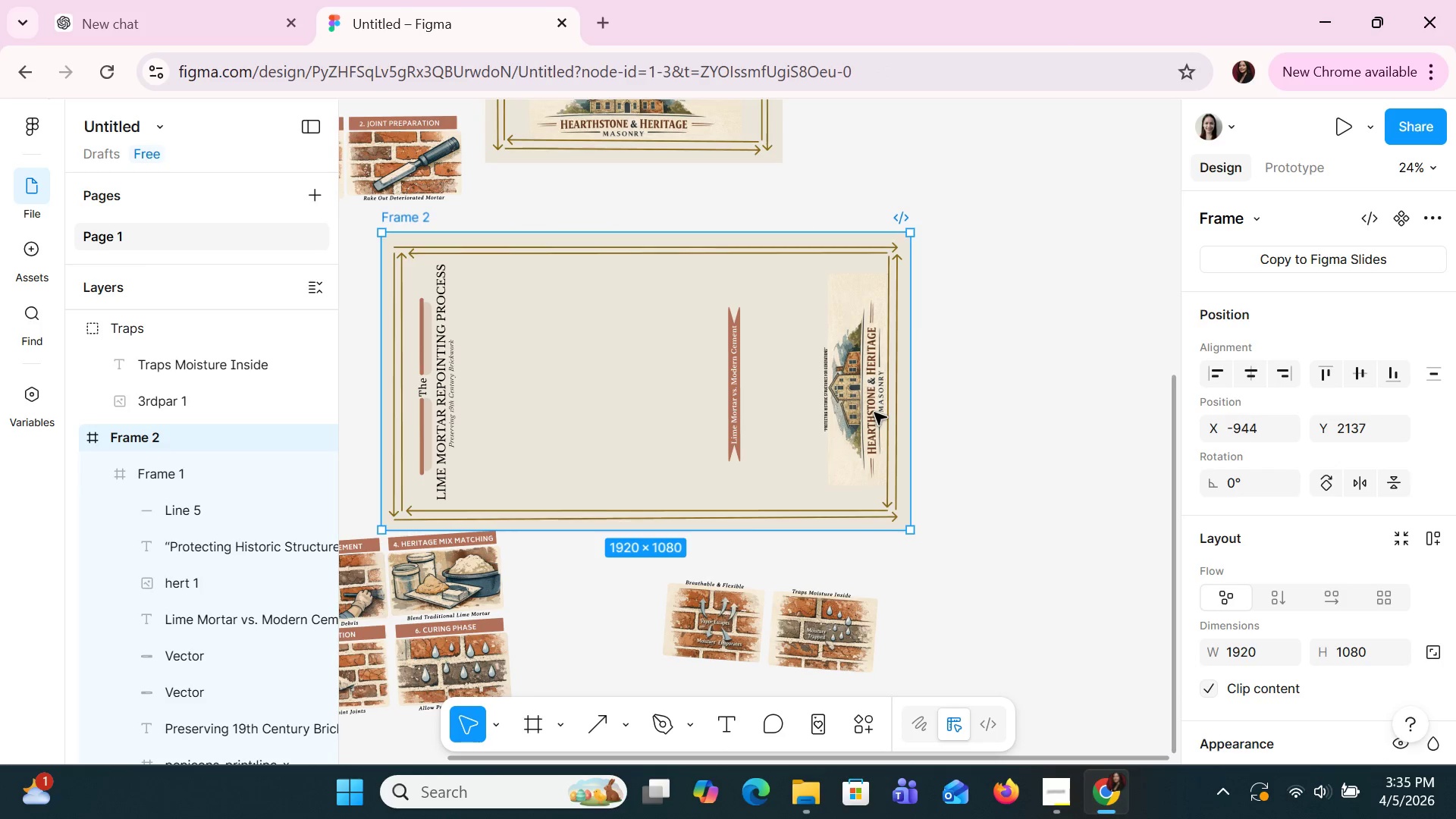 
key(Shift+ShiftLeft)
 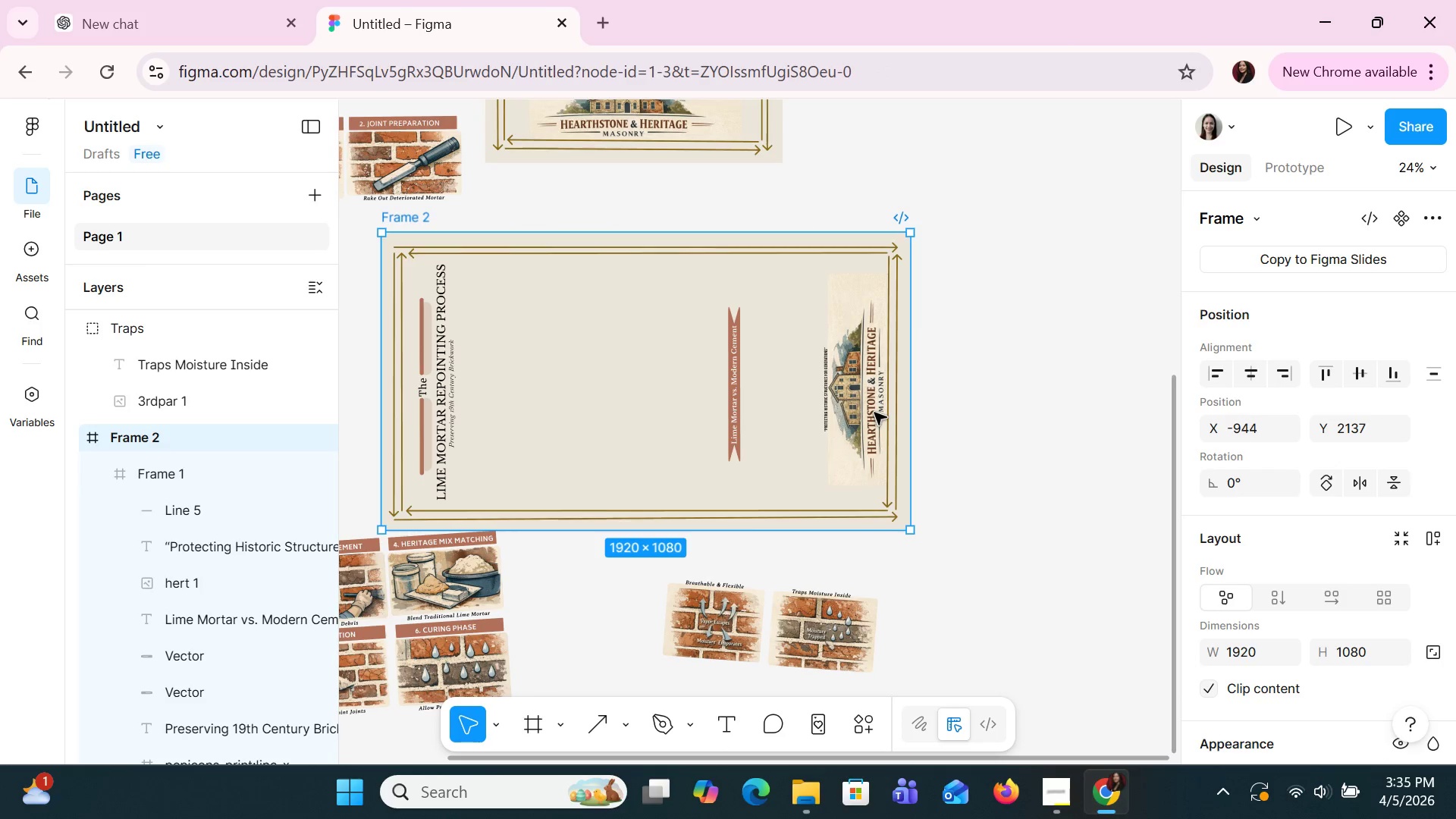 
key(Shift+ShiftLeft)
 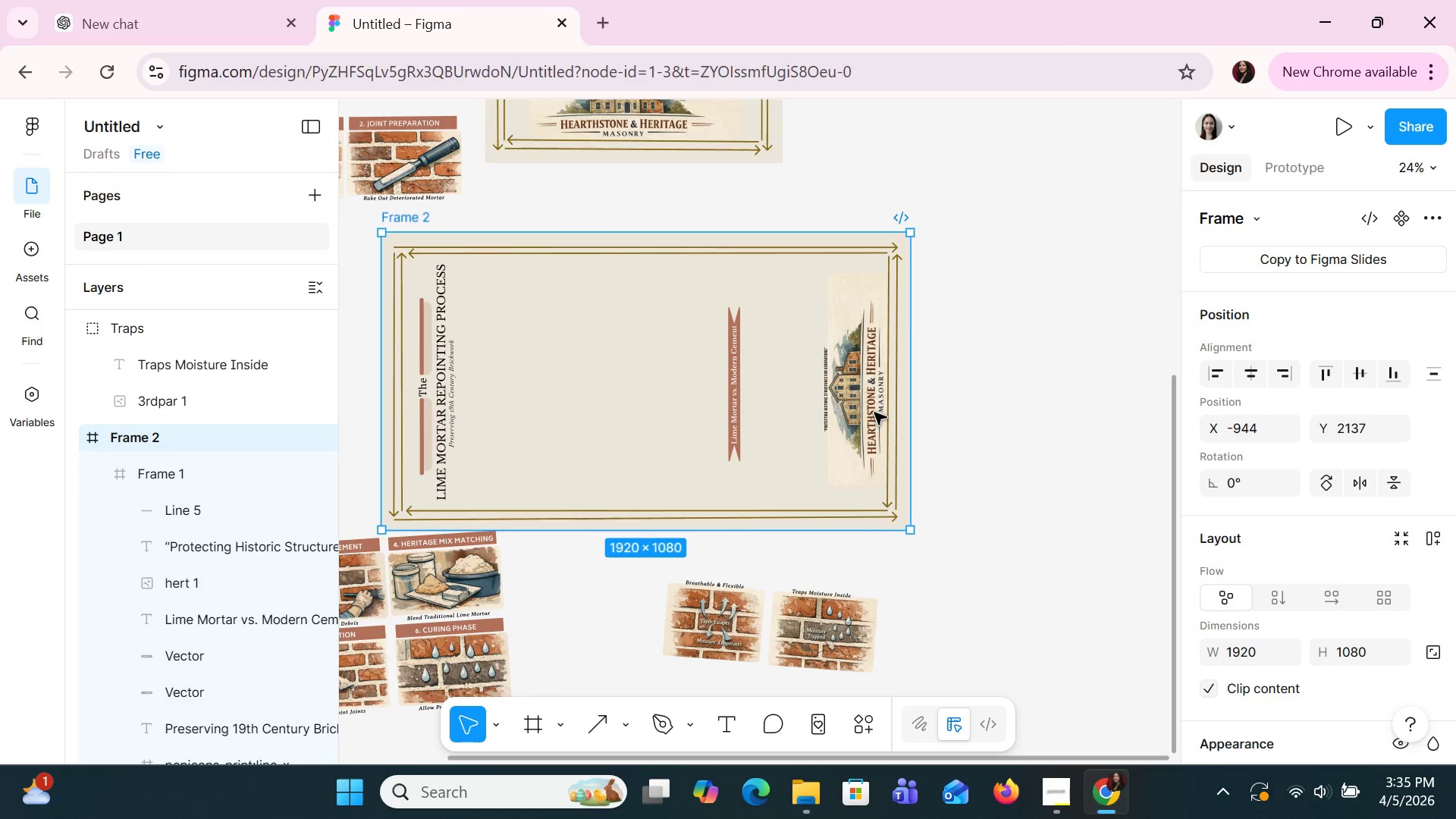 
key(Shift+ShiftLeft)
 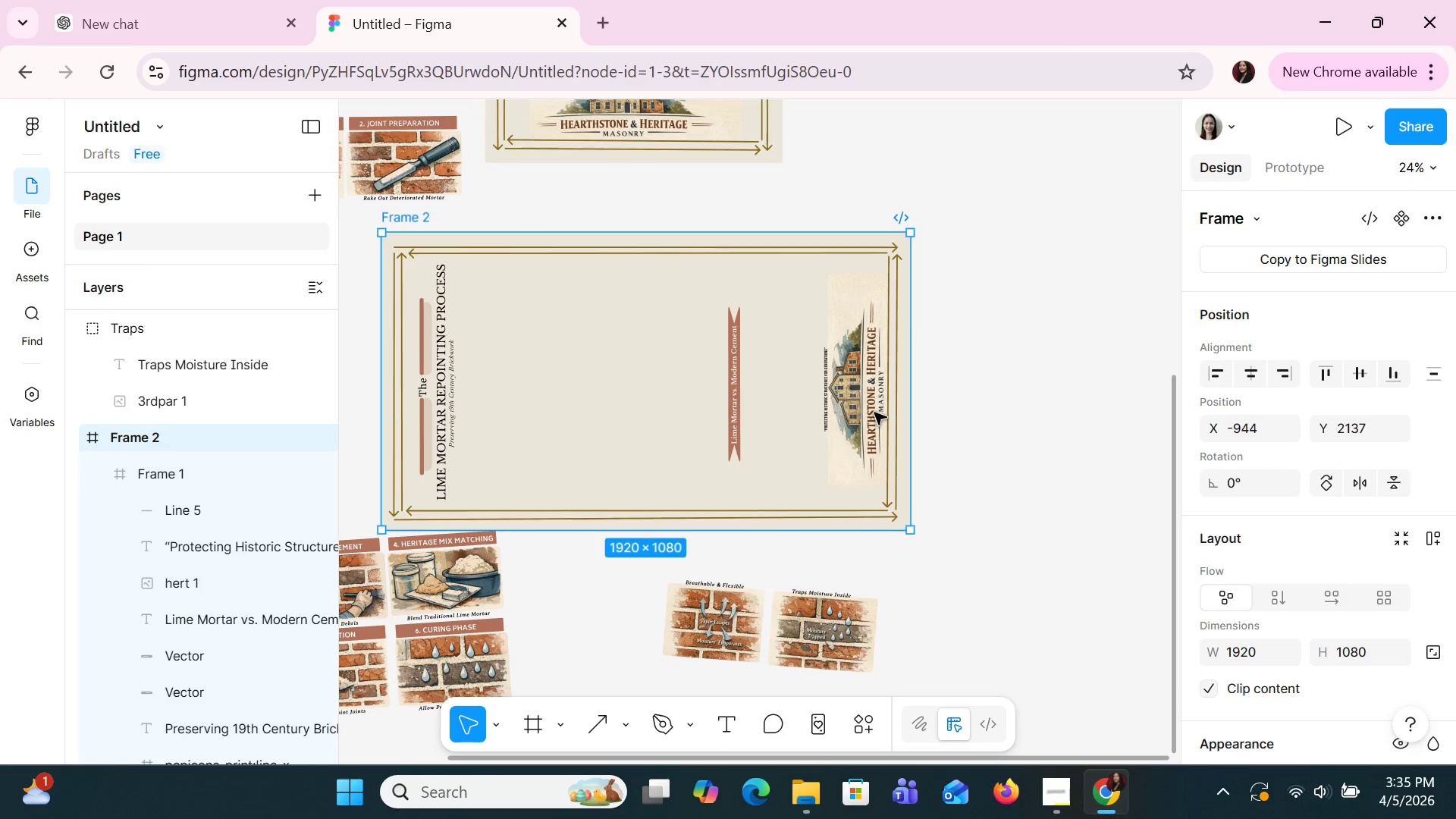 
key(Shift+ShiftLeft)
 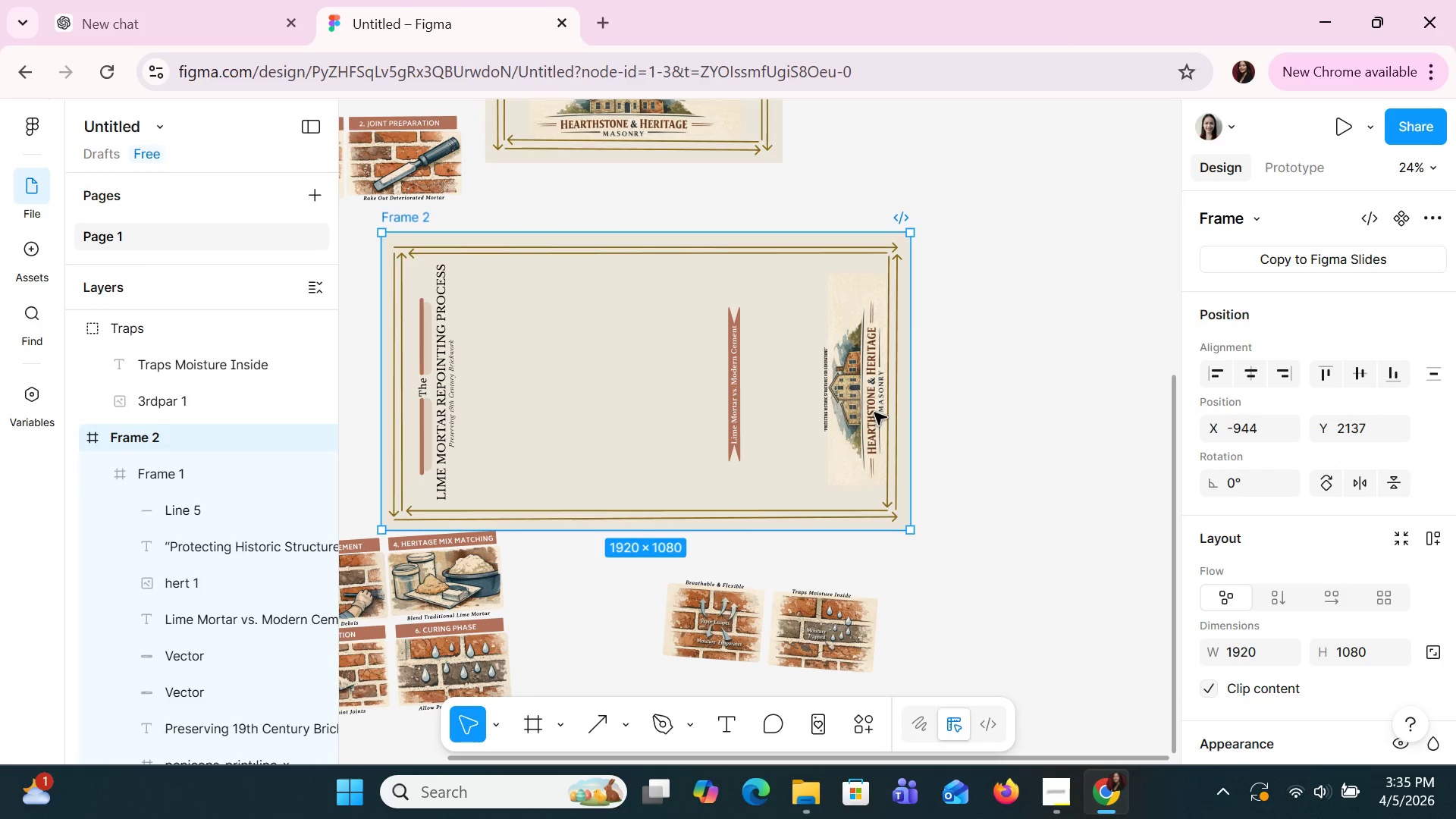 
key(Shift+ShiftLeft)
 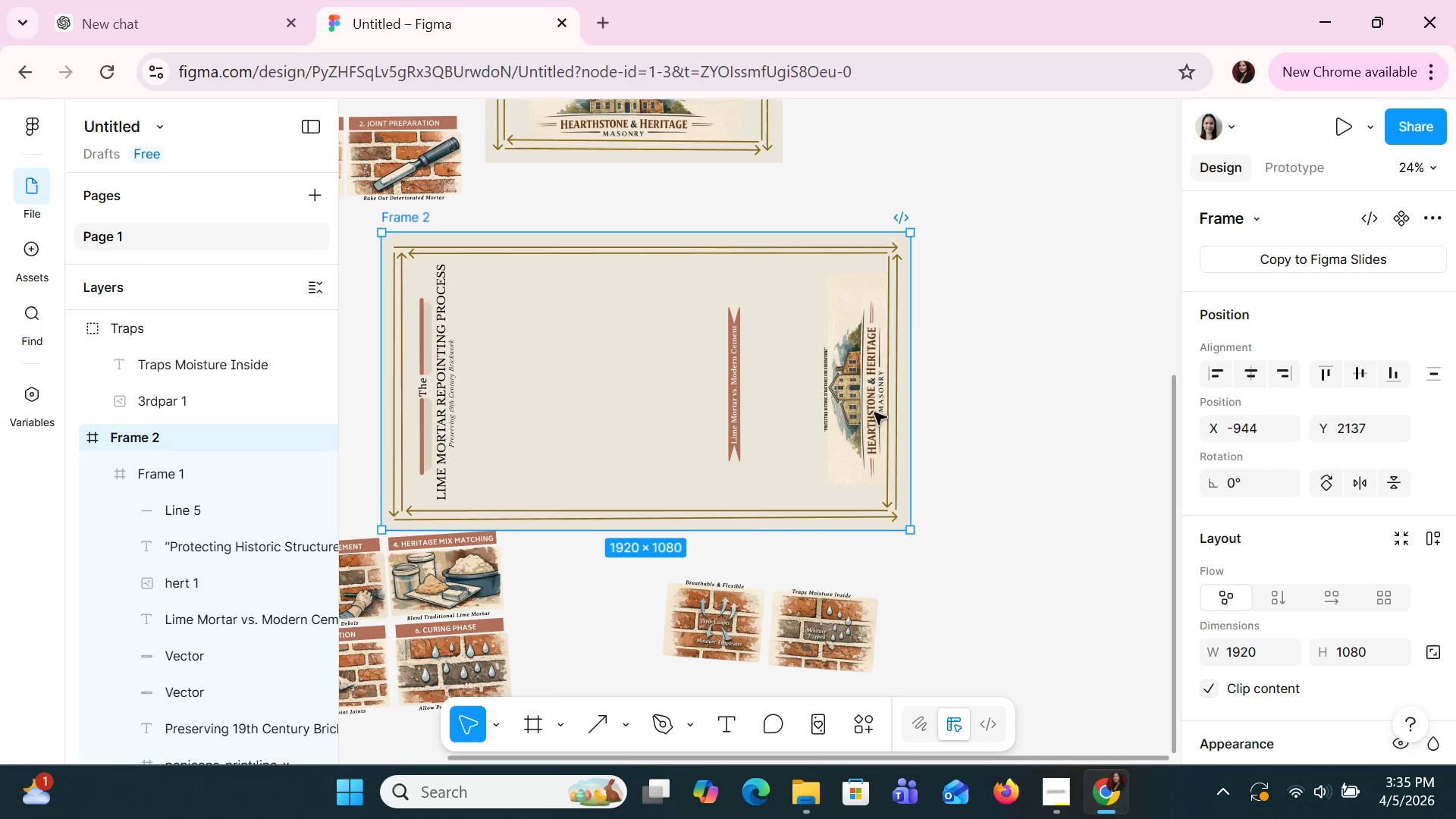 
key(Shift+ShiftLeft)
 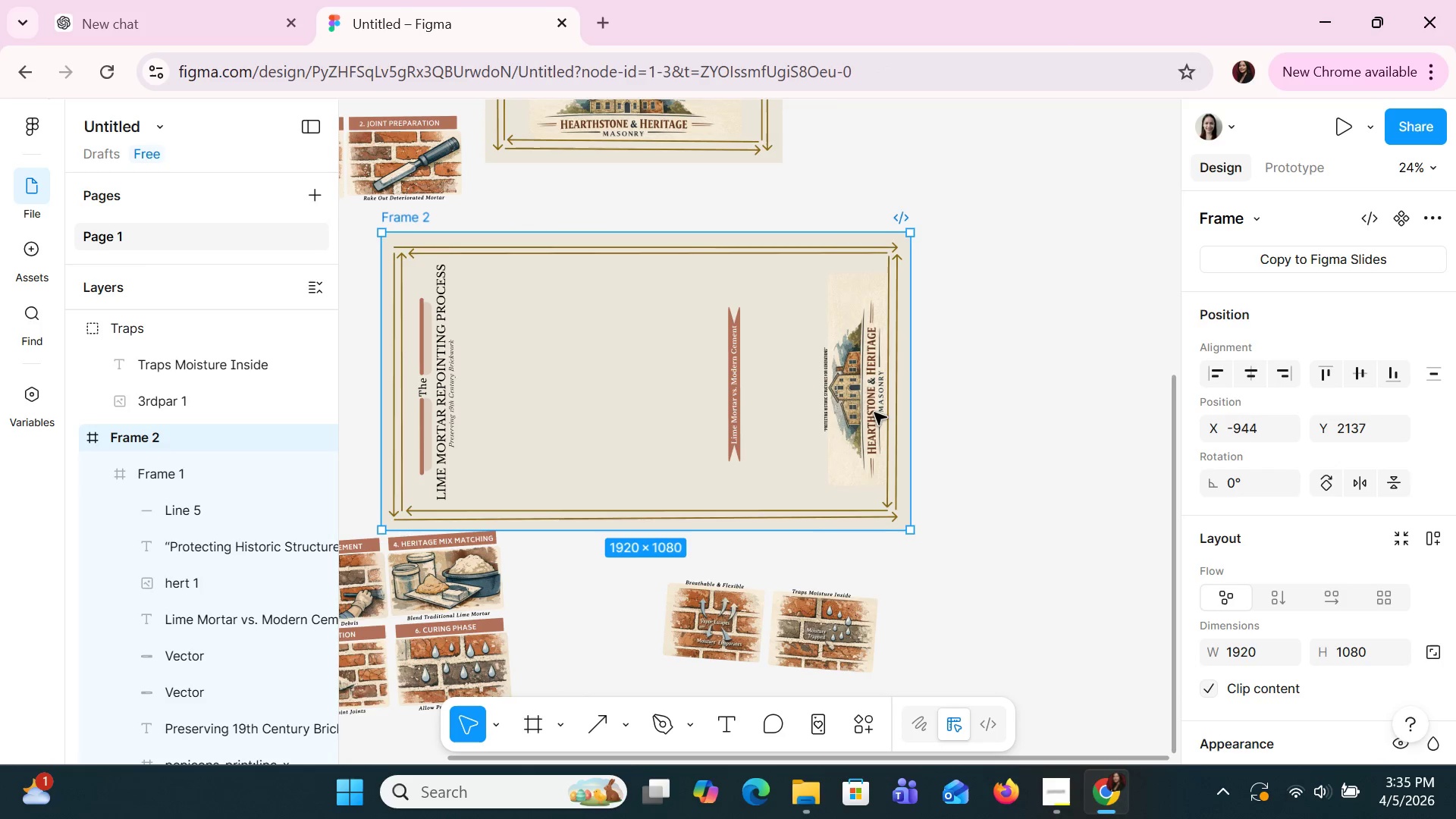 
scroll: coordinate [874, 413], scroll_direction: down, amount: 1.0
 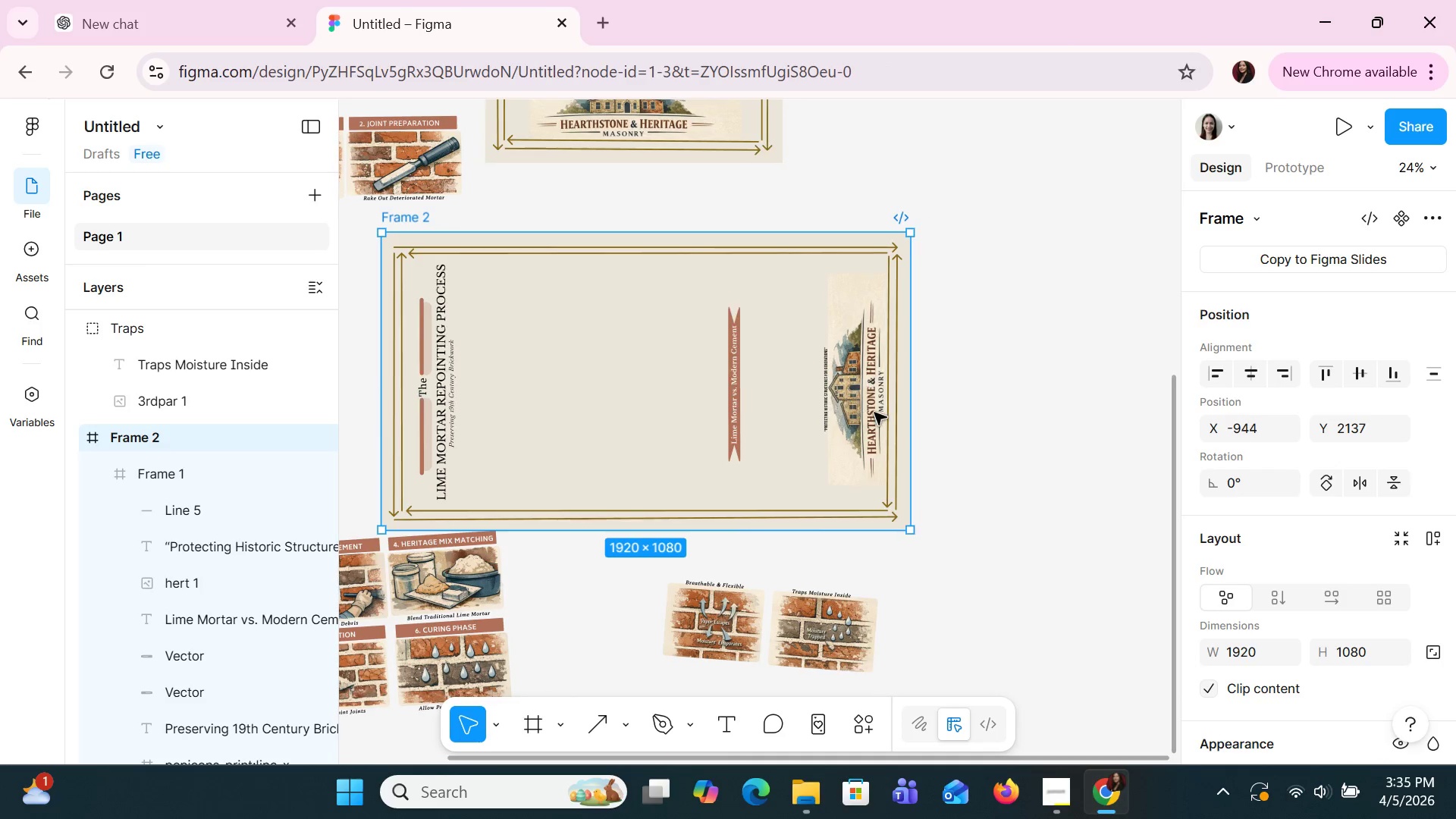 
hold_key(key=ControlLeft, duration=1.5)
 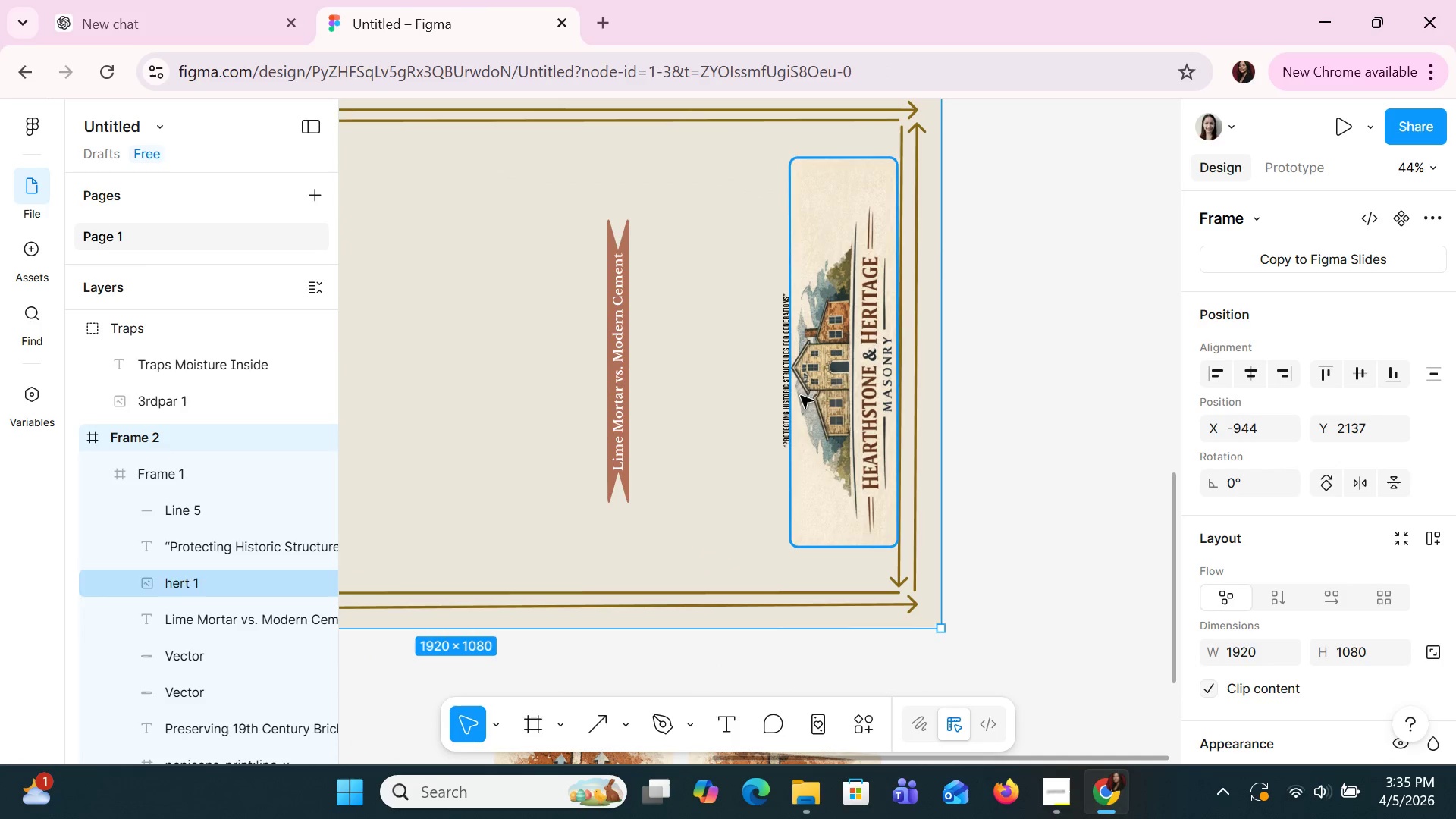 
hold_key(key=ControlLeft, duration=0.62)
 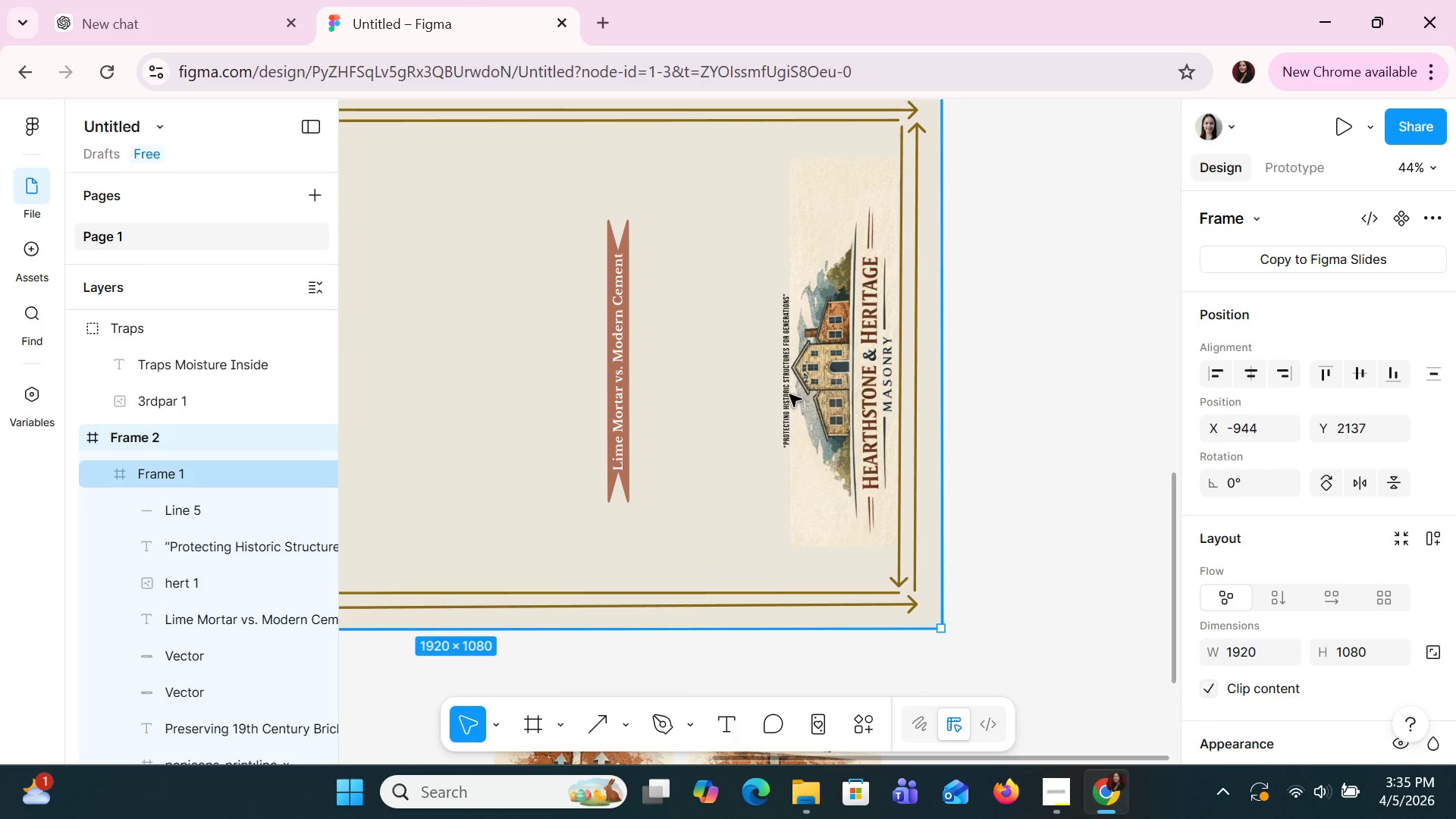 
scroll: coordinate [874, 413], scroll_direction: up, amount: 8.0
 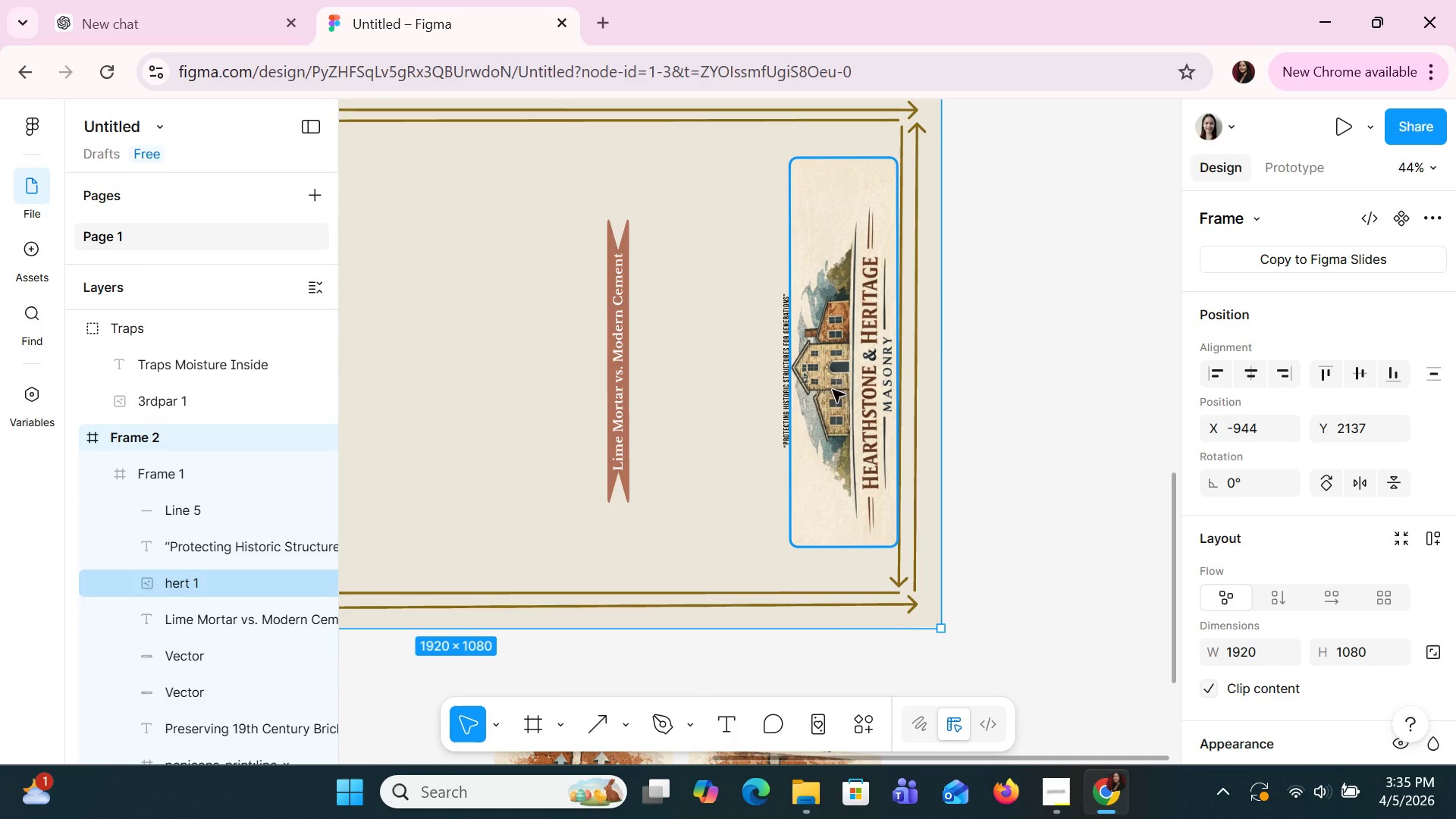 
hold_key(key=ShiftLeft, duration=1.16)
 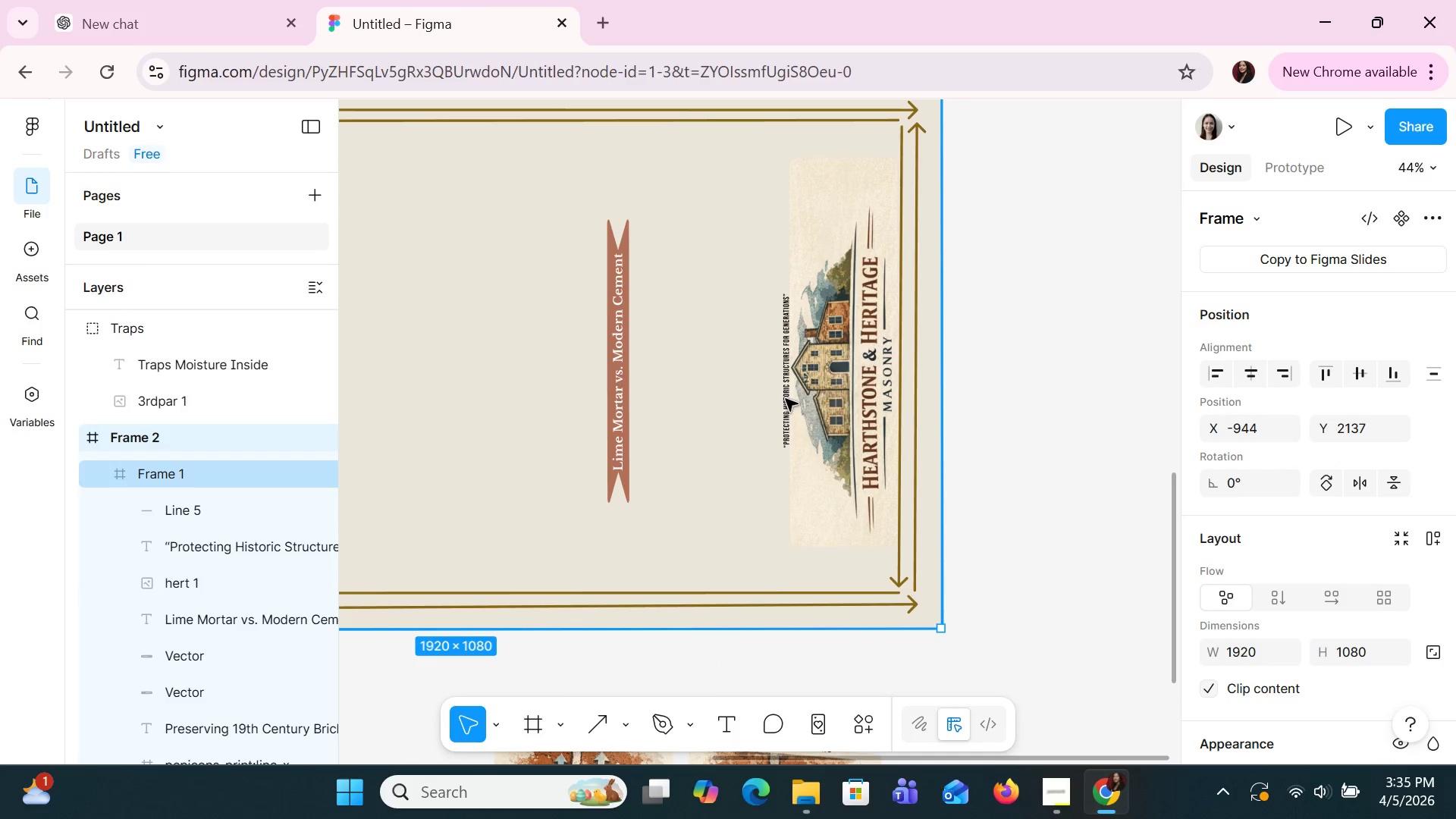 
left_click([786, 399])
 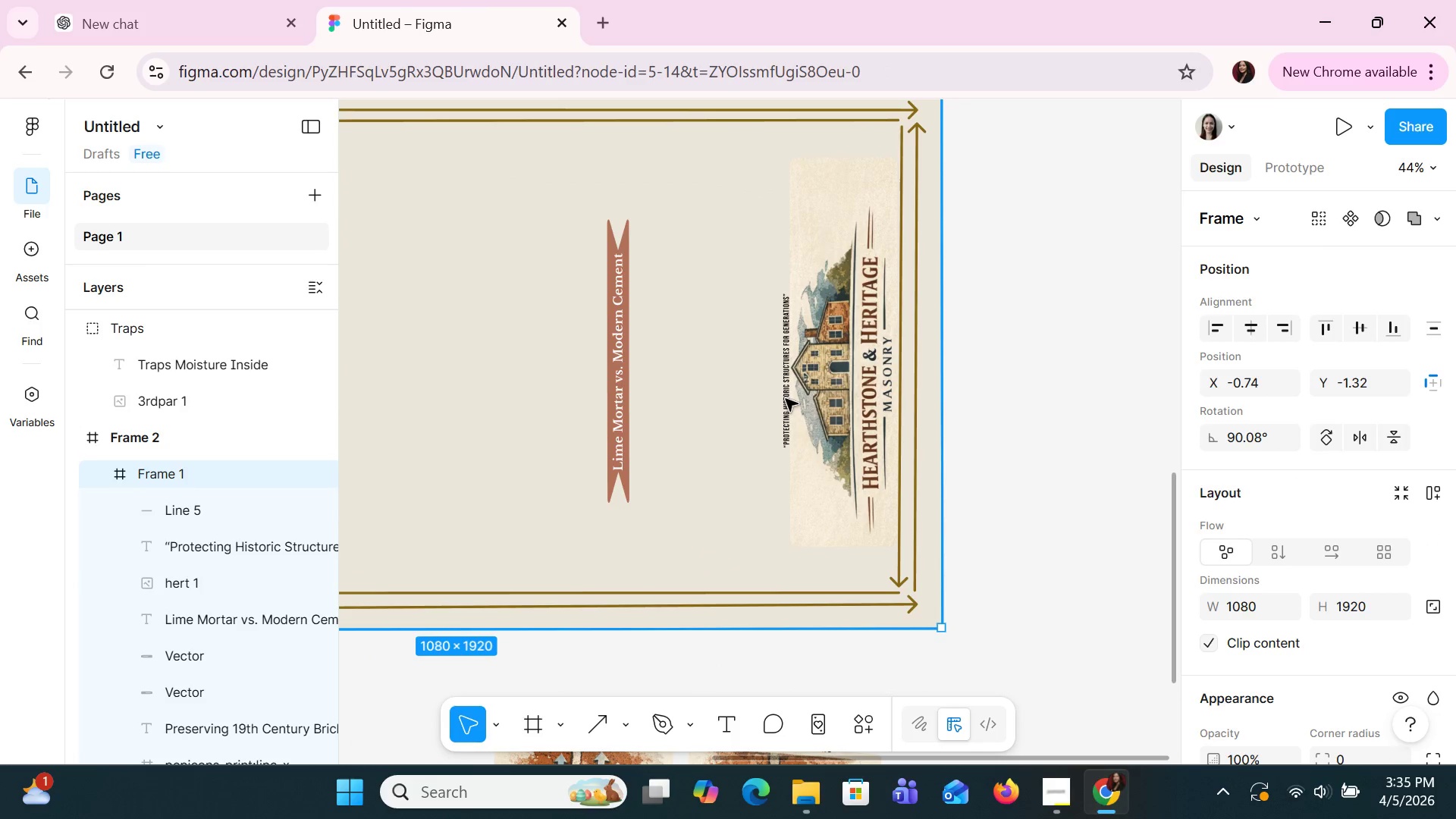 
double_click([786, 399])
 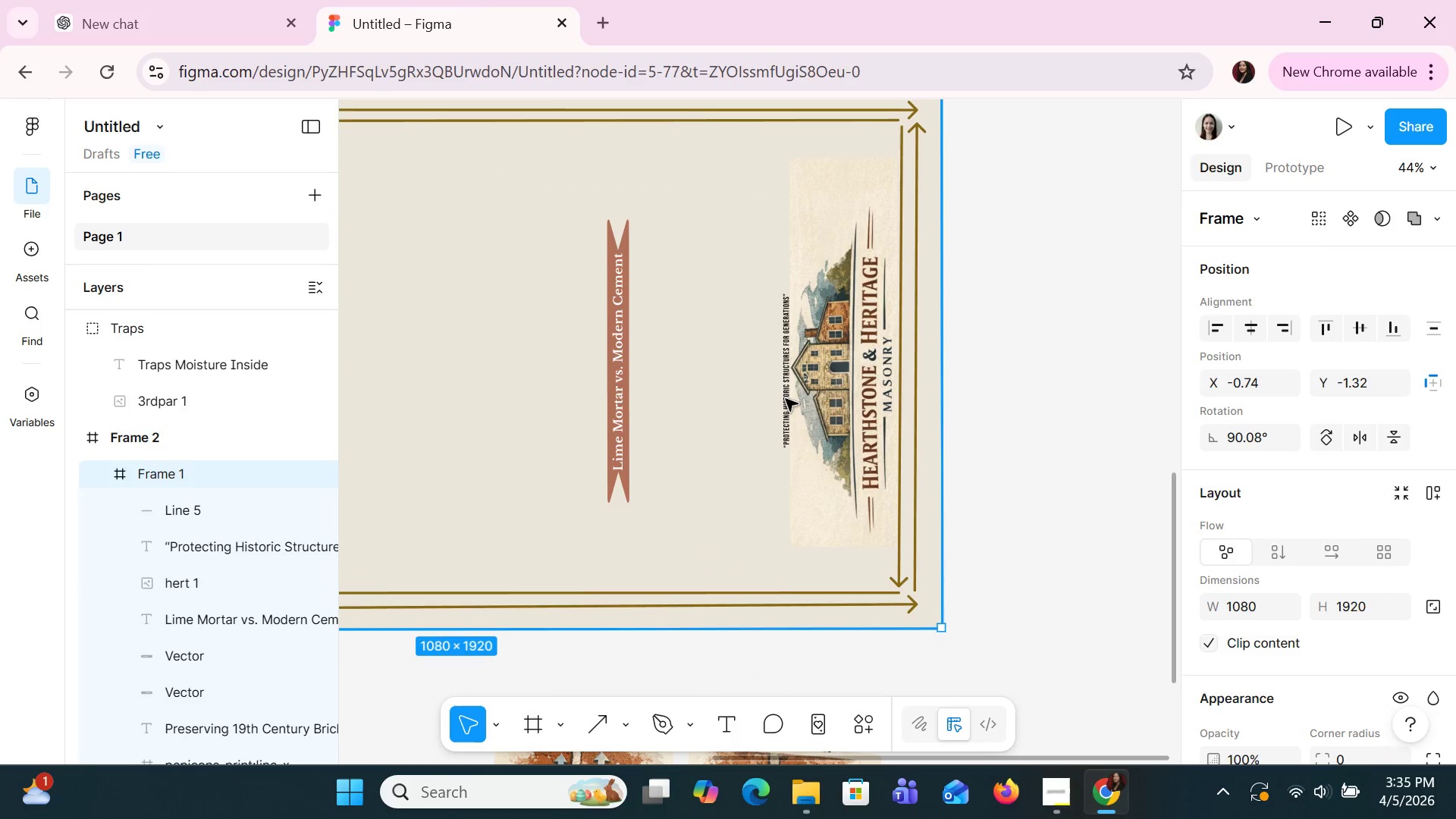 
triple_click([786, 399])
 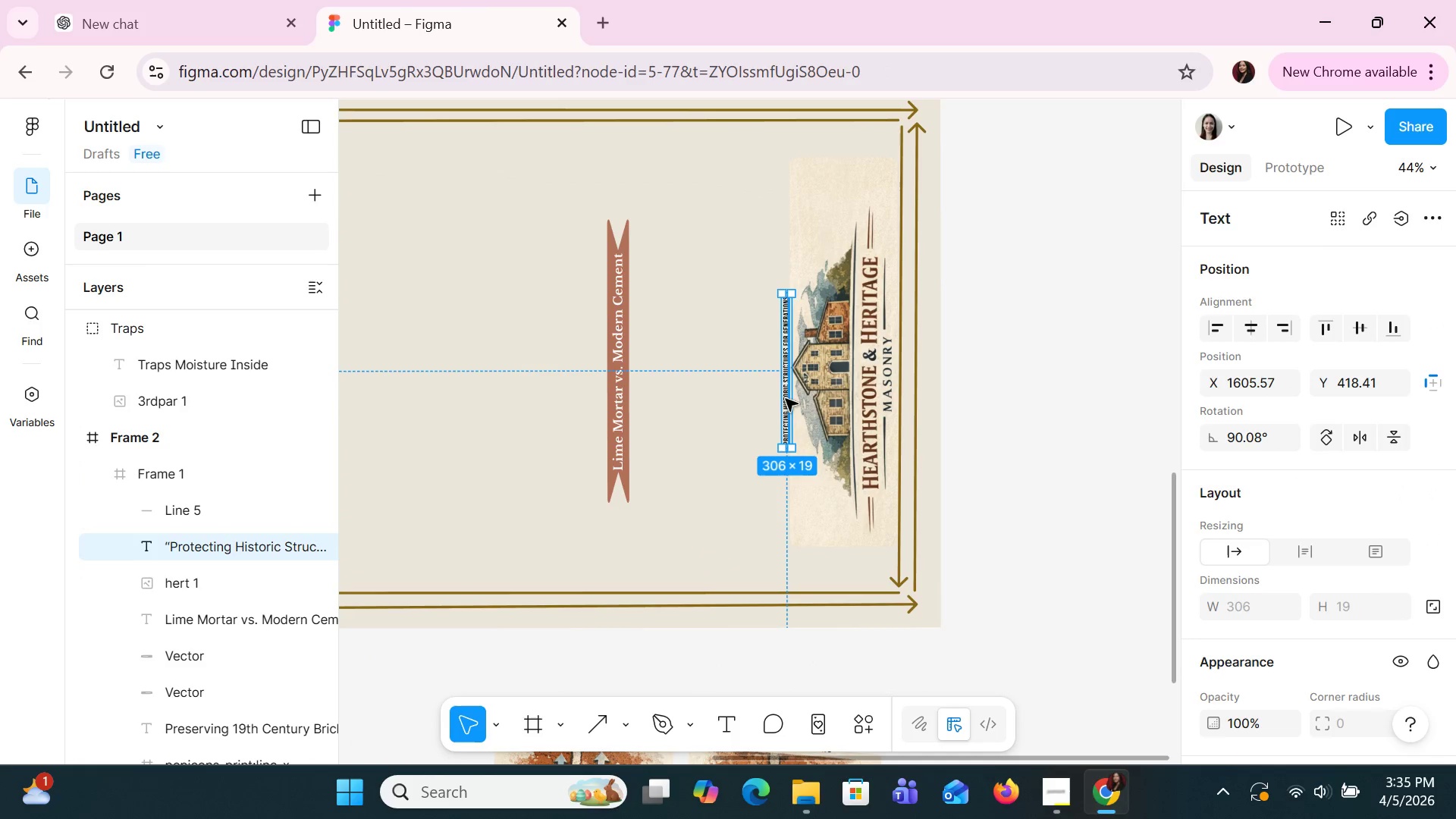 
hold_key(key=ShiftLeft, duration=1.06)
left_click([805, 394])
 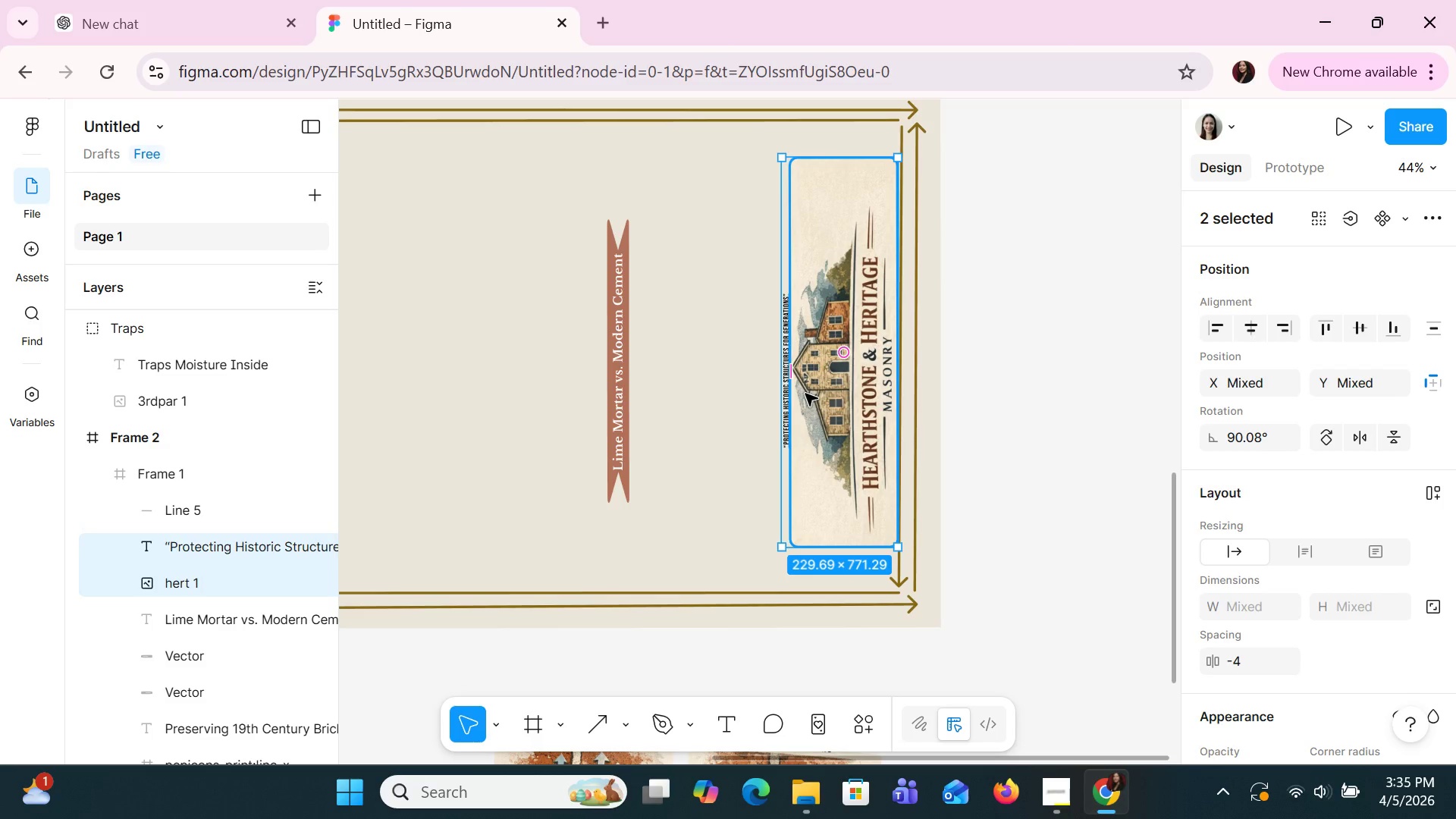 
right_click([805, 394])
 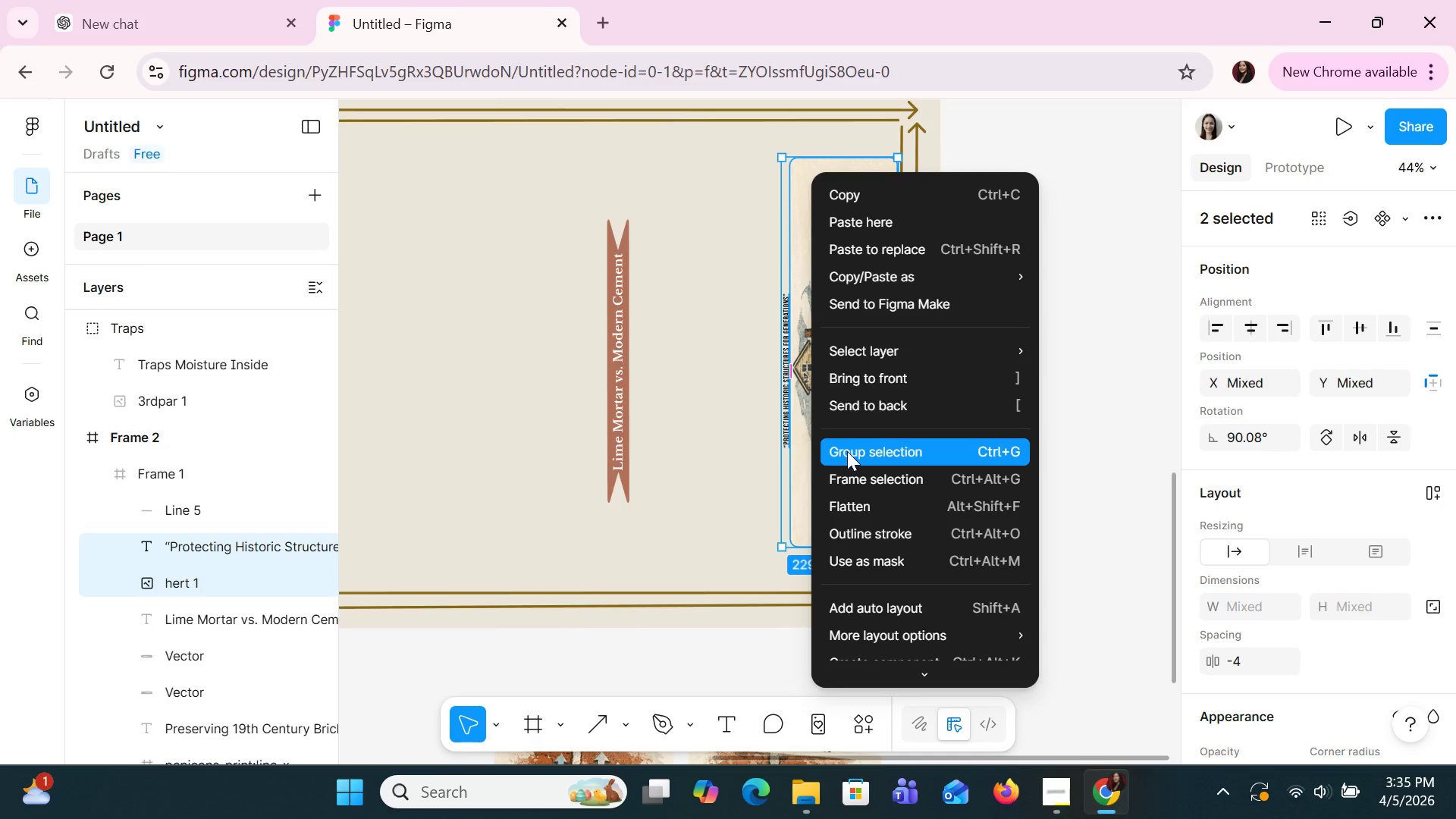 
left_click([847, 451])
 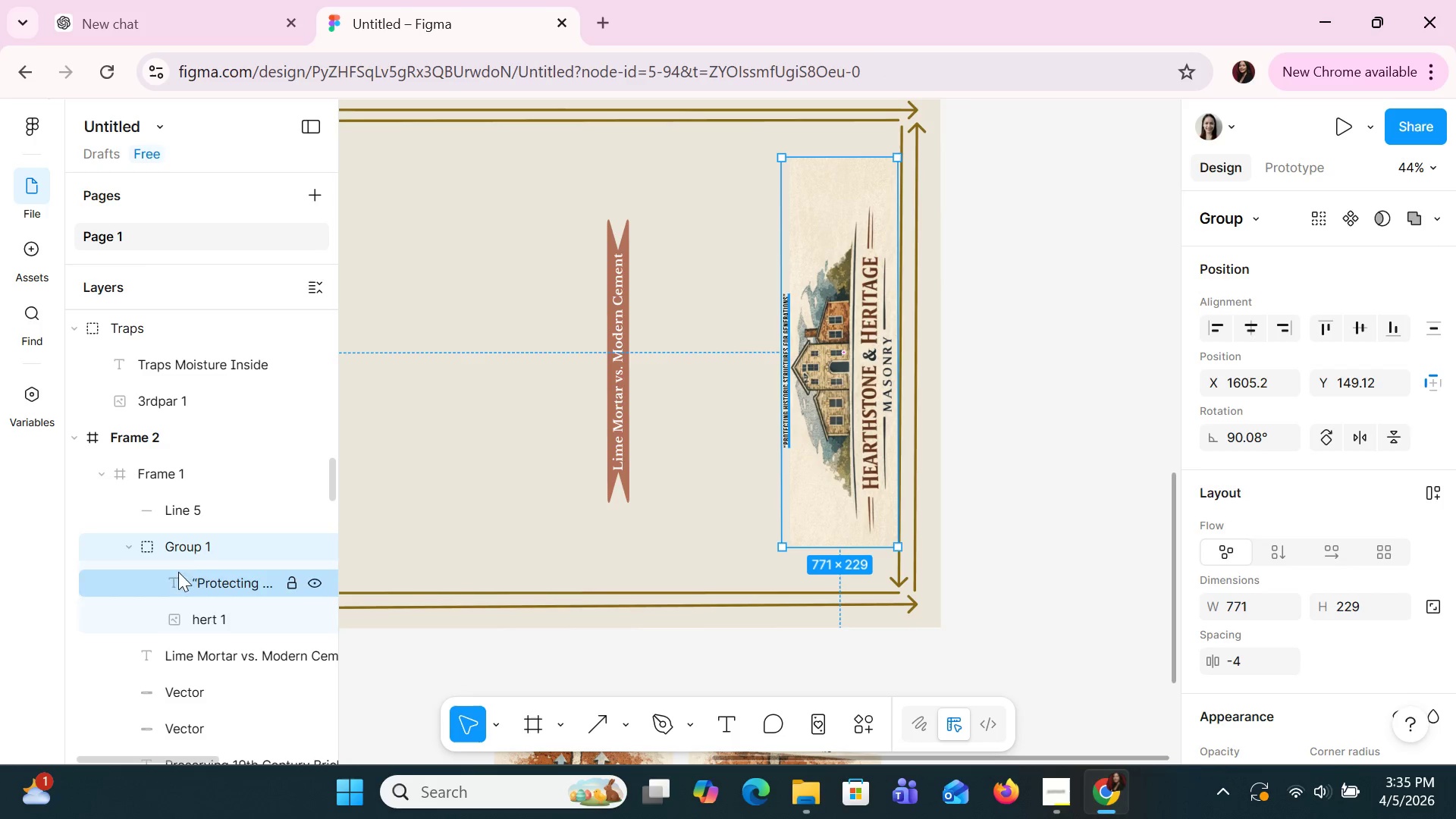 
double_click([189, 551])
 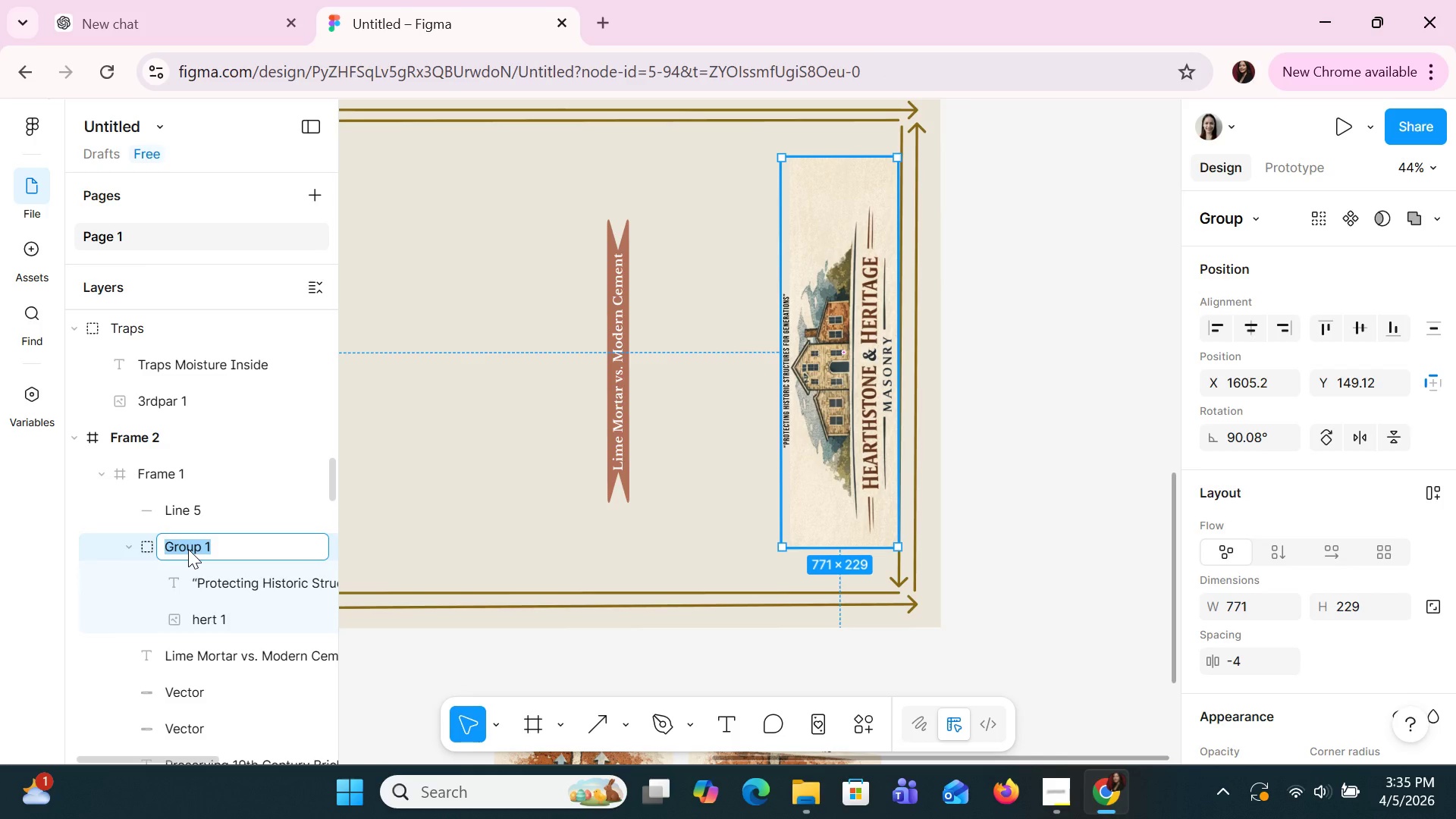 
type(Heritag)
 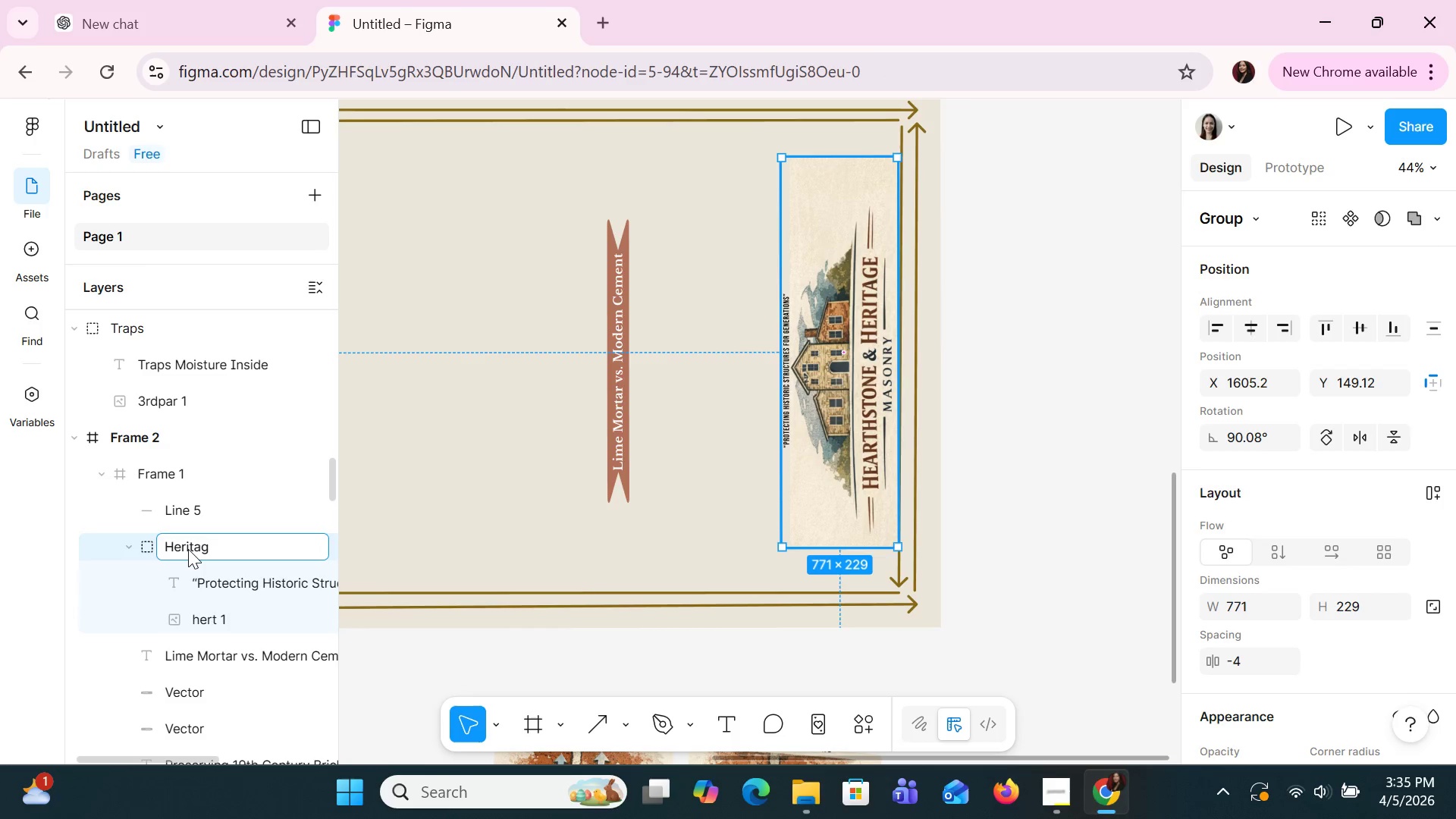 
key(Enter)
 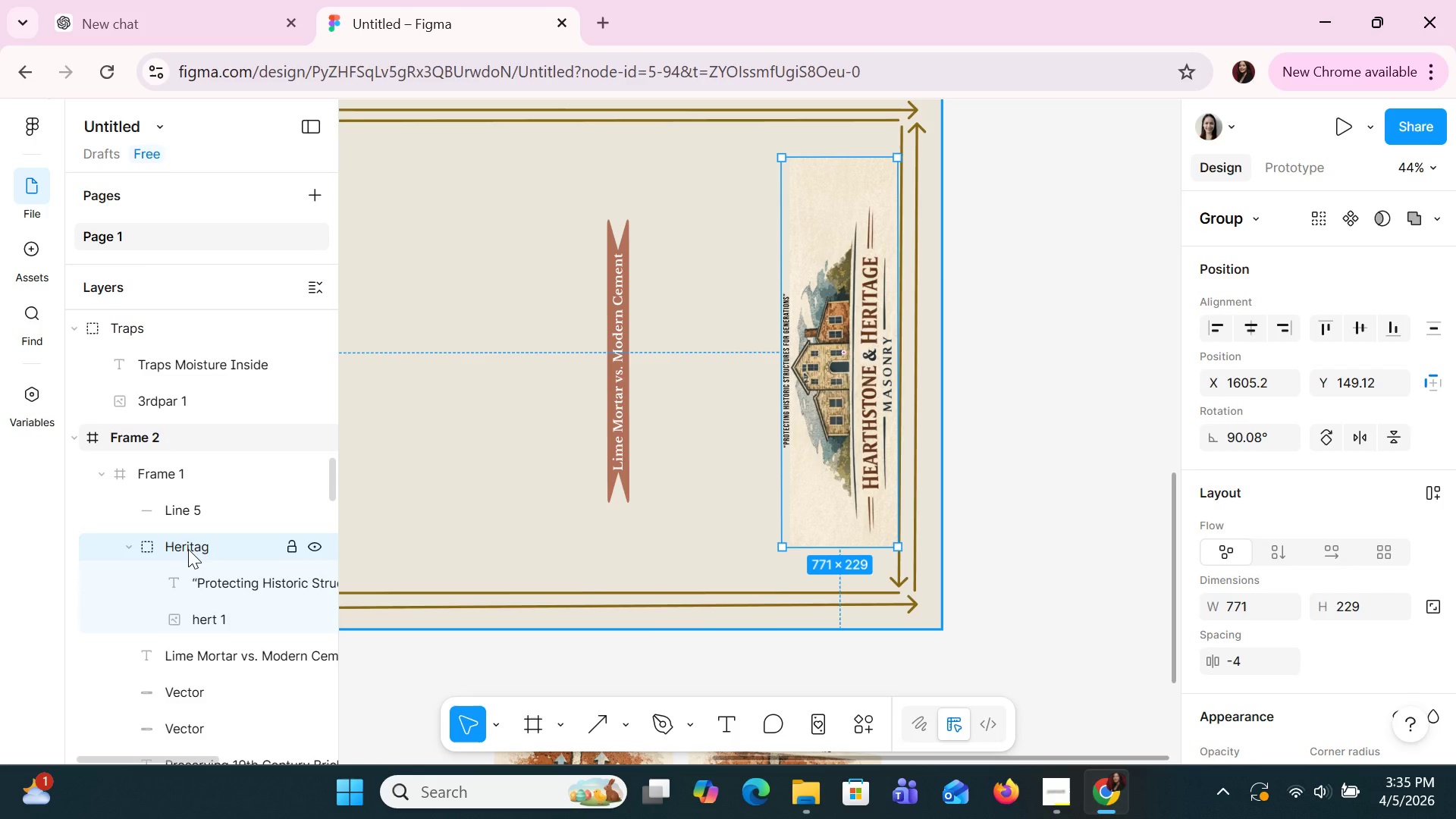 
left_click([188, 549])
 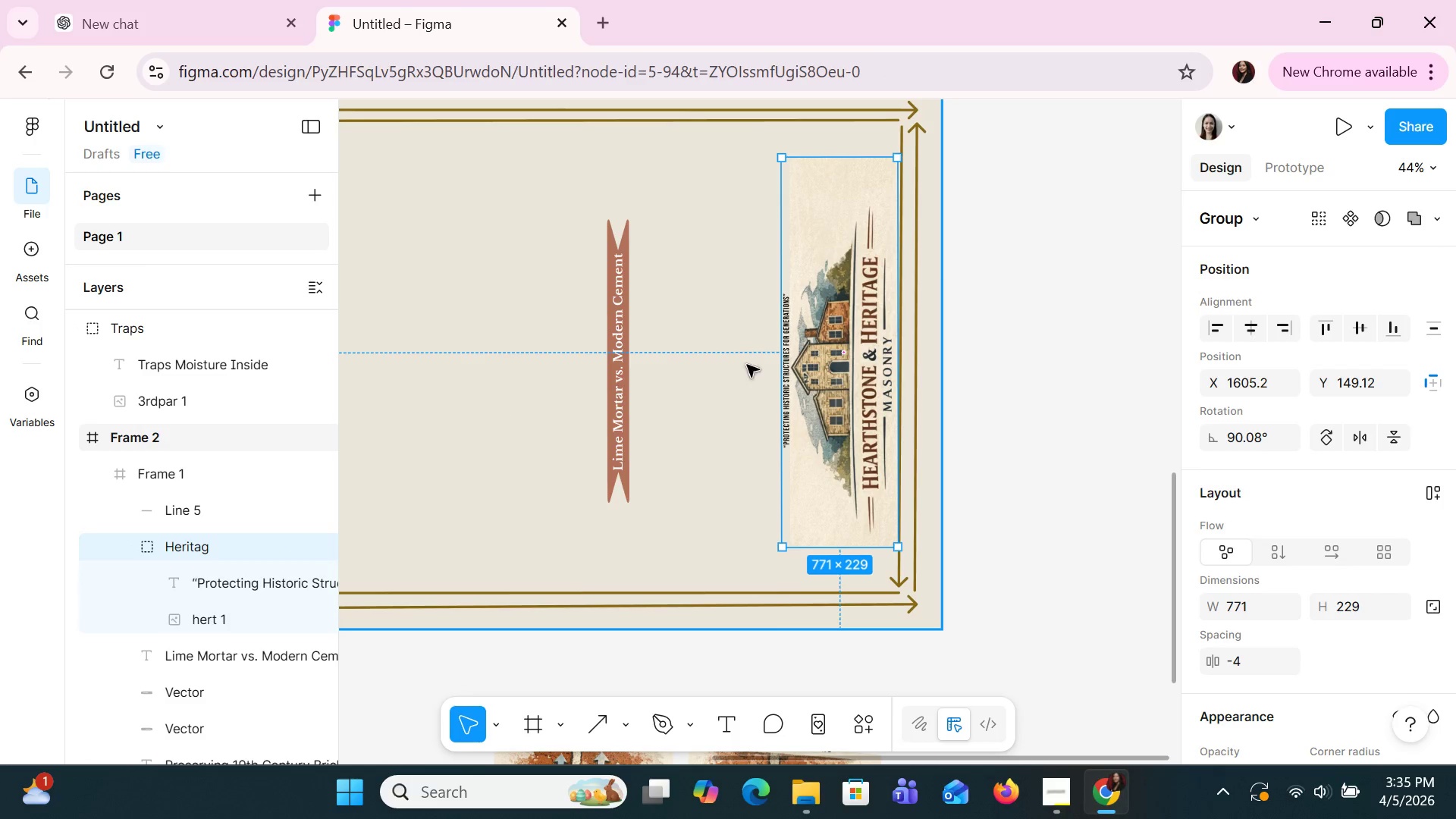 
left_click_drag(start_coordinate=[817, 355], to_coordinate=[1033, 503])
 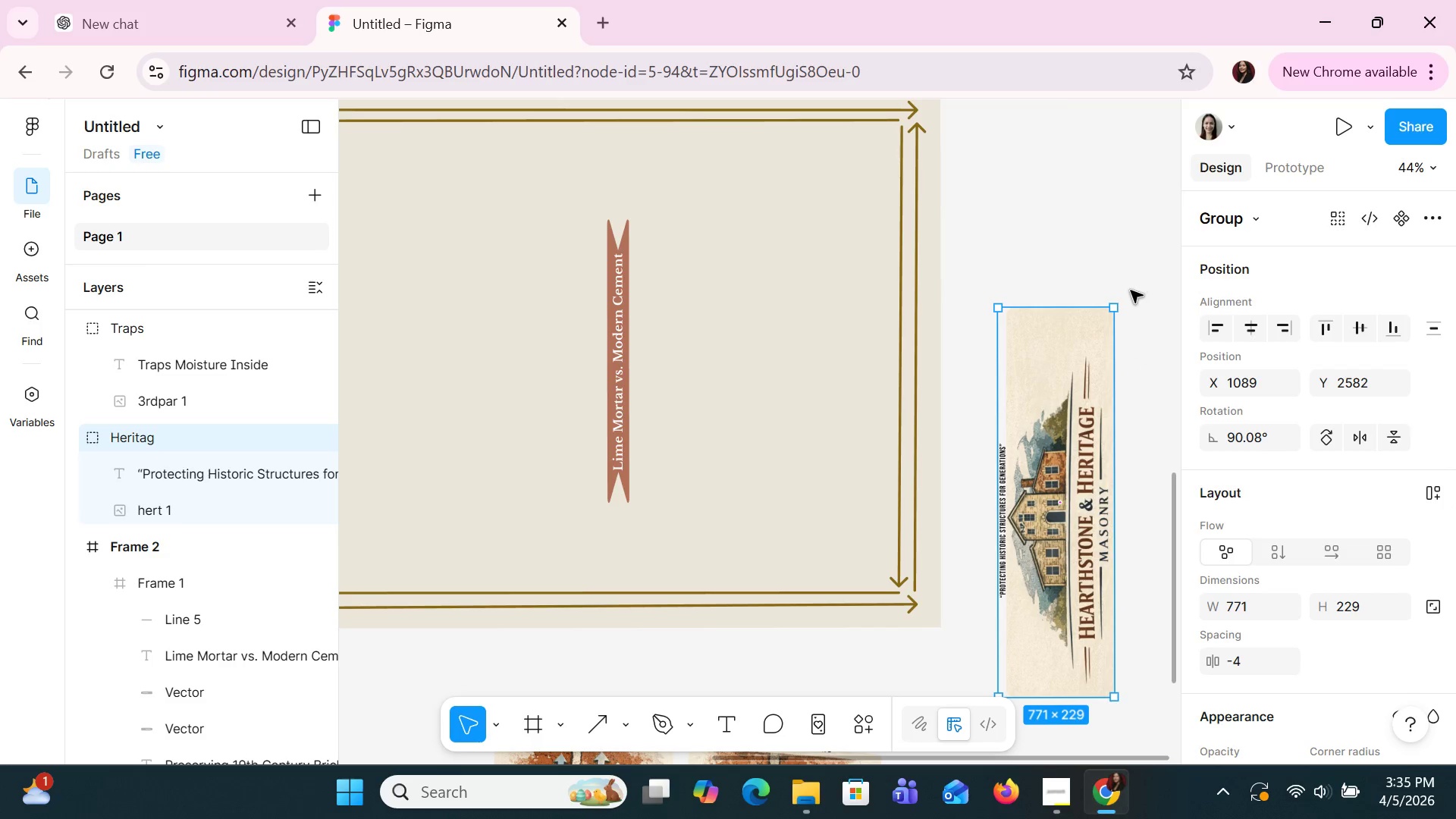 
left_click_drag(start_coordinate=[1123, 300], to_coordinate=[1213, 558])
 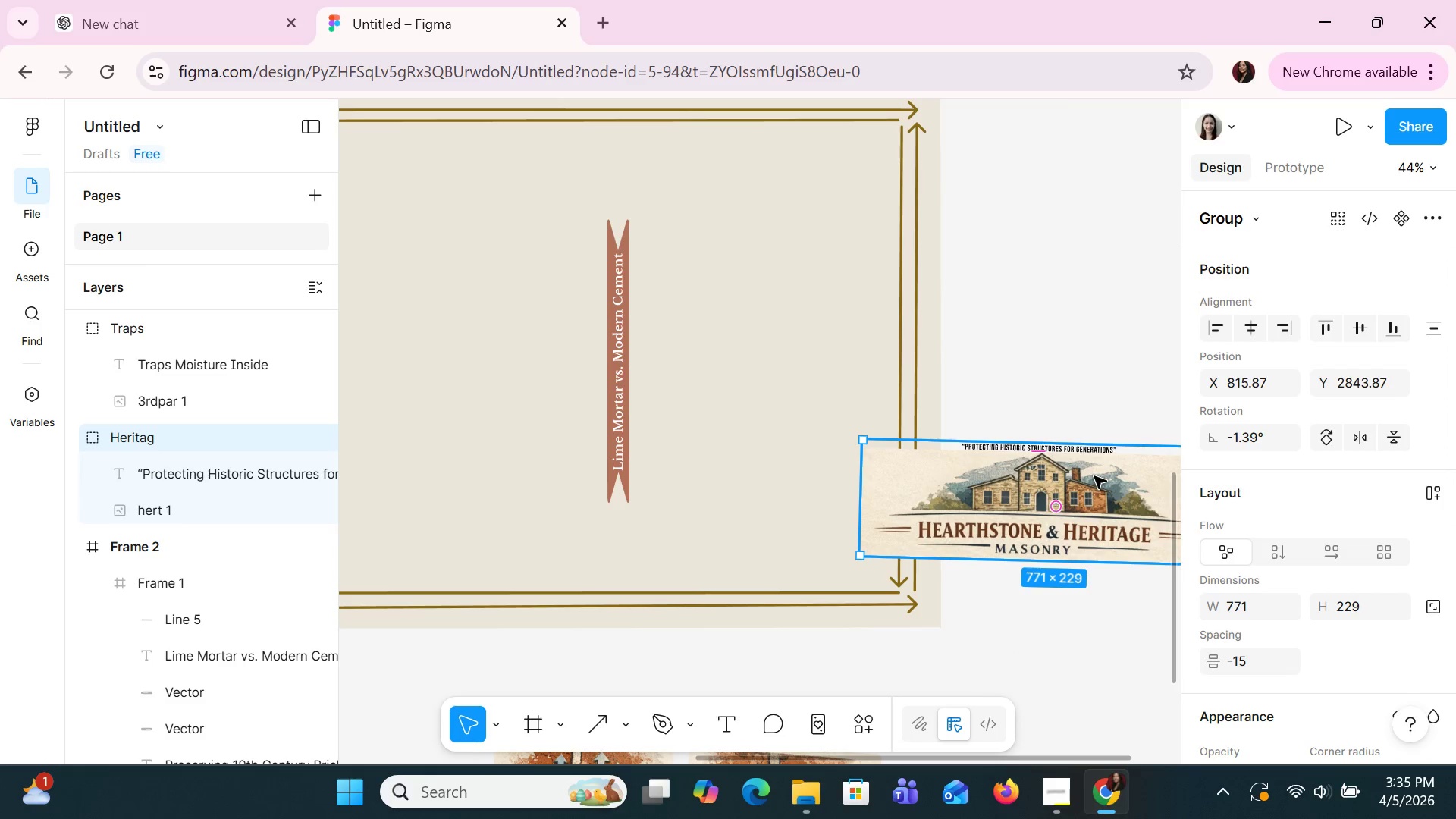 
left_click([1213, 558])
 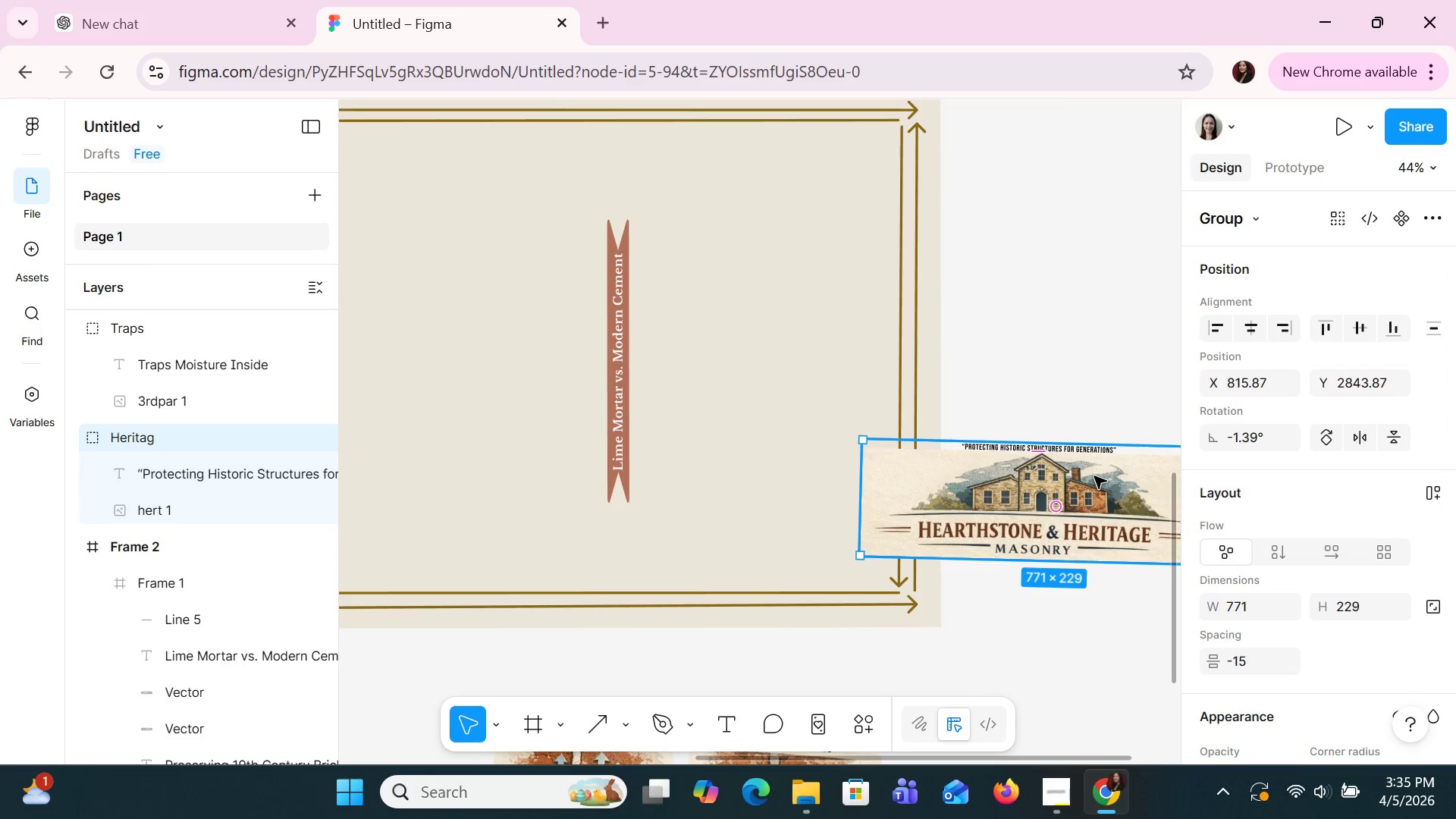 
left_click_drag(start_coordinate=[1091, 473], to_coordinate=[798, 684])
 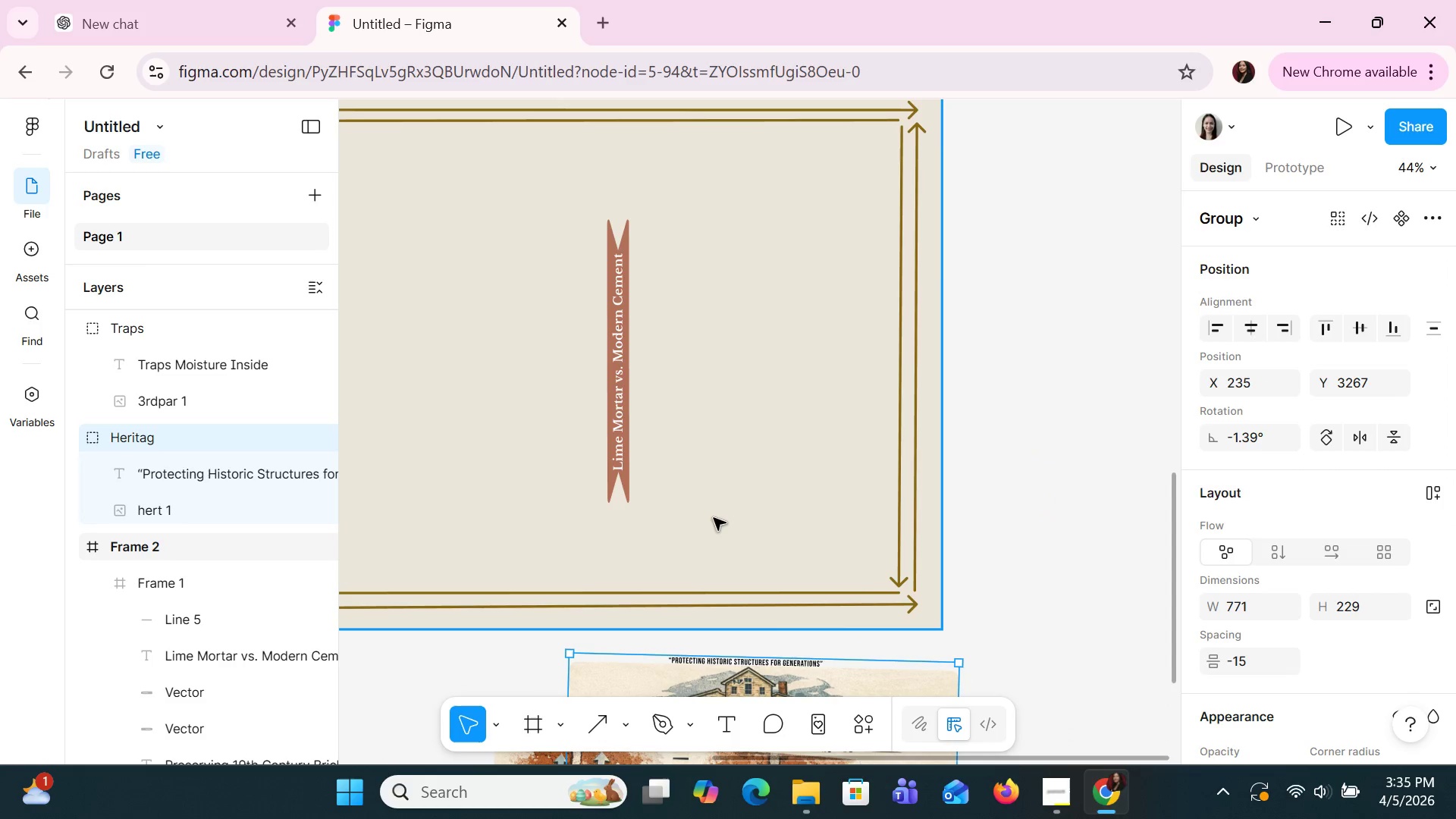 
scroll: coordinate [714, 518], scroll_direction: up, amount: 2.0
 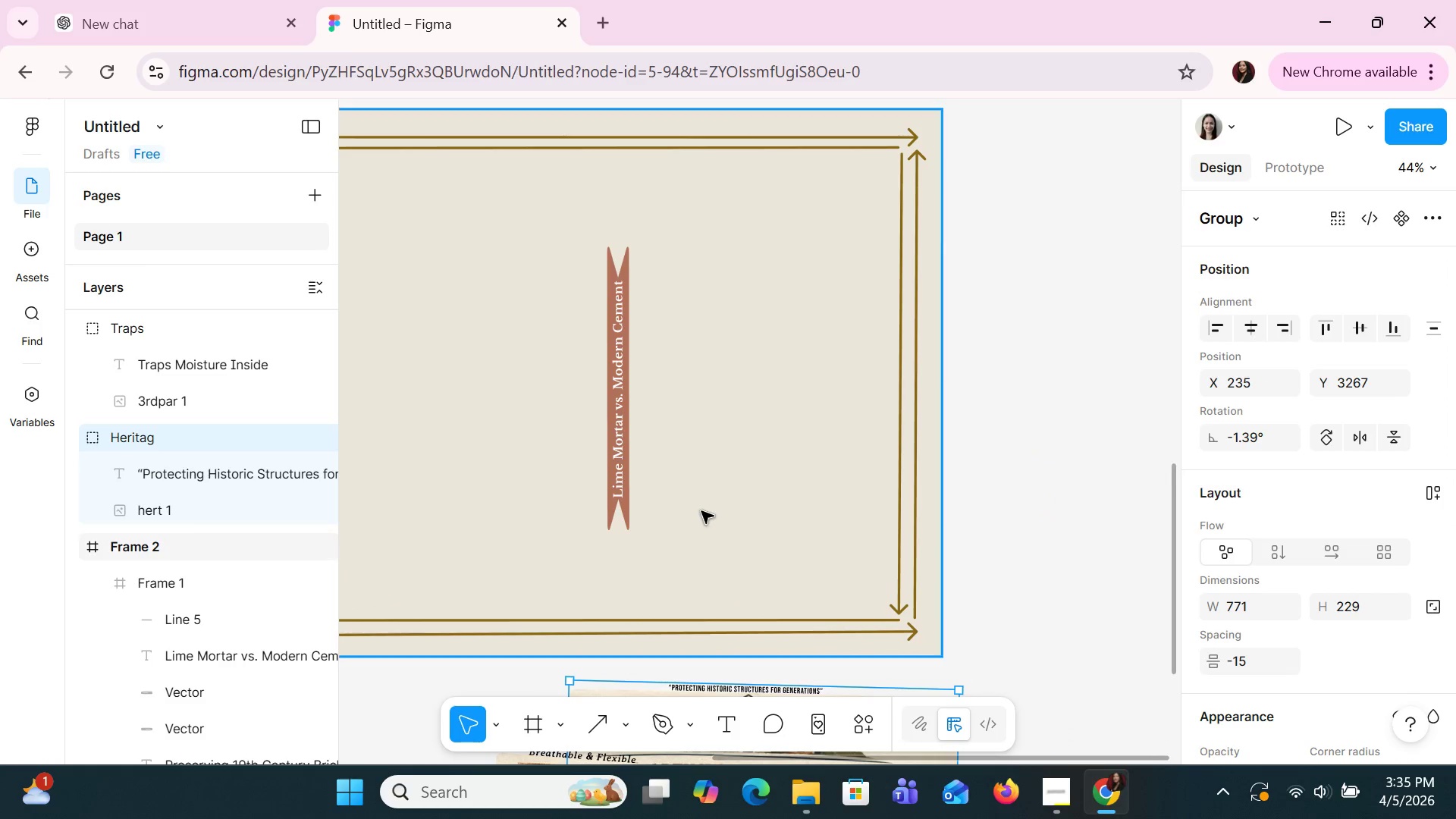 
hold_key(key=ShiftLeft, duration=1.44)
scroll: coordinate [709, 515], scroll_direction: up, amount: 4.0
 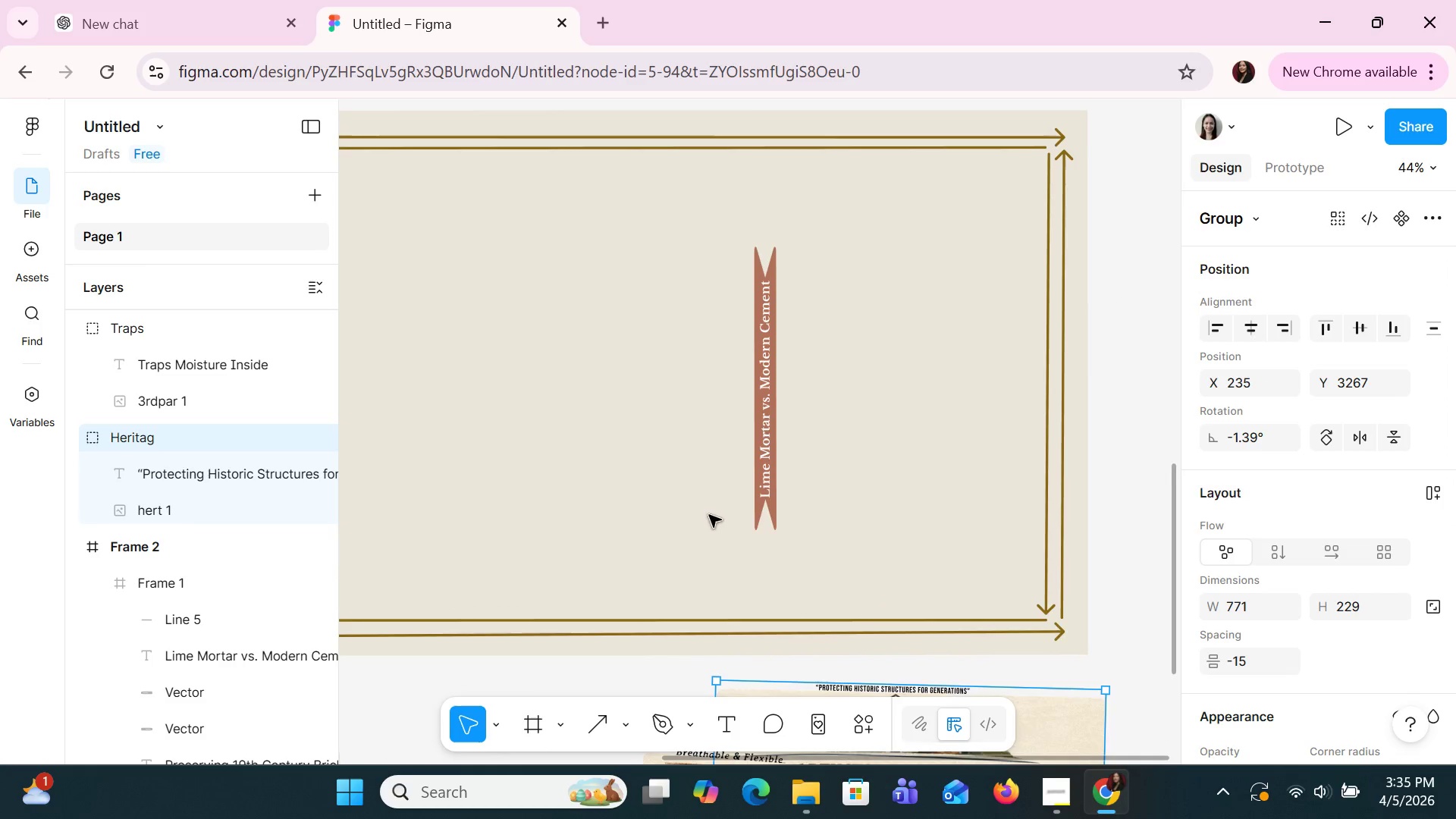 
scroll: coordinate [709, 515], scroll_direction: down, amount: 1.0
 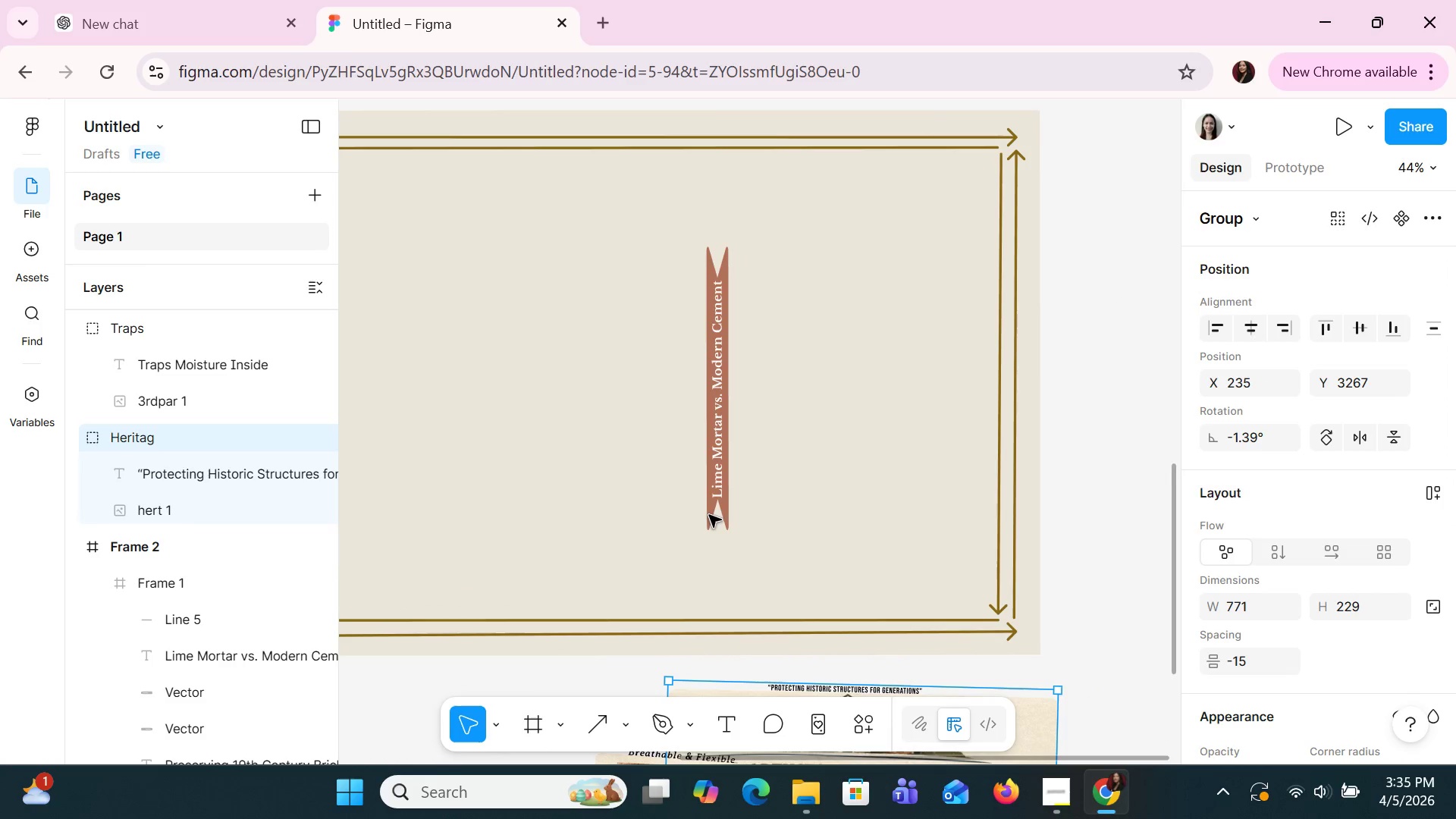 
hold_key(key=ShiftLeft, duration=3.92)
hold_key(key=ControlLeft, duration=1.34)
scroll: coordinate [709, 515], scroll_direction: up, amount: 6.0
 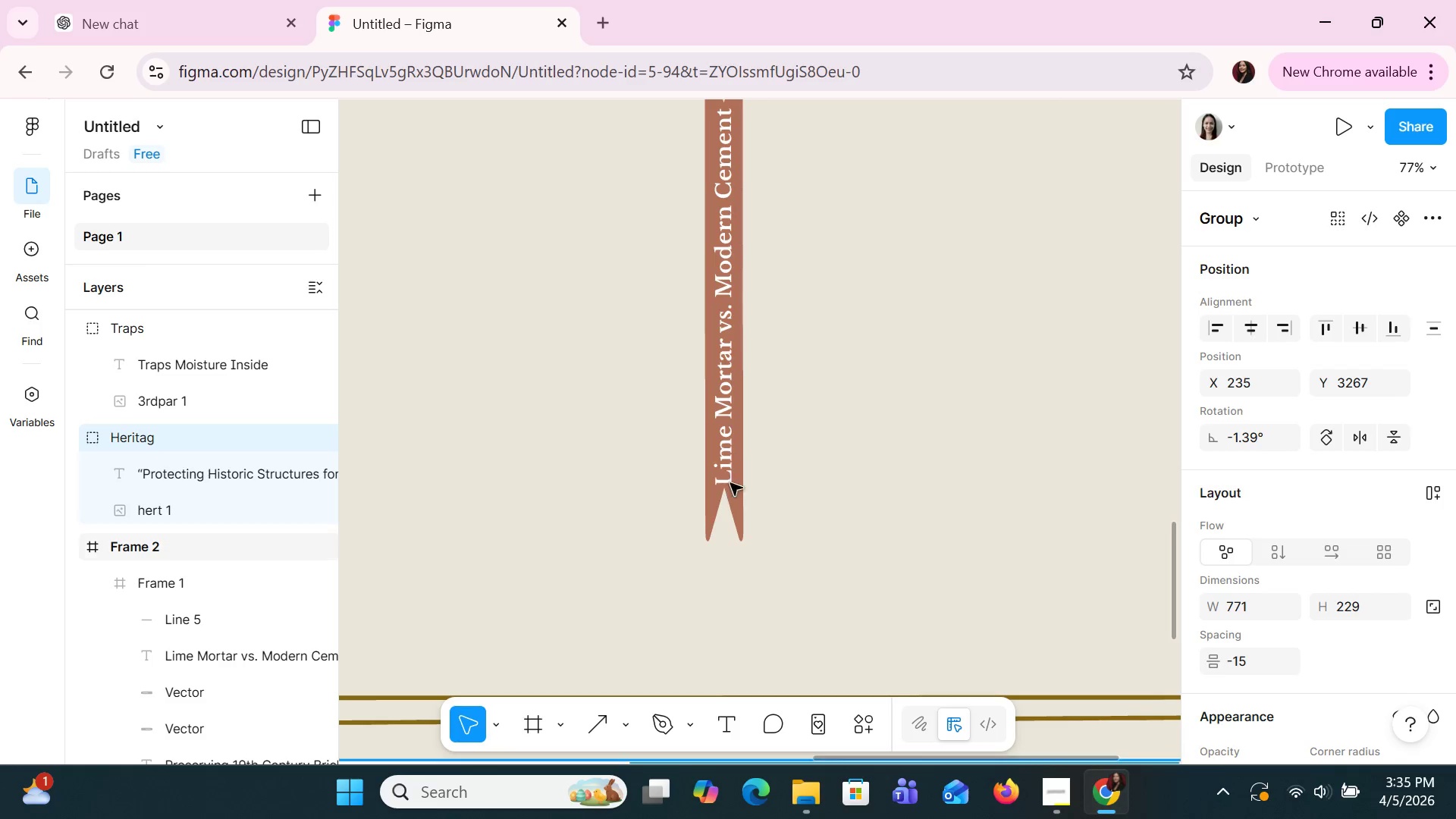 
left_click([736, 464])
 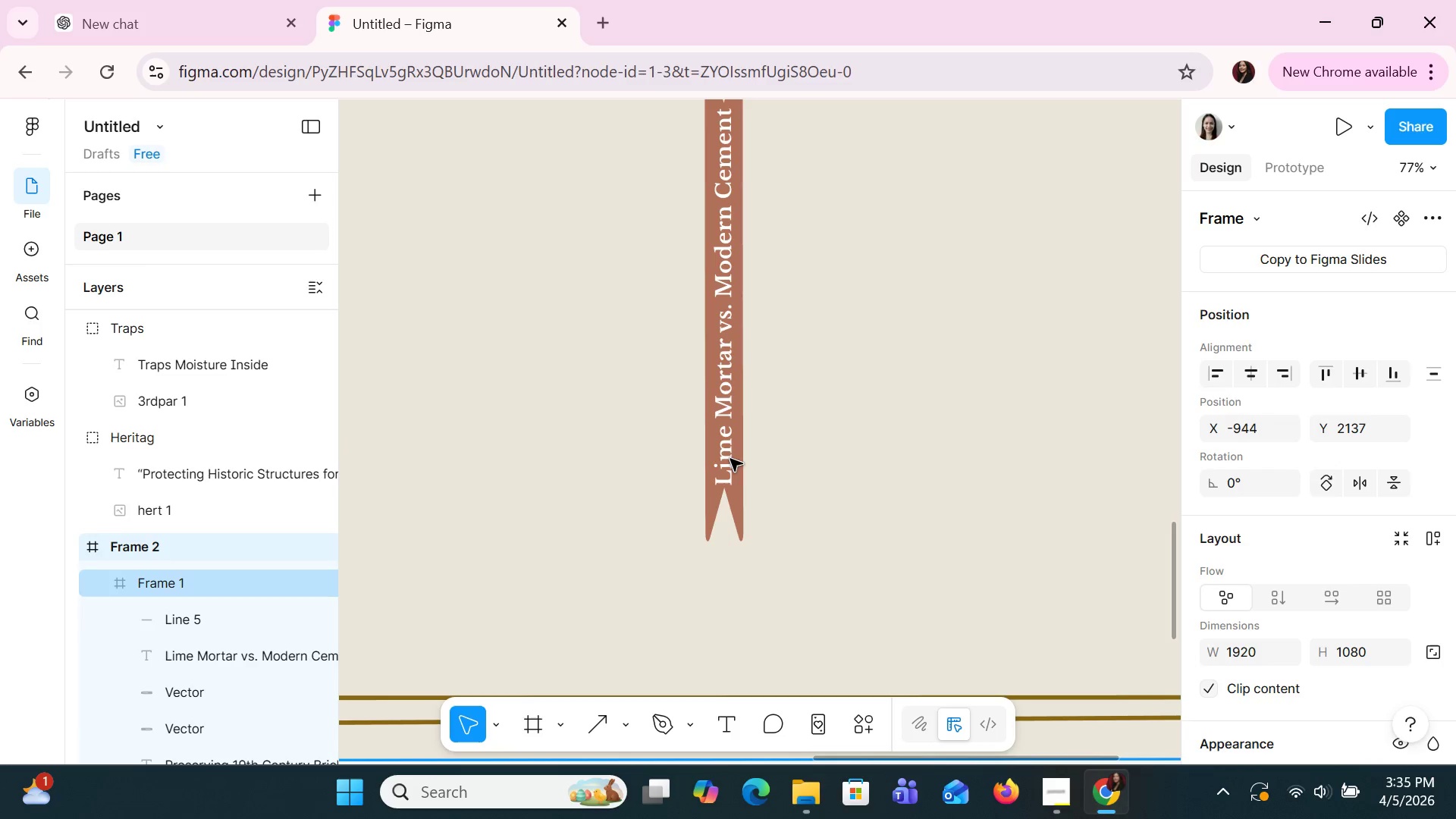 
double_click([730, 459])
 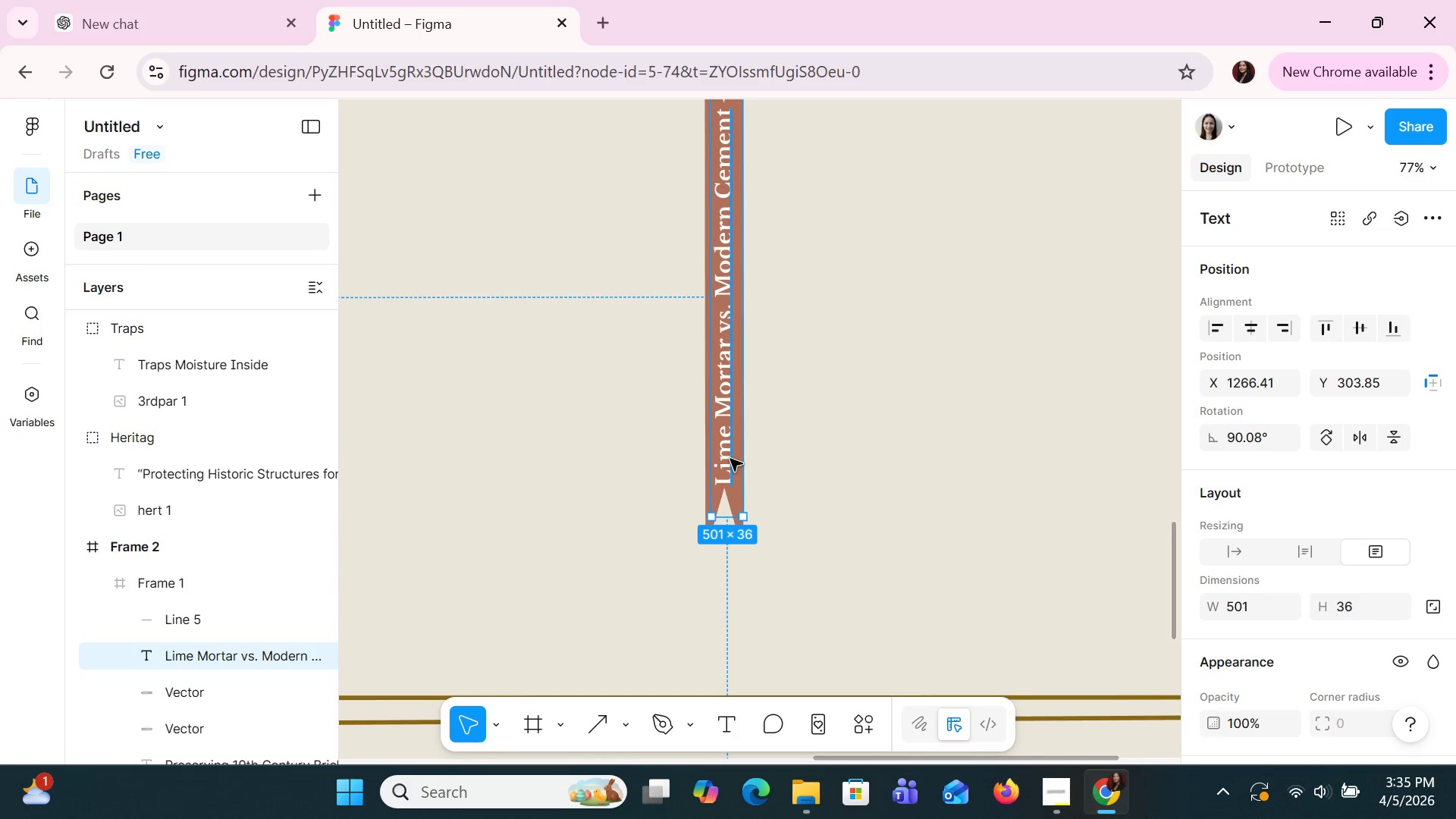 
scroll: coordinate [730, 459], scroll_direction: up, amount: 1.0
 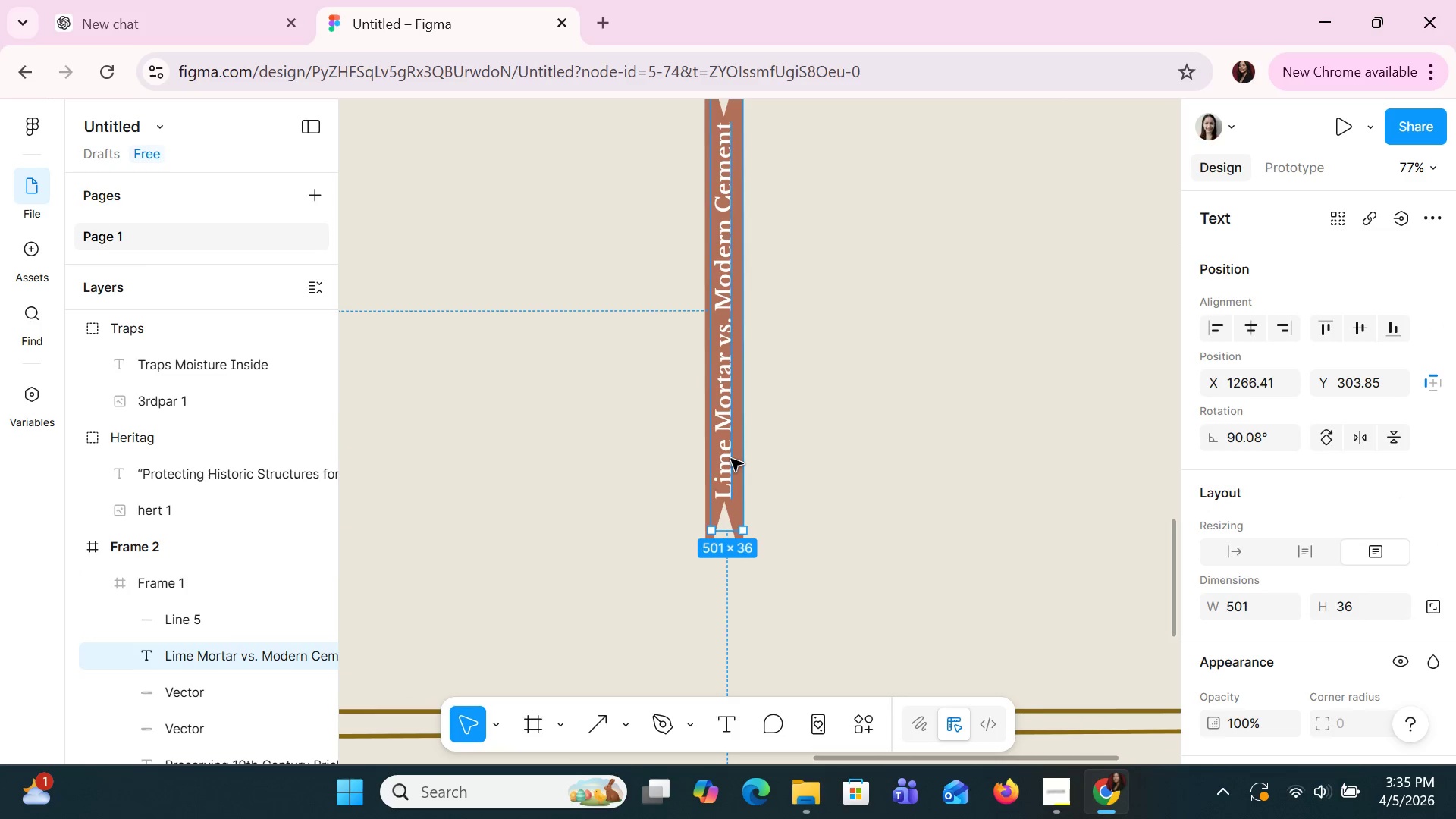 
hold_key(key=ControlLeft, duration=1.0)
scroll: coordinate [731, 459], scroll_direction: down, amount: 2.0
 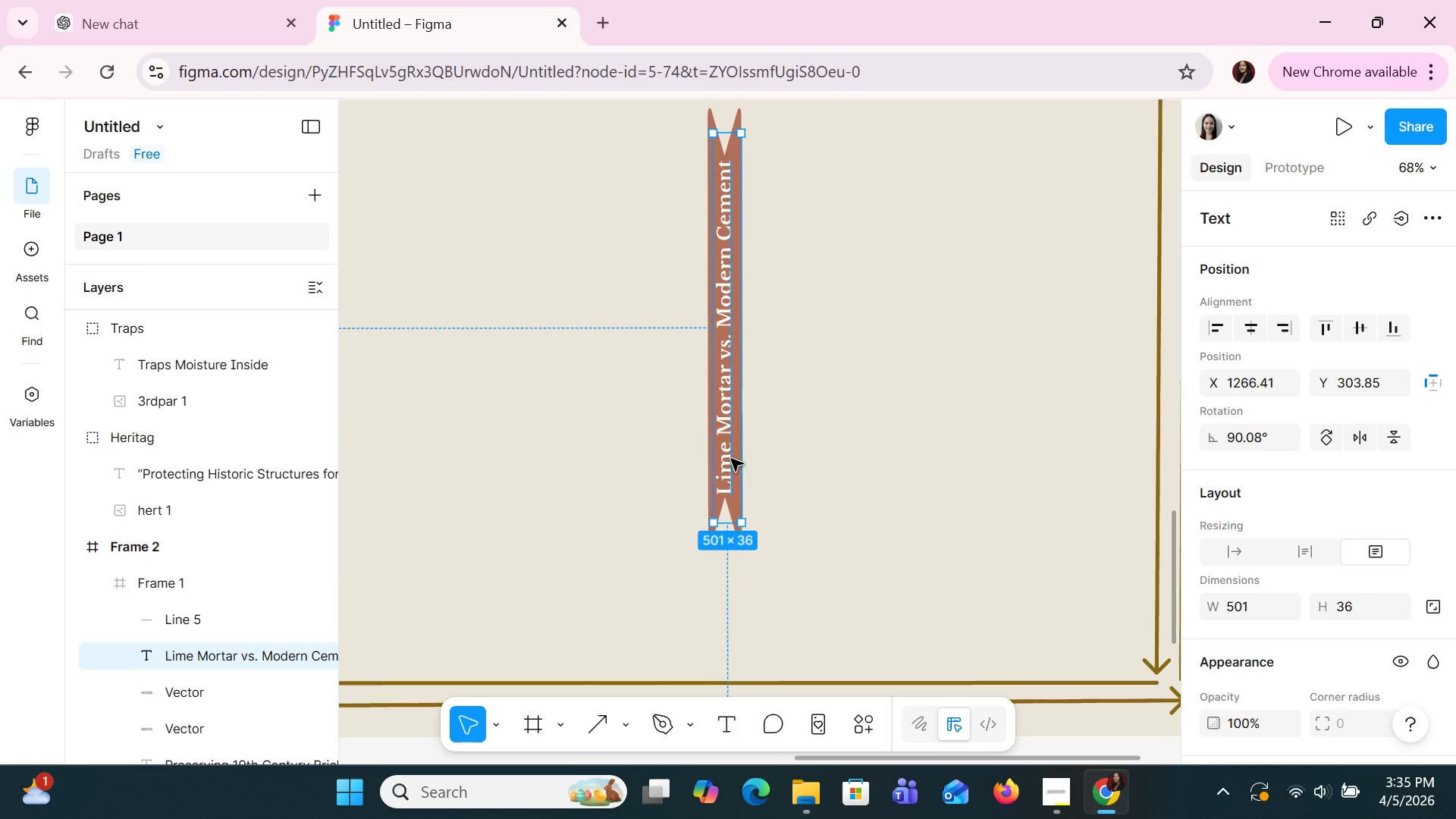 
hold_key(key=ShiftLeft, duration=1.03)
 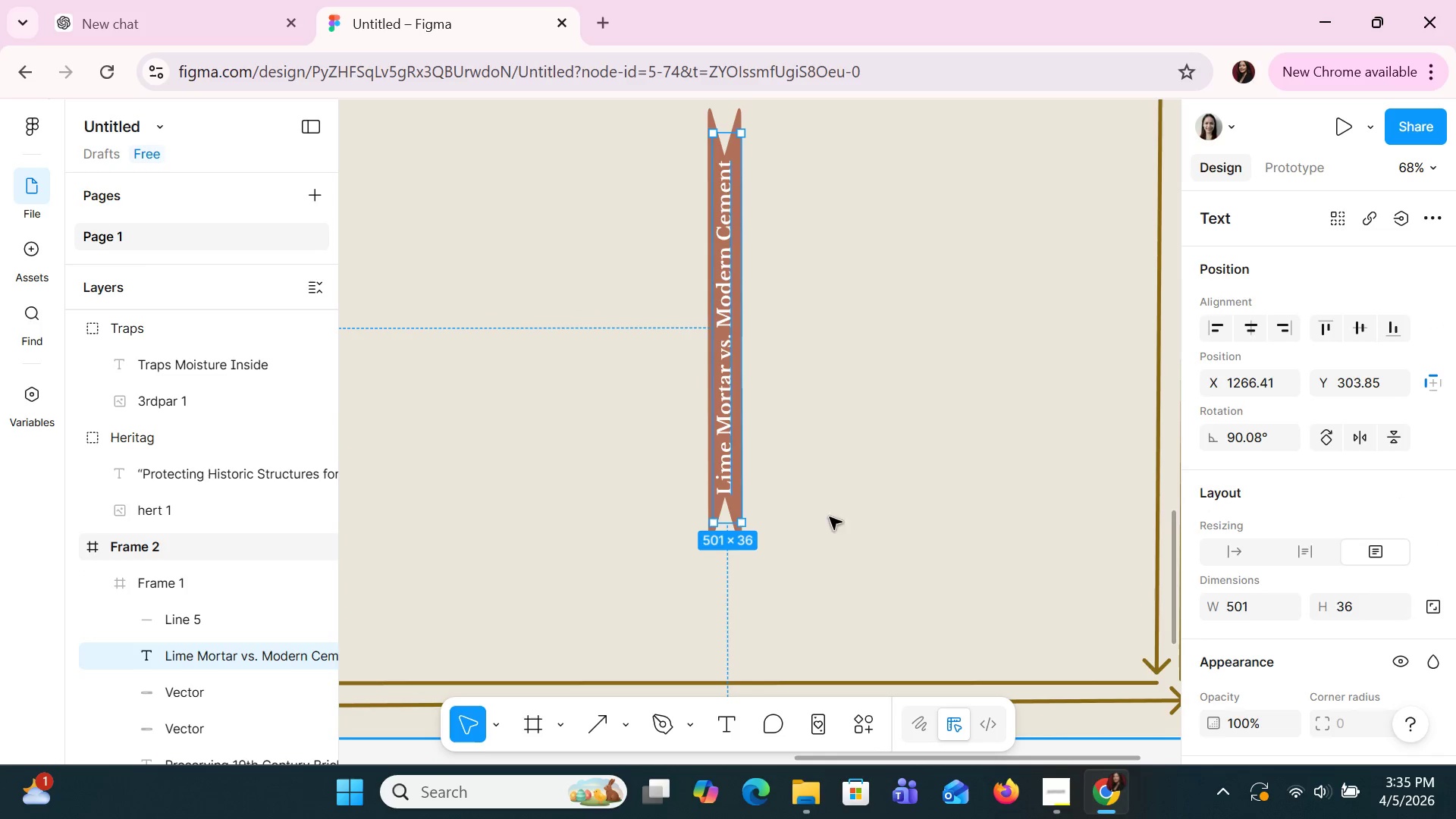 
hold_key(key=ShiftLeft, duration=0.44)
 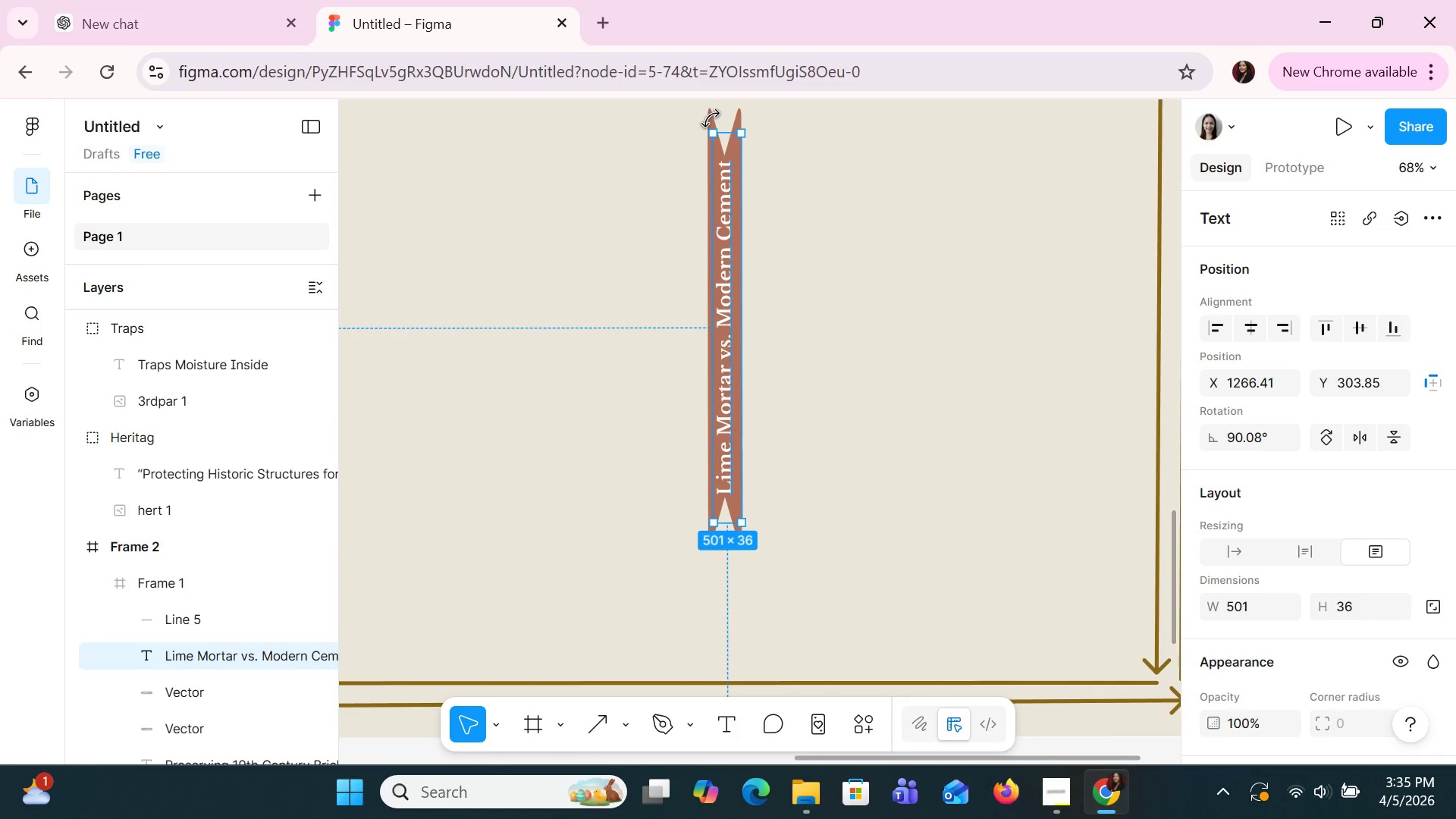 
hold_key(key=ShiftLeft, duration=1.5)
left_click([704, 112])
 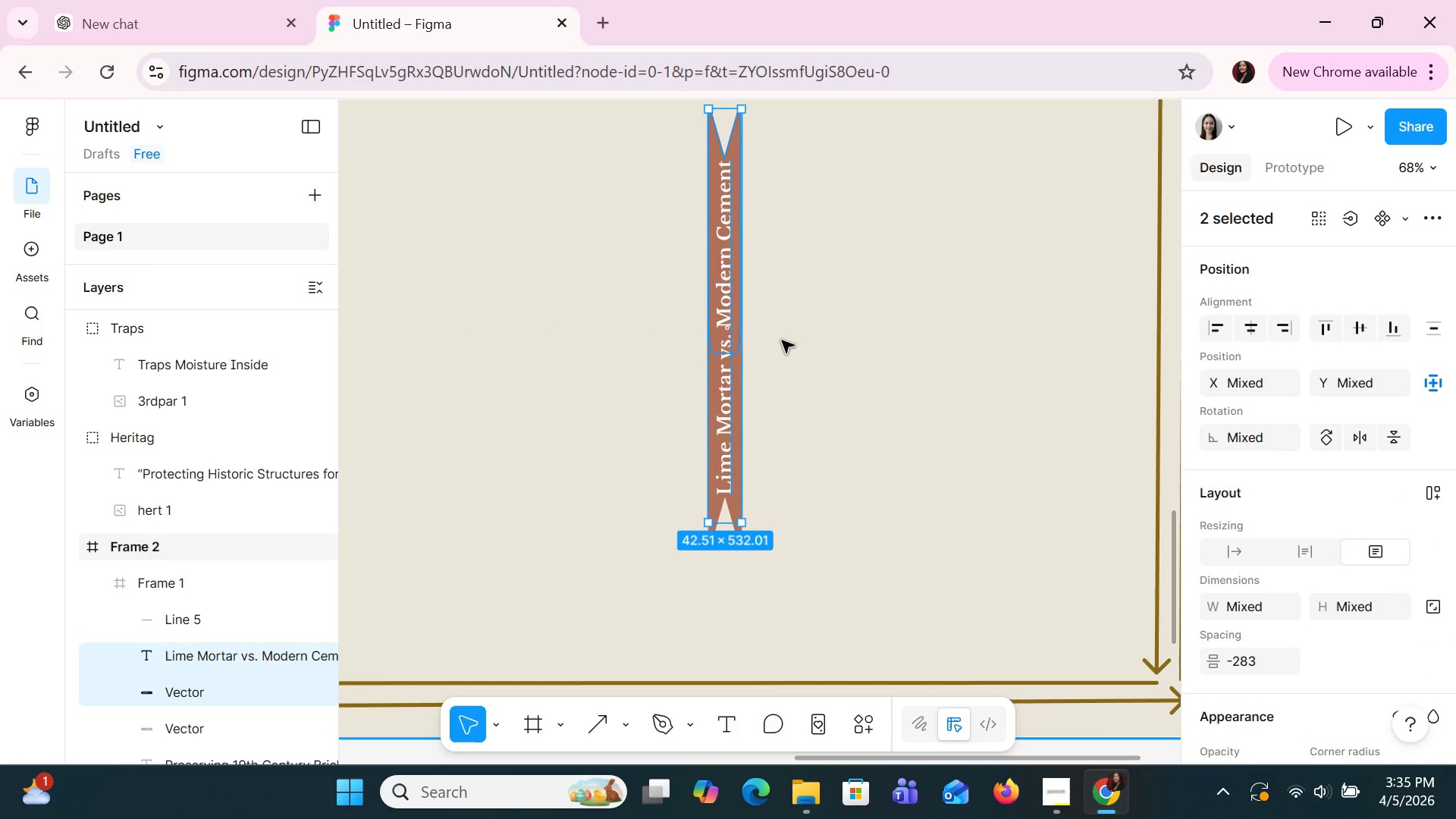 
hold_key(key=ShiftLeft, duration=1.52)
 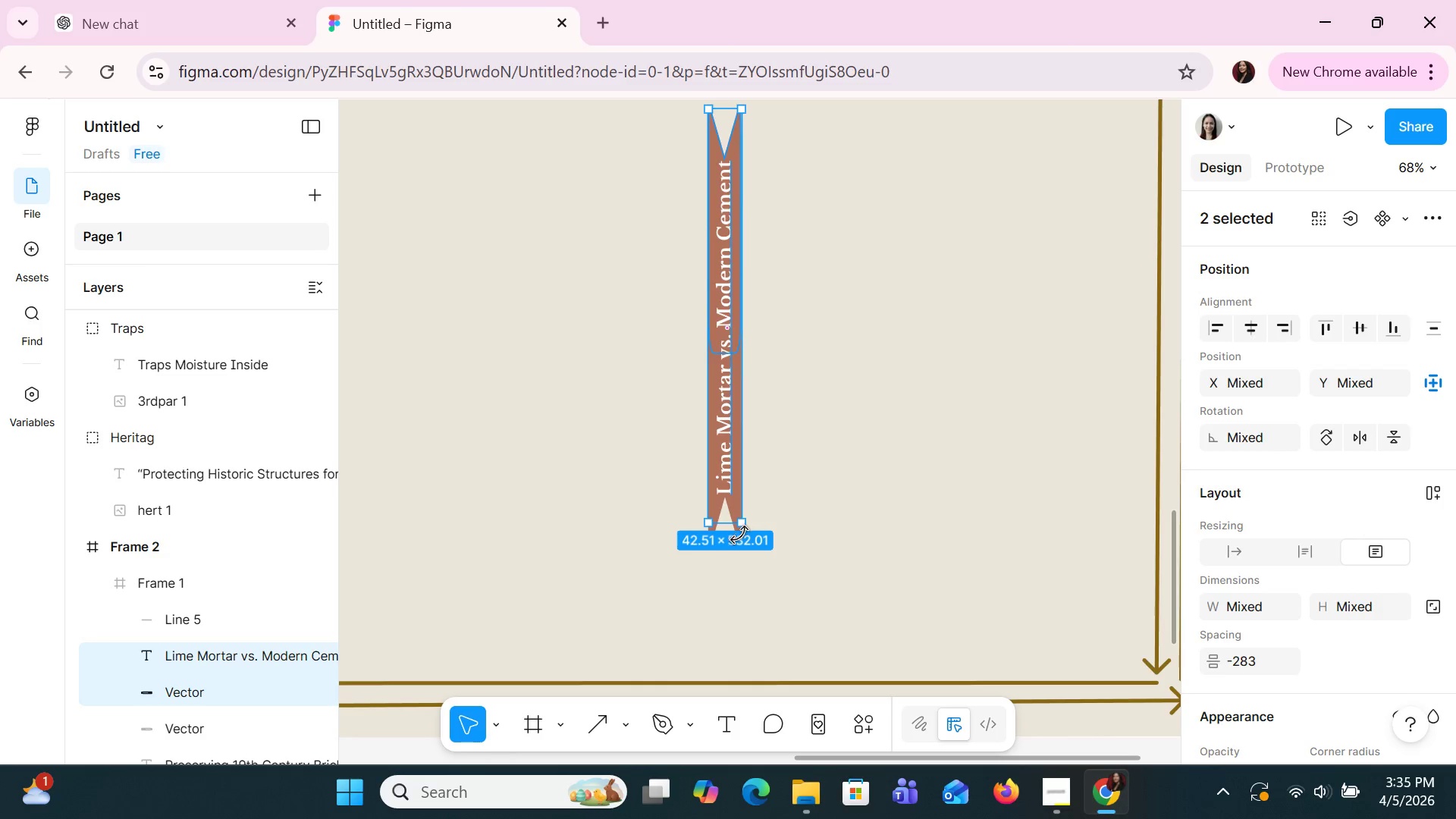 
hold_key(key=ShiftLeft, duration=1.5)
 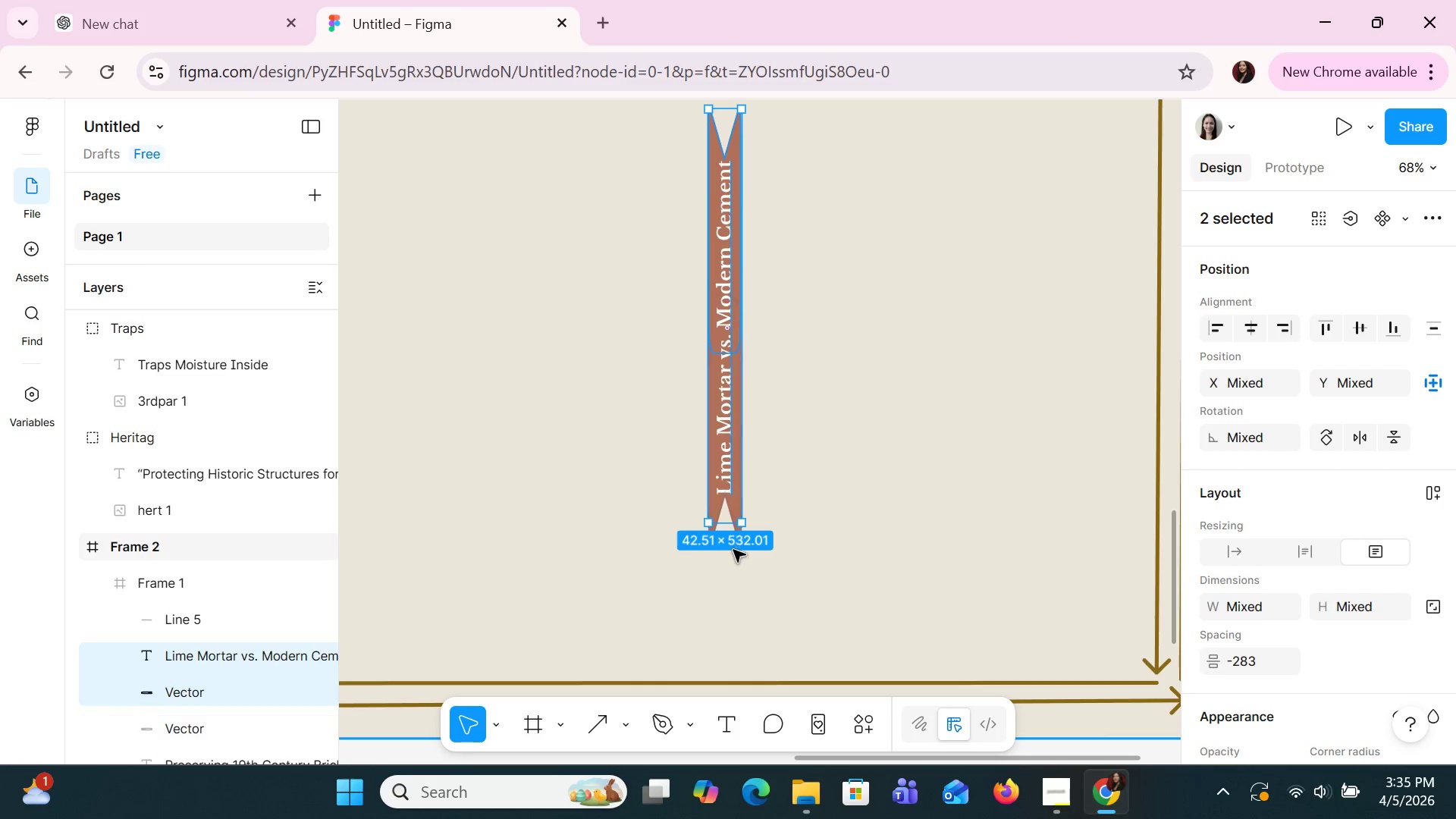 
hold_key(key=ShiftLeft, duration=1.52)
 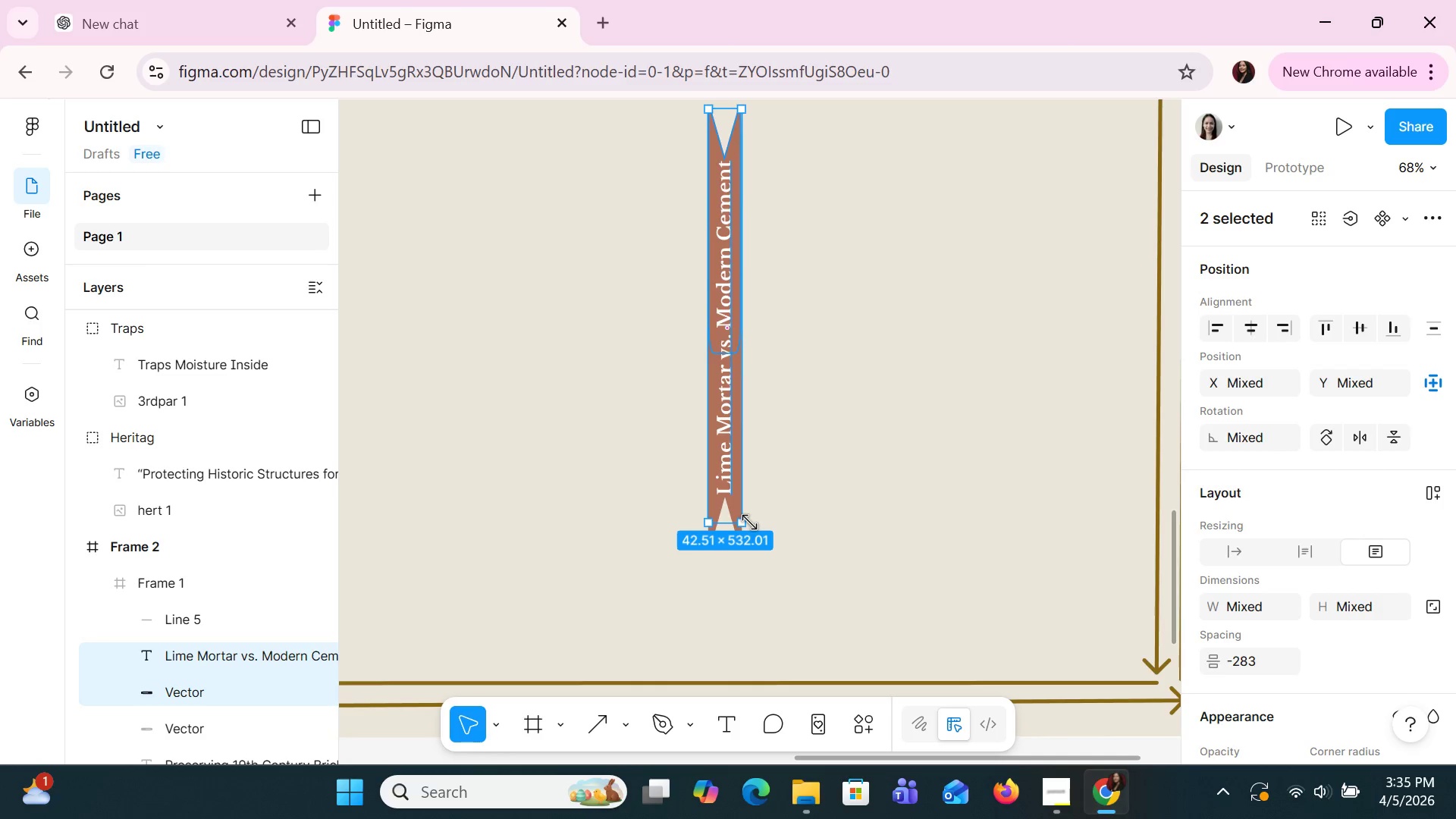 
hold_key(key=ShiftLeft, duration=1.5)
 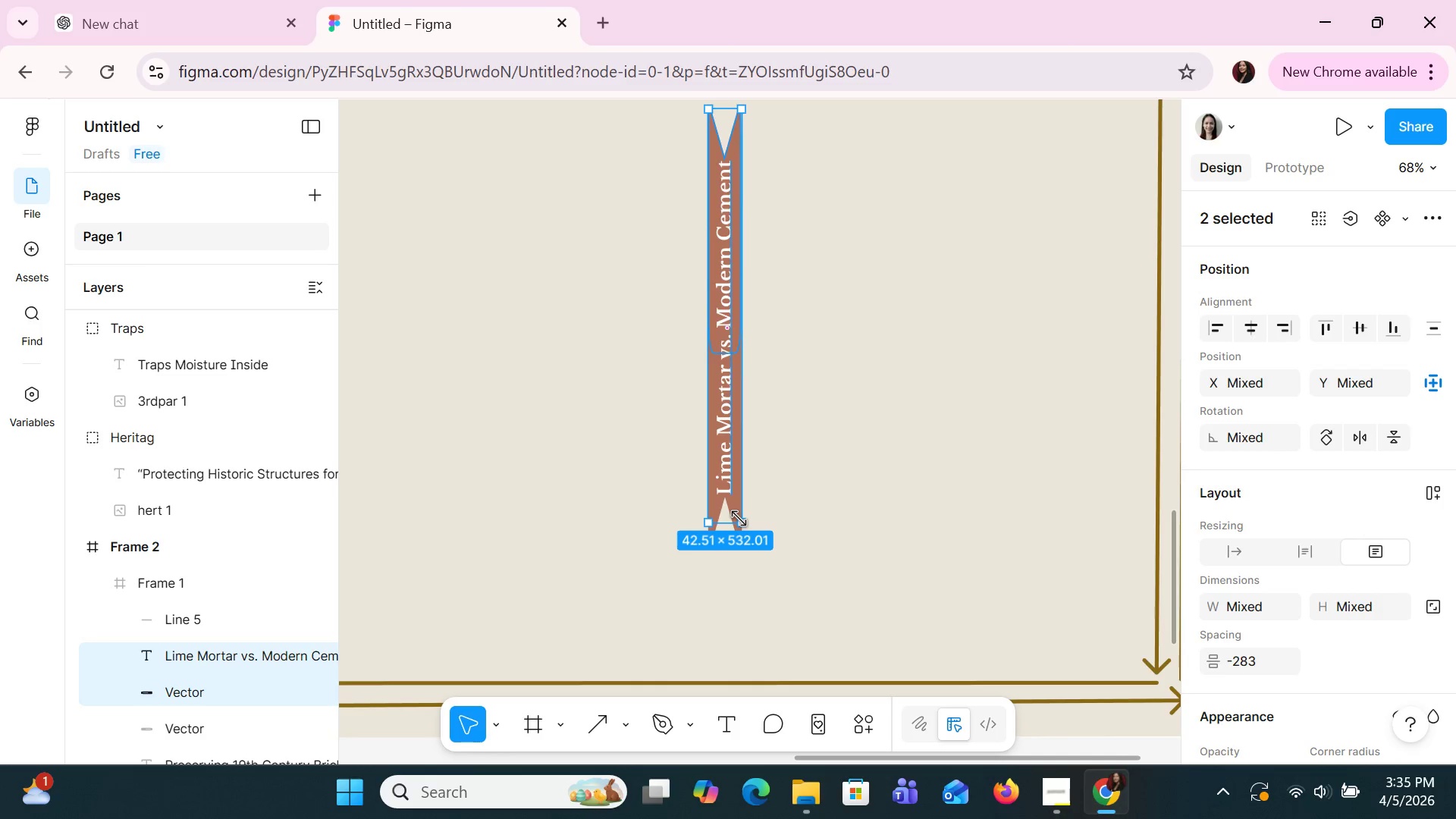 
hold_key(key=ShiftLeft, duration=1.51)
 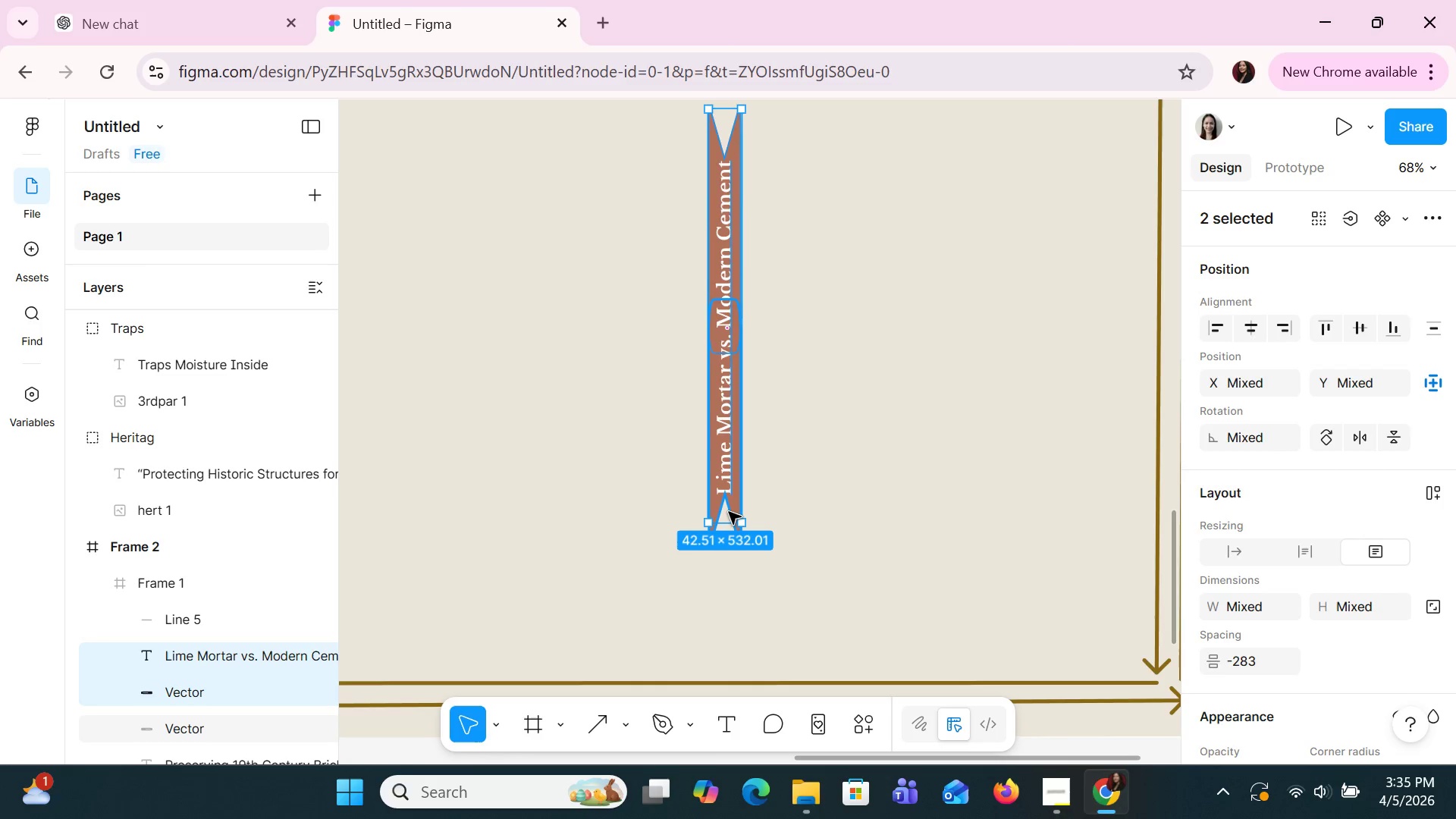 
hold_key(key=ShiftLeft, duration=1.42)
 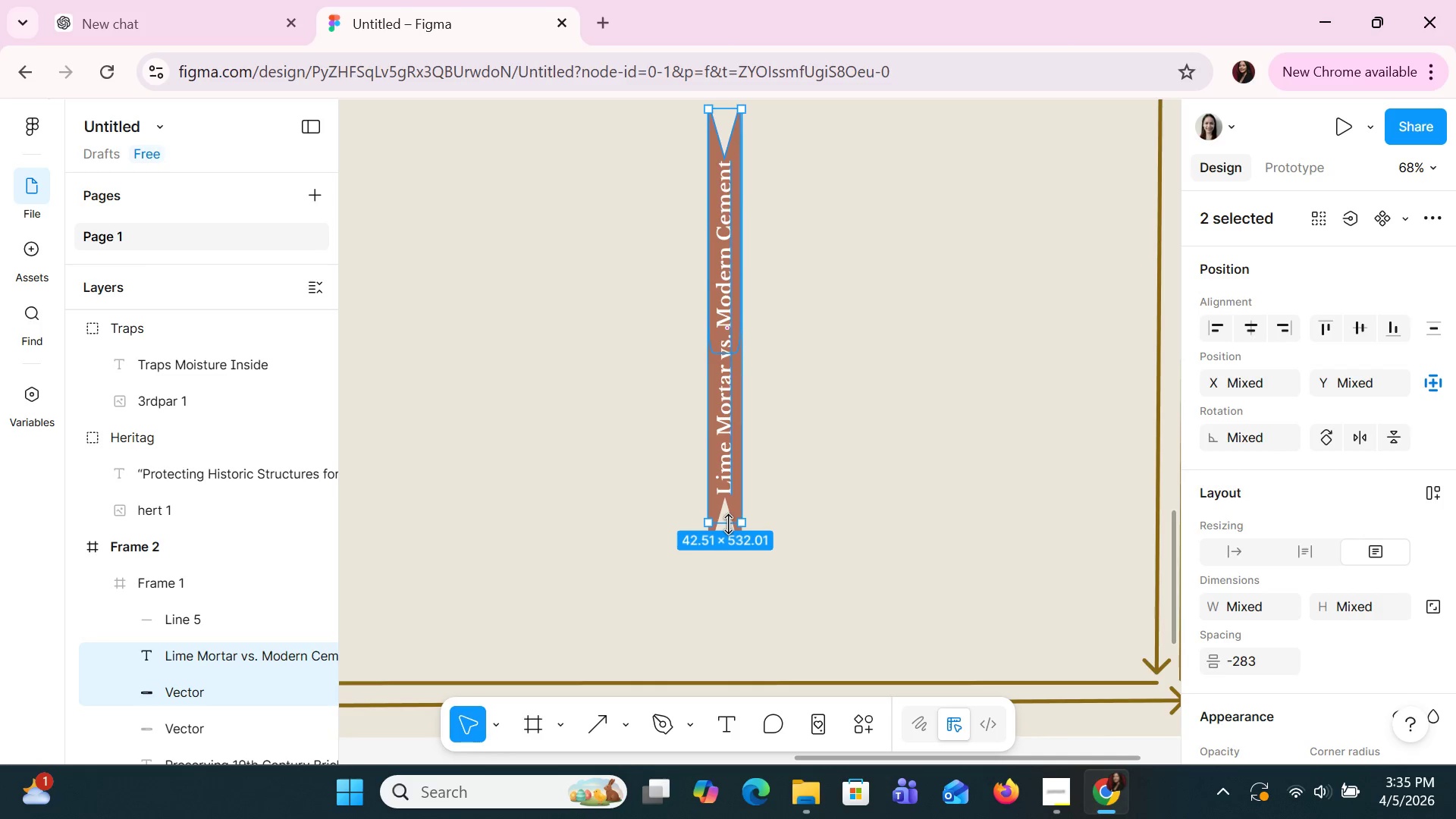 
left_click_drag(start_coordinate=[728, 524], to_coordinate=[724, 510])
 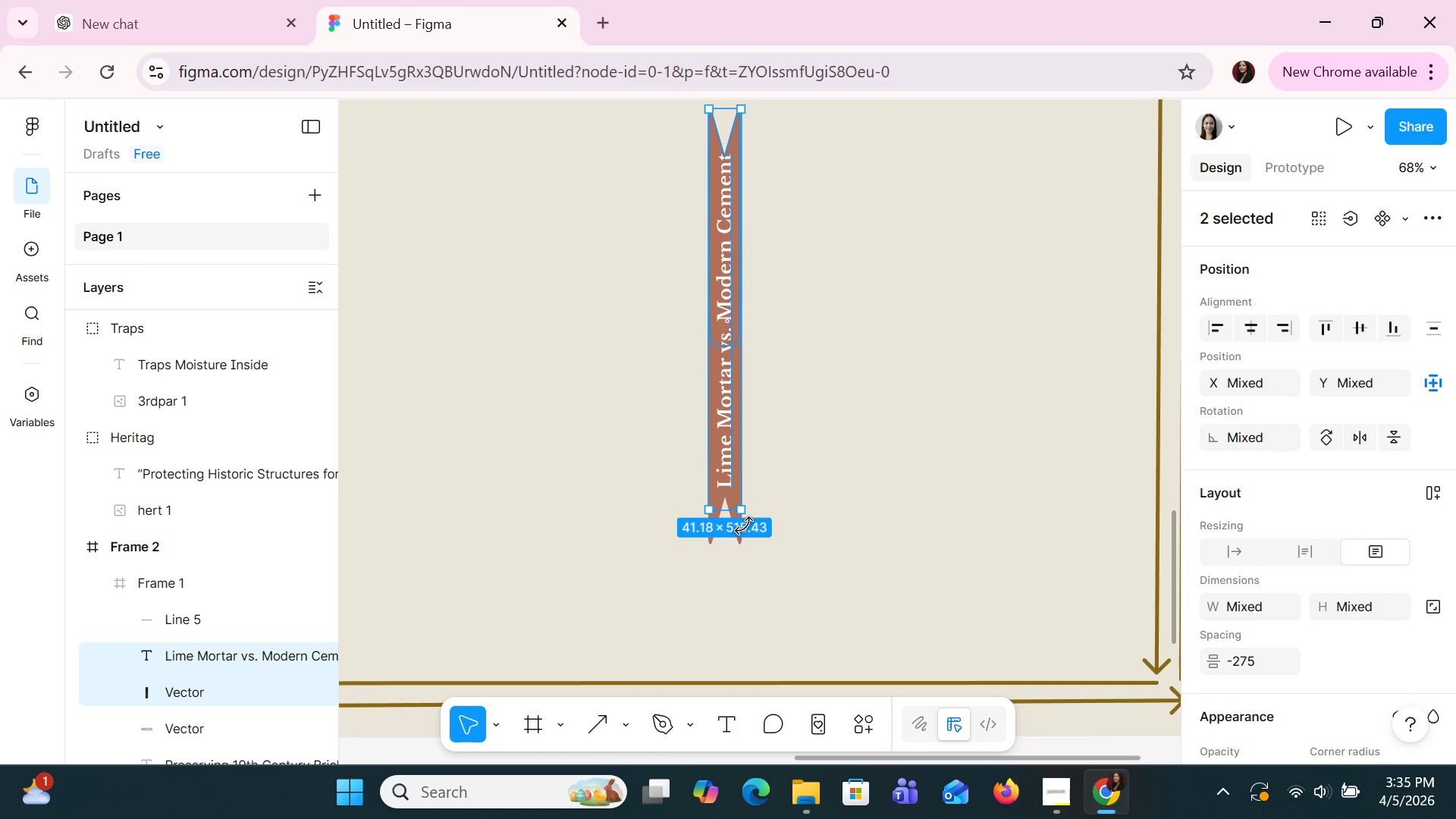 
hold_key(key=ShiftLeft, duration=1.5)
 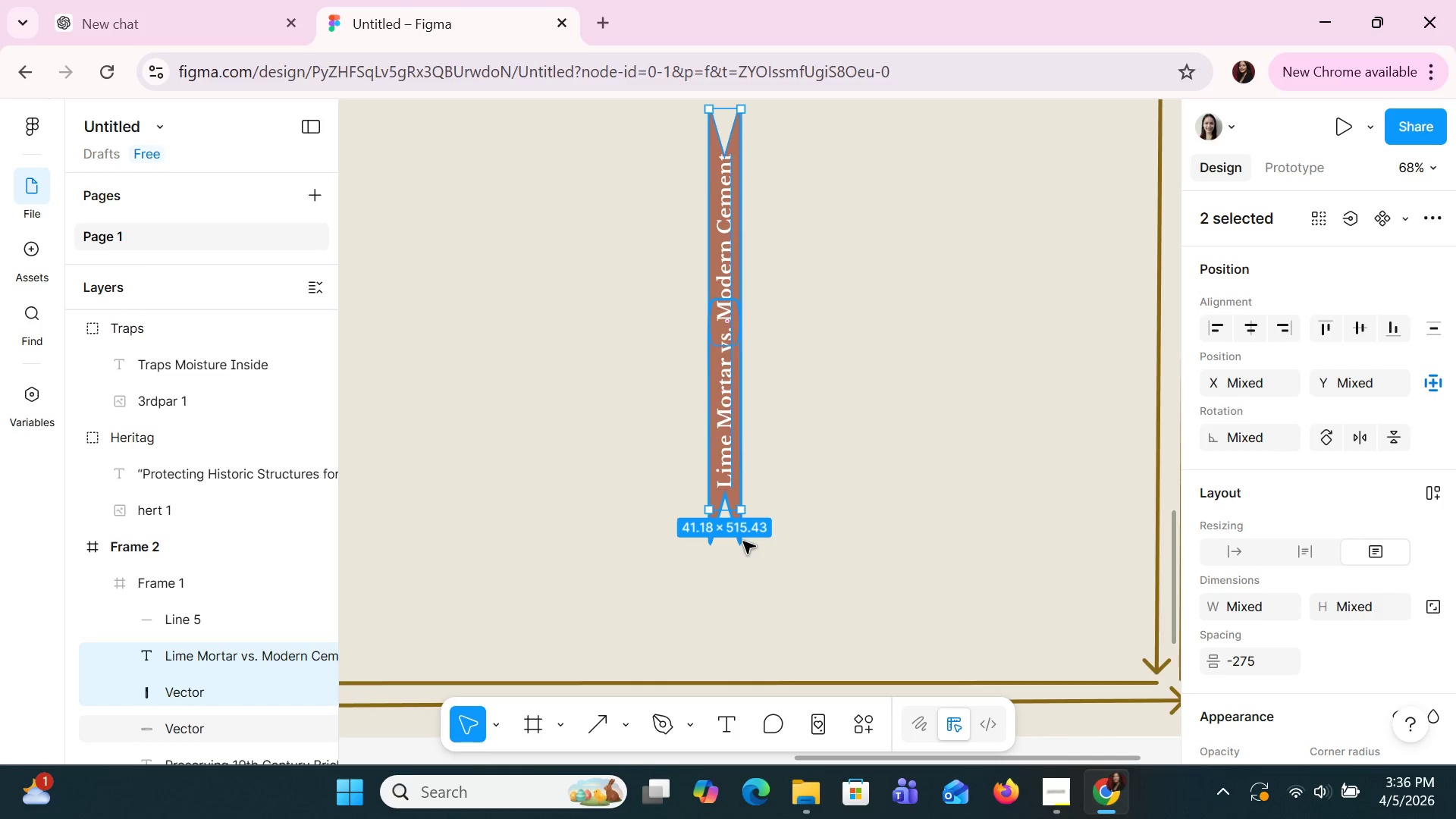 
hold_key(key=ShiftLeft, duration=1.52)
left_click([743, 541])
 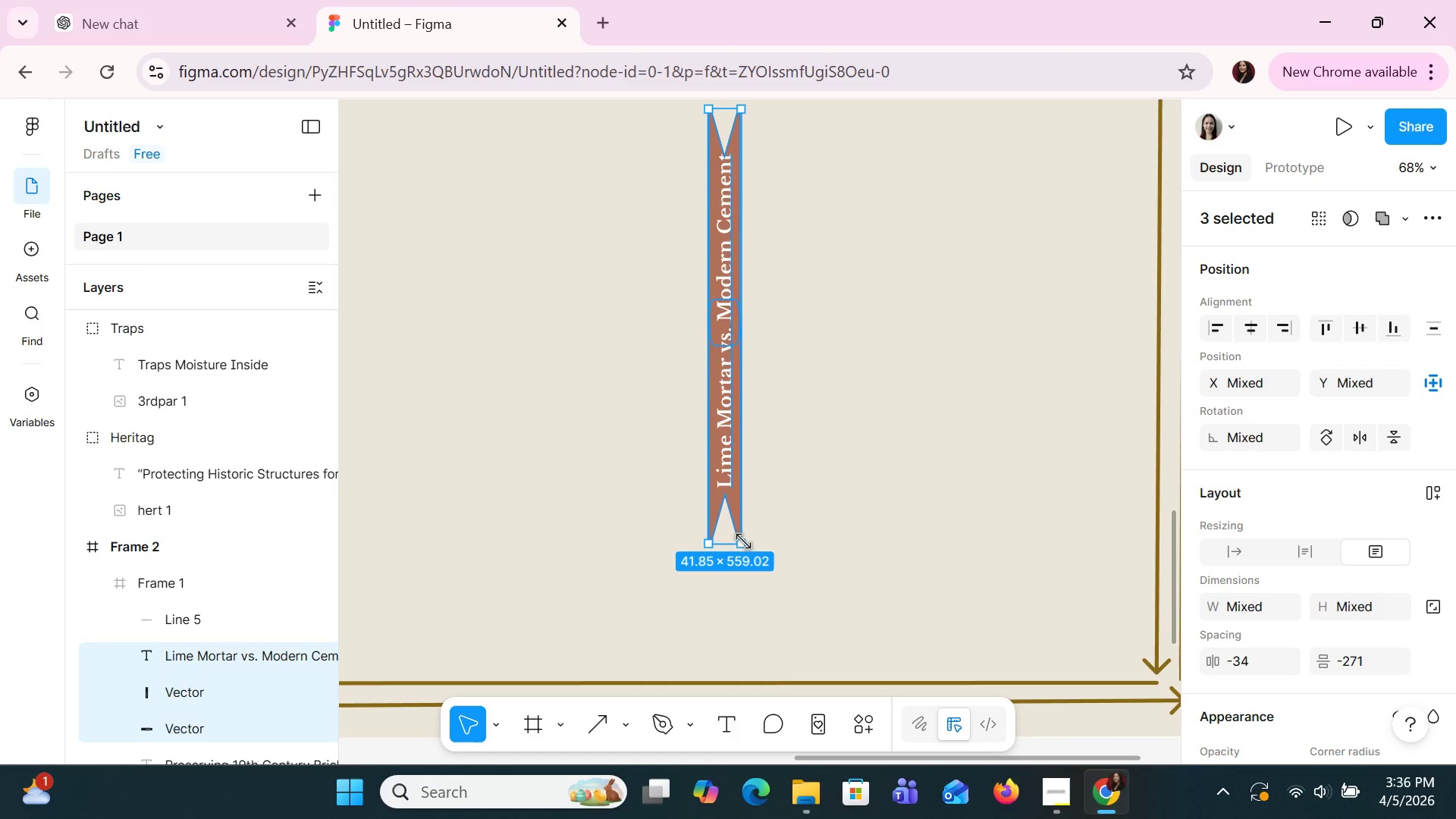 
hold_key(key=ShiftLeft, duration=4.83)
right_click([740, 527])
 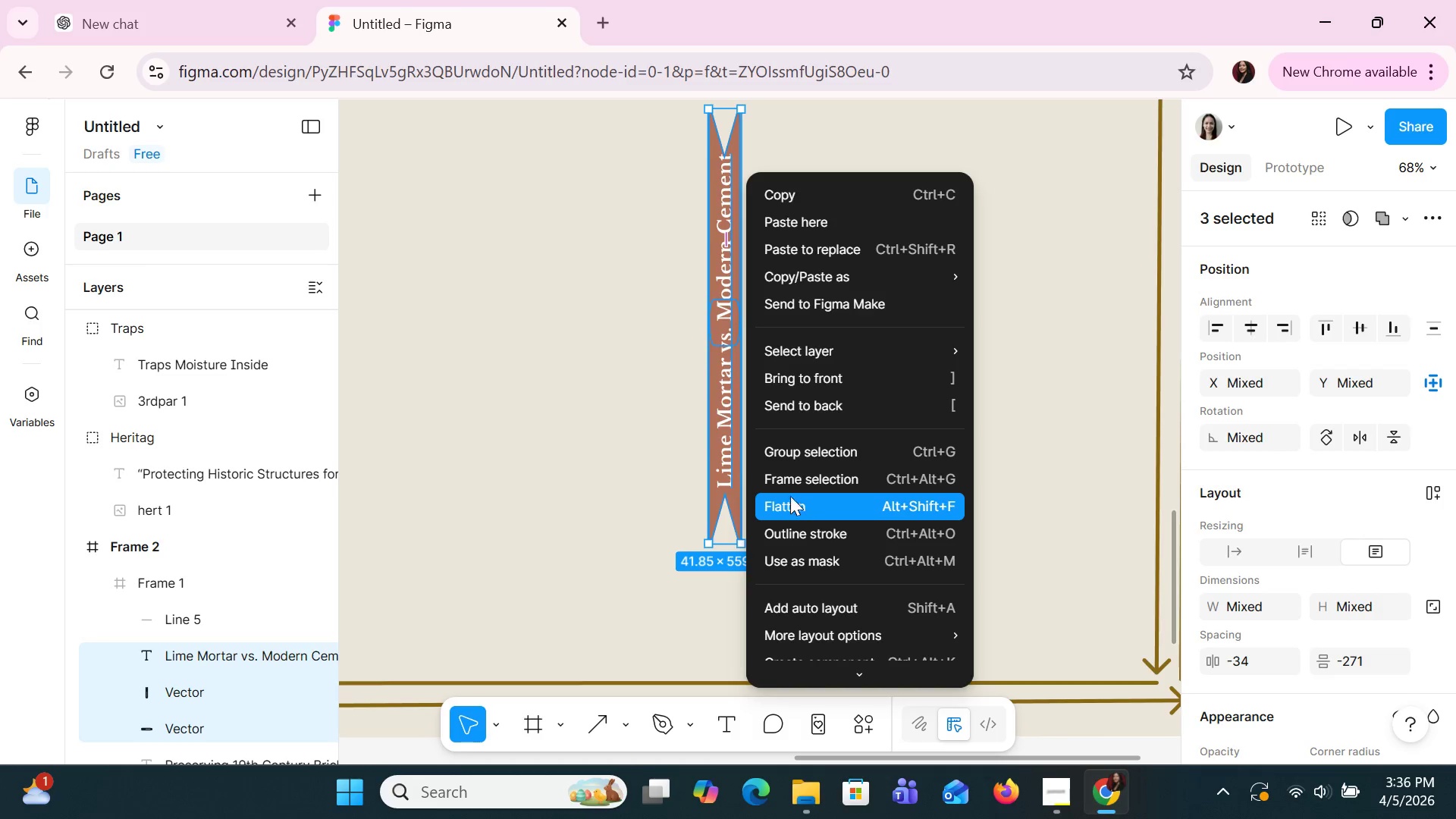 
left_click([808, 448])
 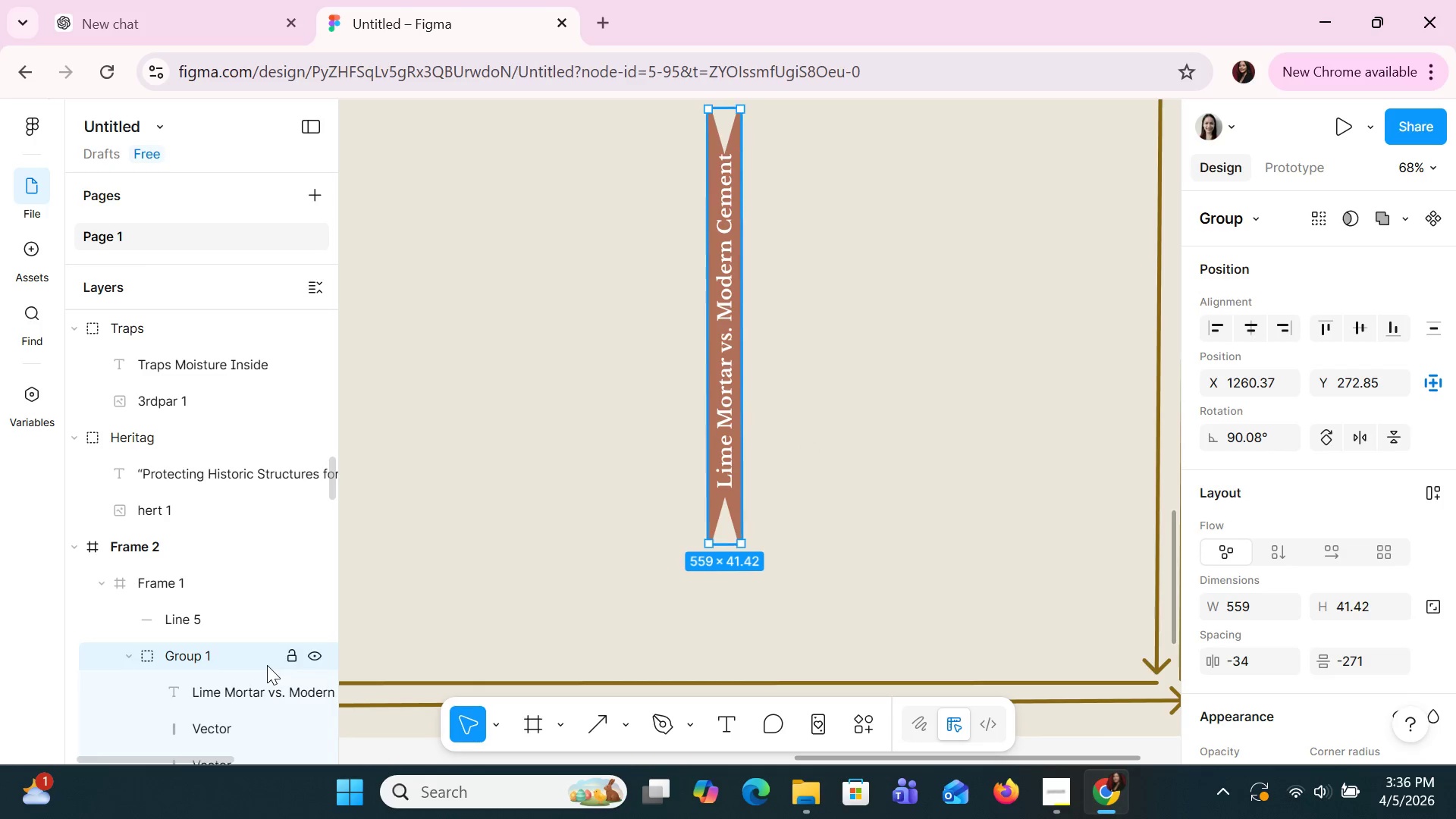 
double_click([250, 661])
 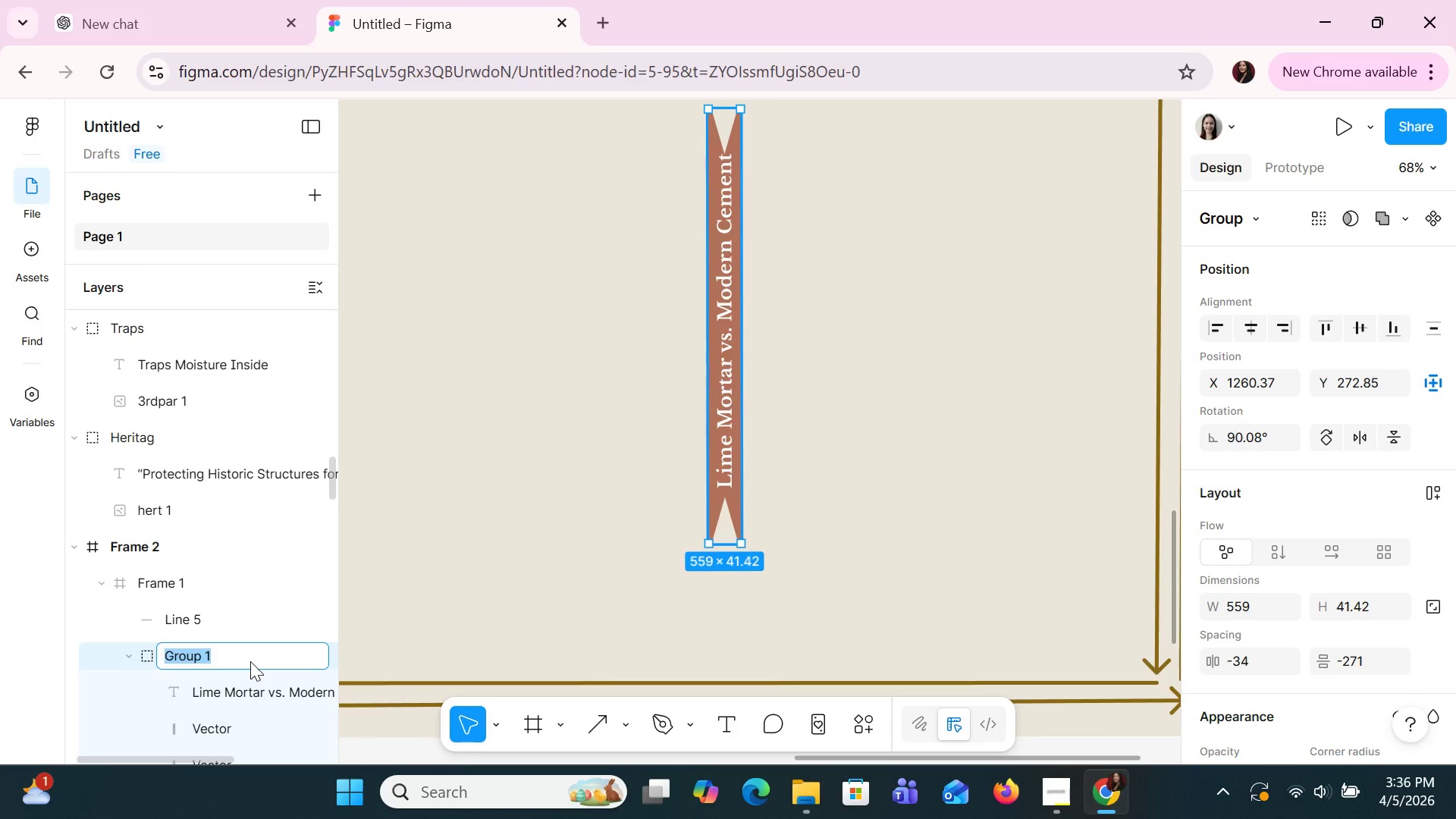 
type(LIMEMODERN)
 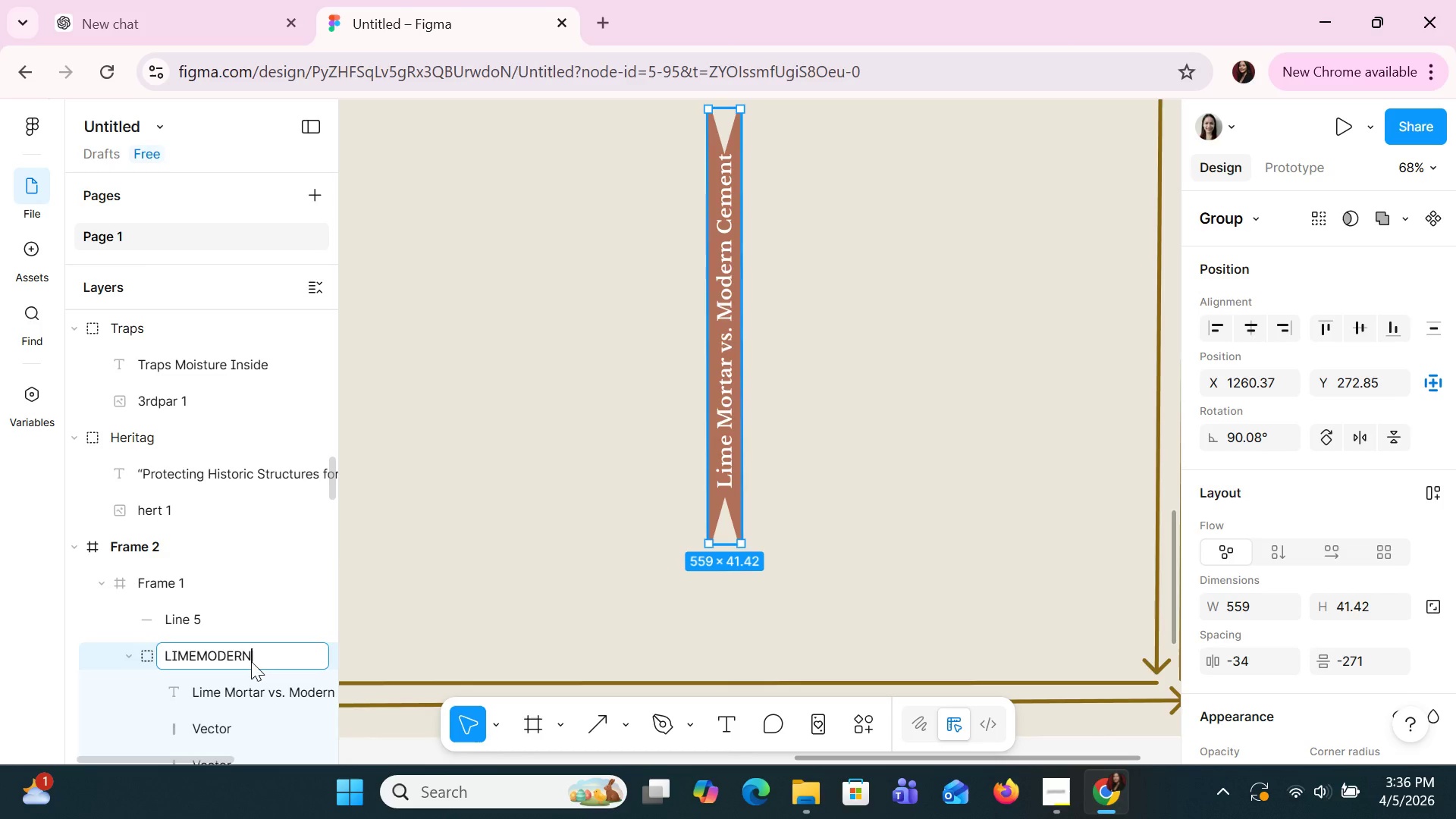 
key(Enter)
 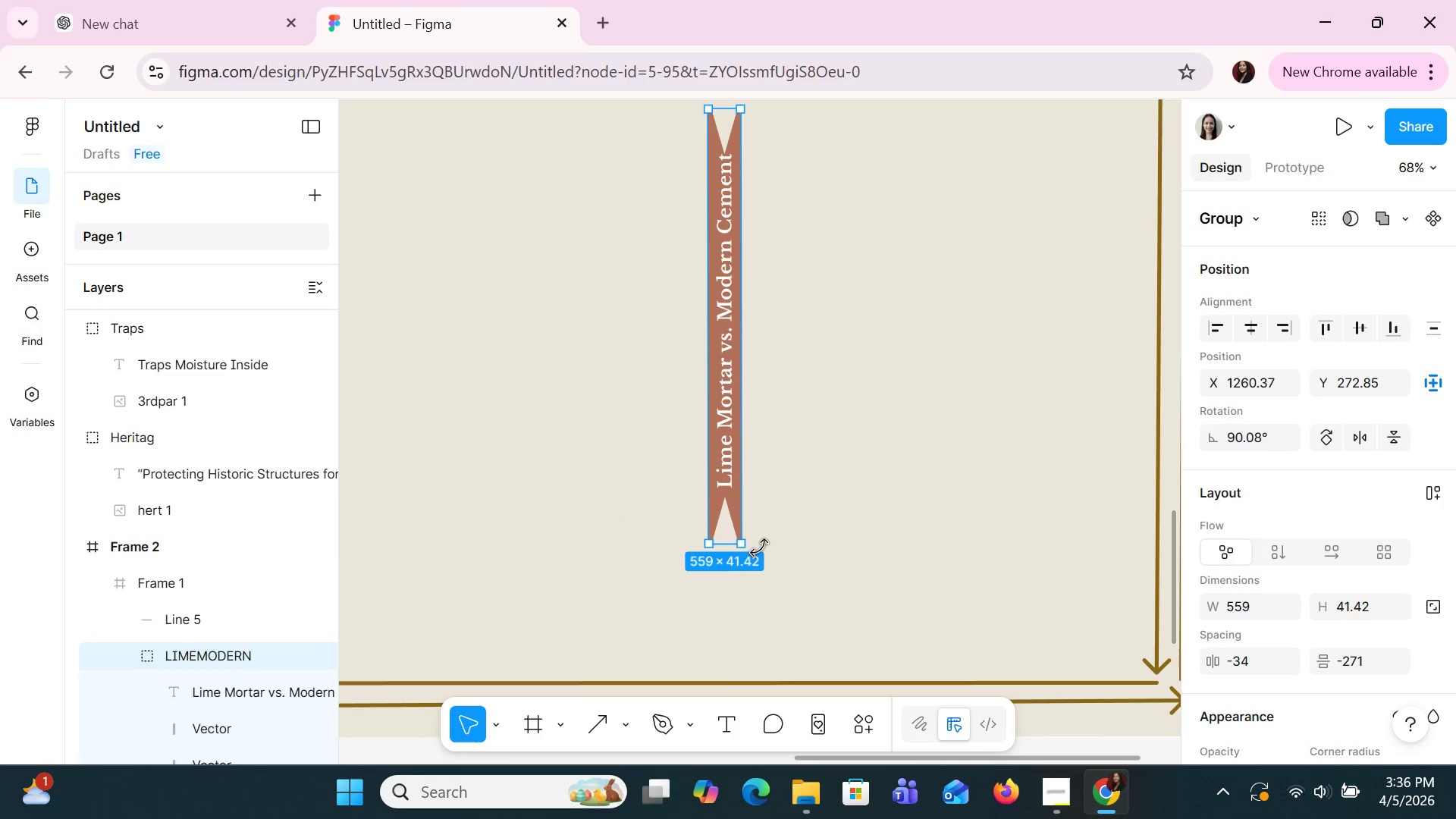 
left_click_drag(start_coordinate=[754, 550], to_coordinate=[500, 516])
 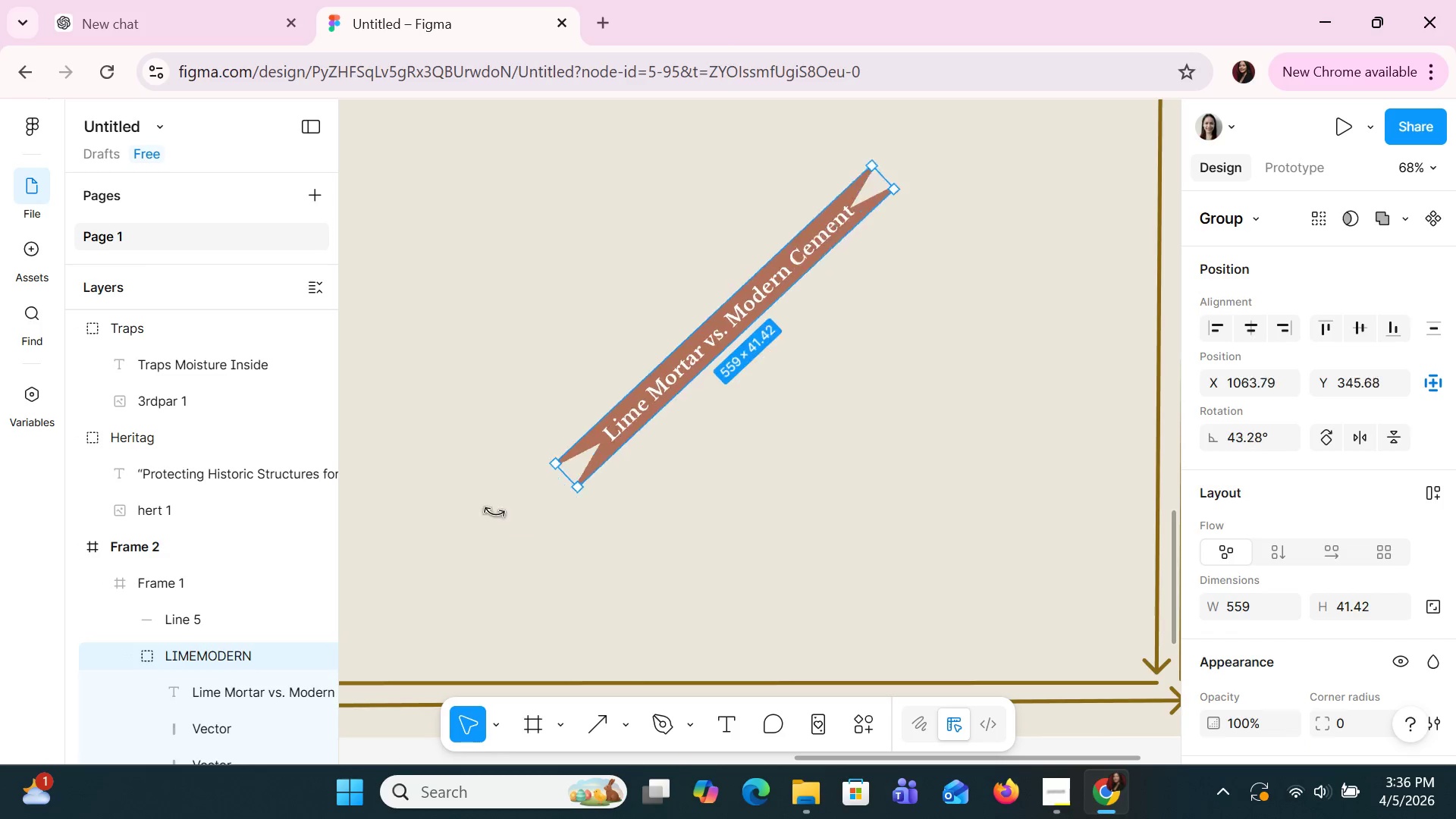 
left_click_drag(start_coordinate=[496, 513], to_coordinate=[482, 505])
 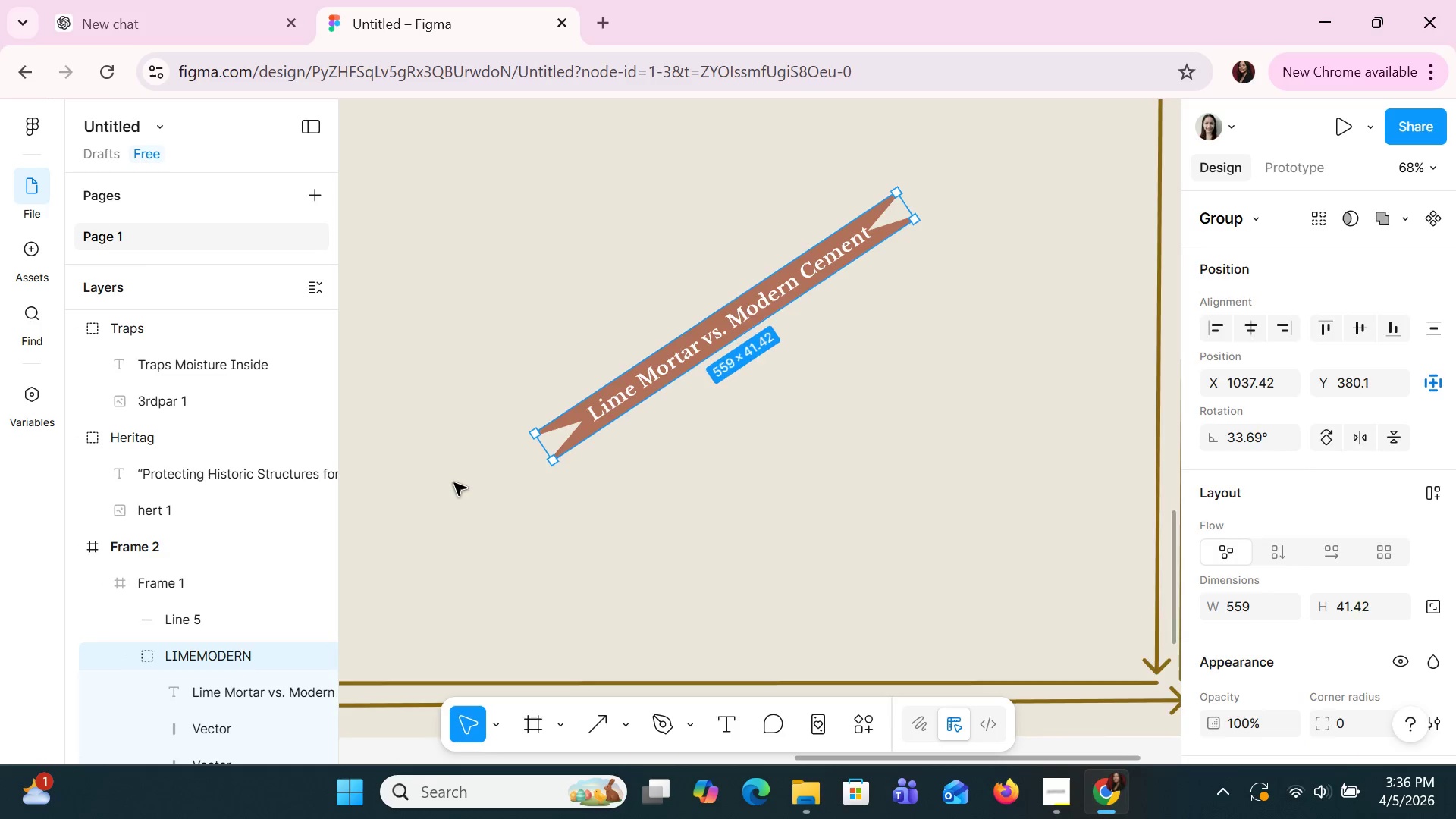 
left_click_drag(start_coordinate=[453, 483], to_coordinate=[450, 478])
 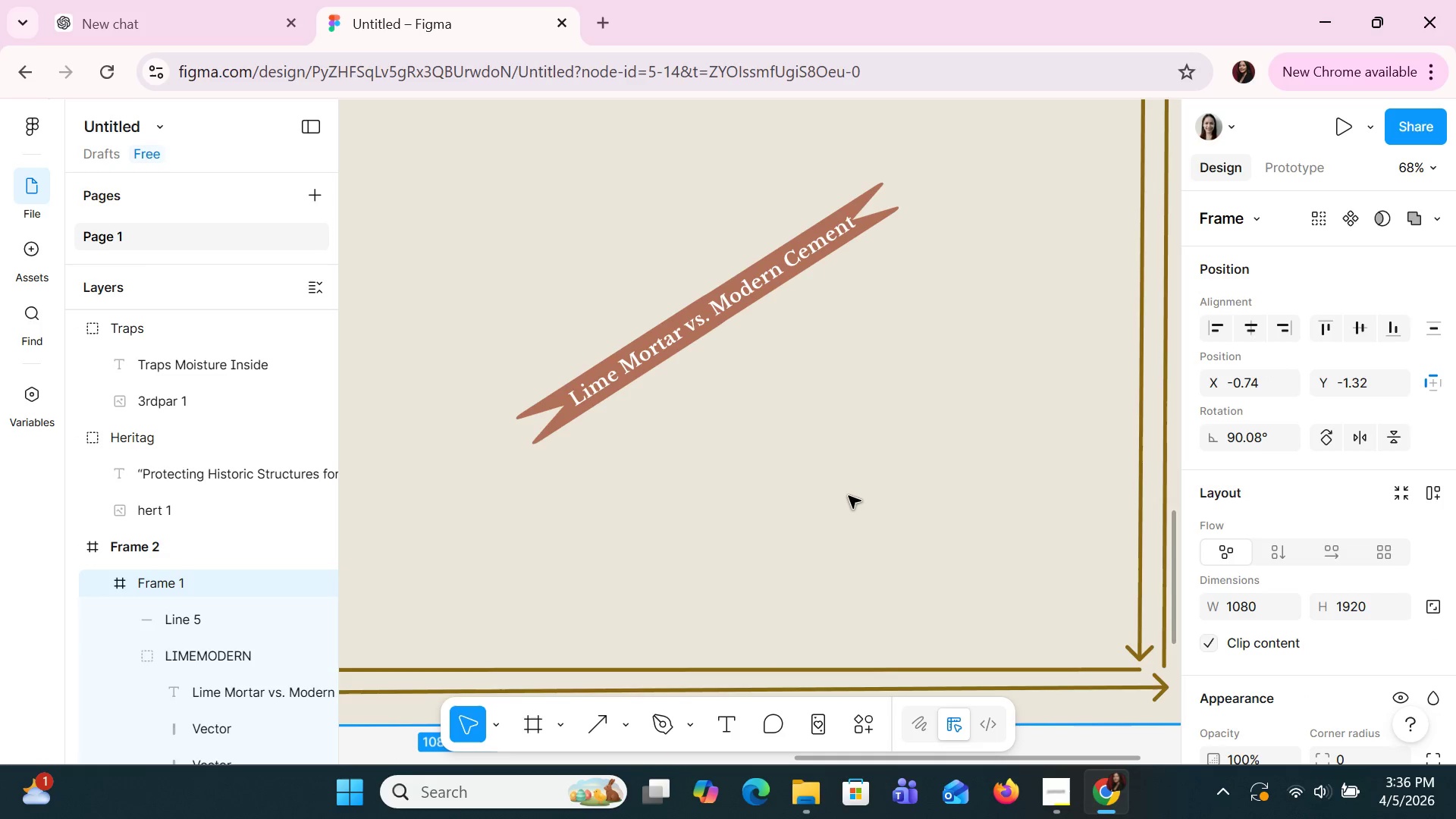 
hold_key(key=ControlLeft, duration=1.5)
hold_key(key=ControlLeft, duration=0.52)
scroll: coordinate [849, 496], scroll_direction: down, amount: 15.0
 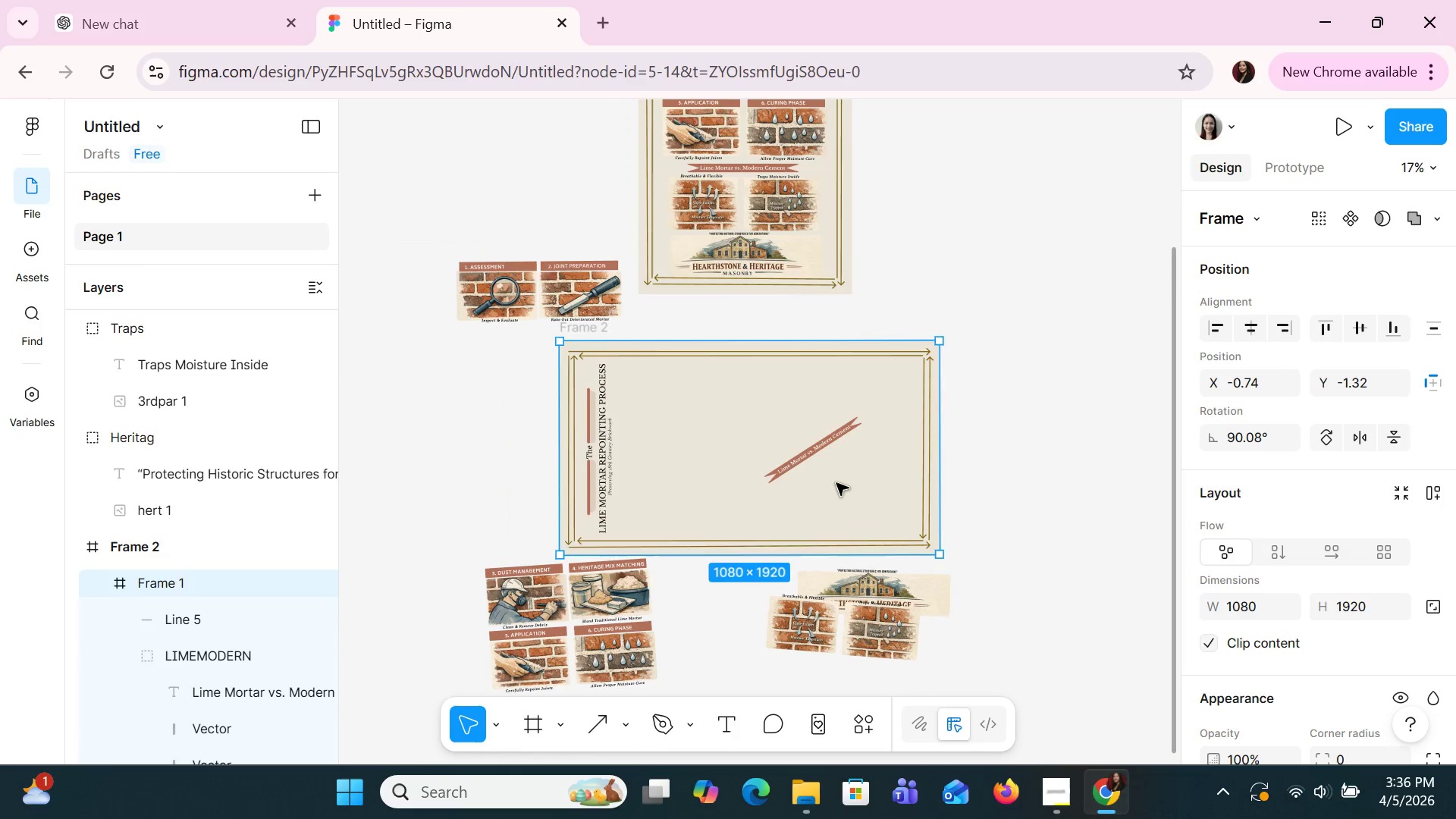 
left_click_drag(start_coordinate=[816, 444], to_coordinate=[966, 516])
 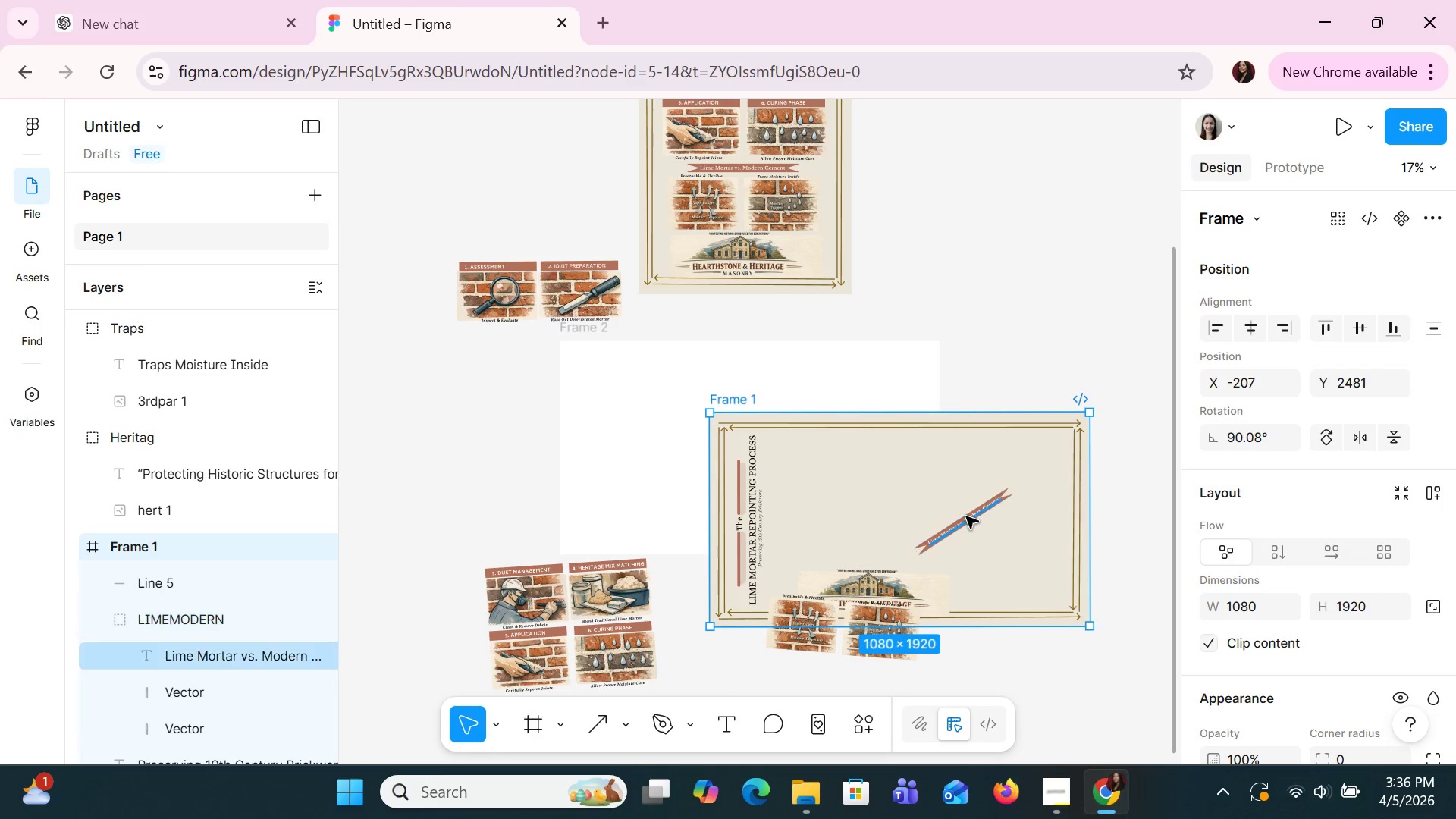 
key(Control+Z)
 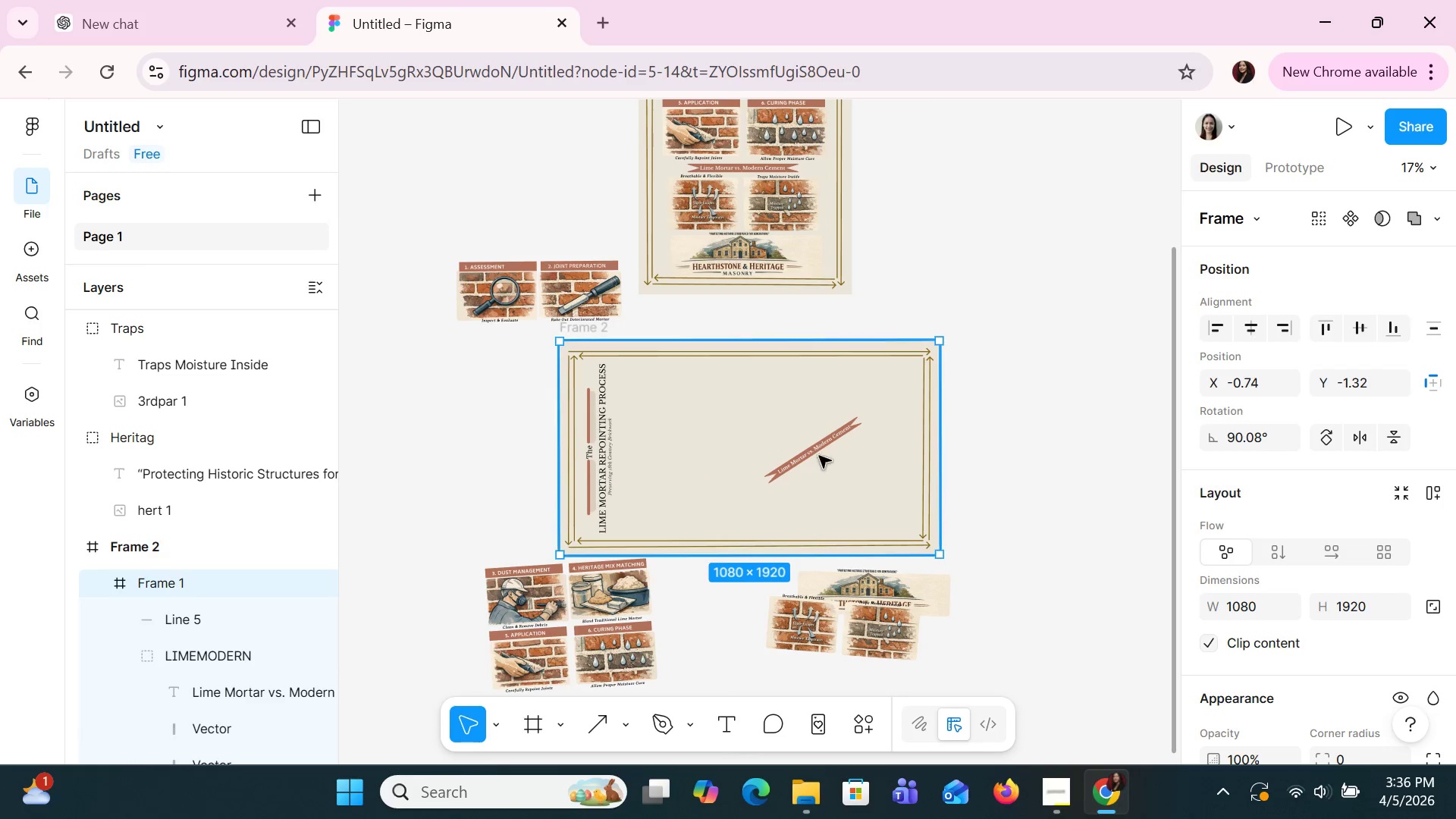 
left_click([816, 452])
 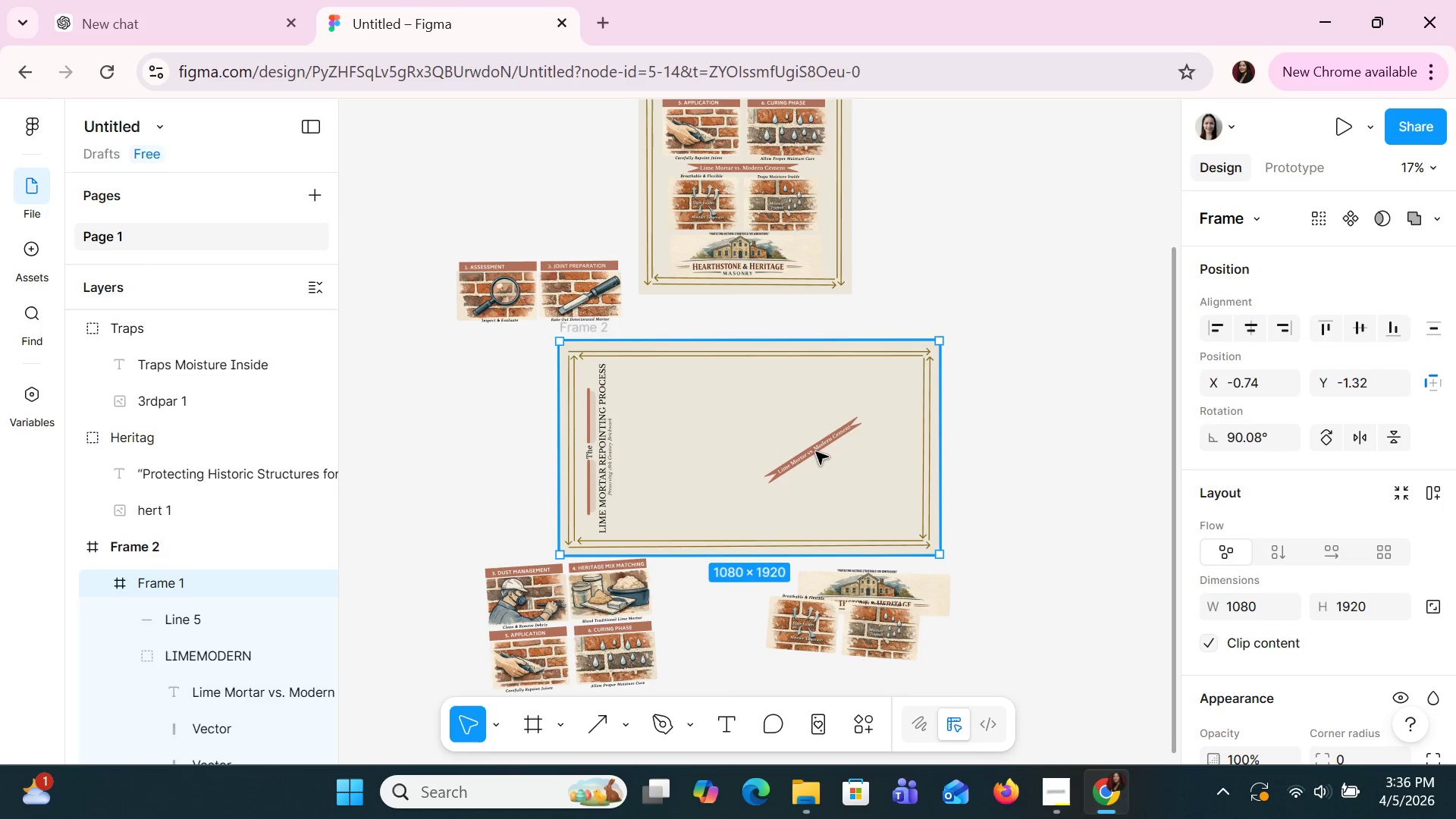 
double_click([816, 452])
 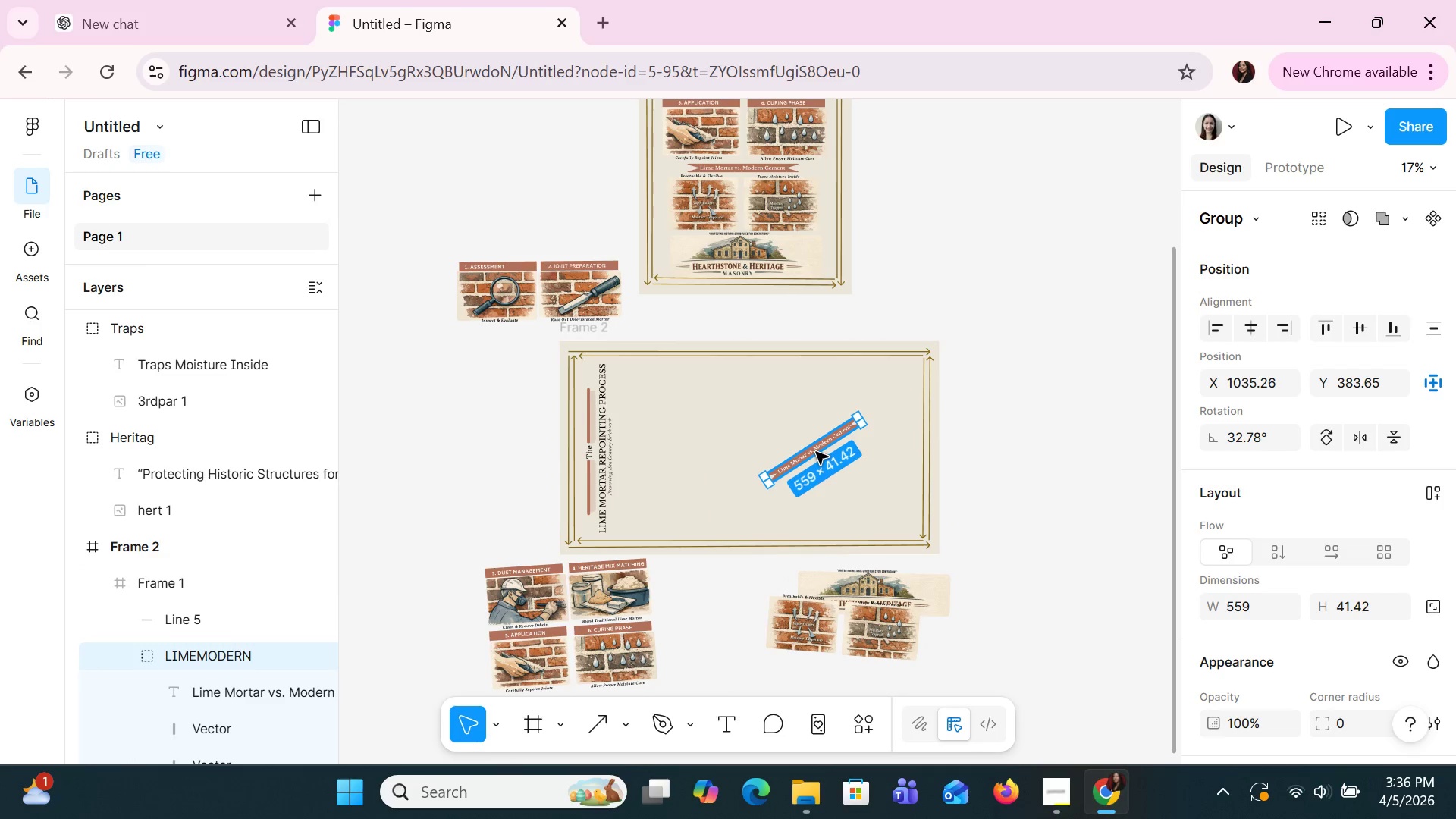 
left_click_drag(start_coordinate=[816, 452], to_coordinate=[1032, 541])
 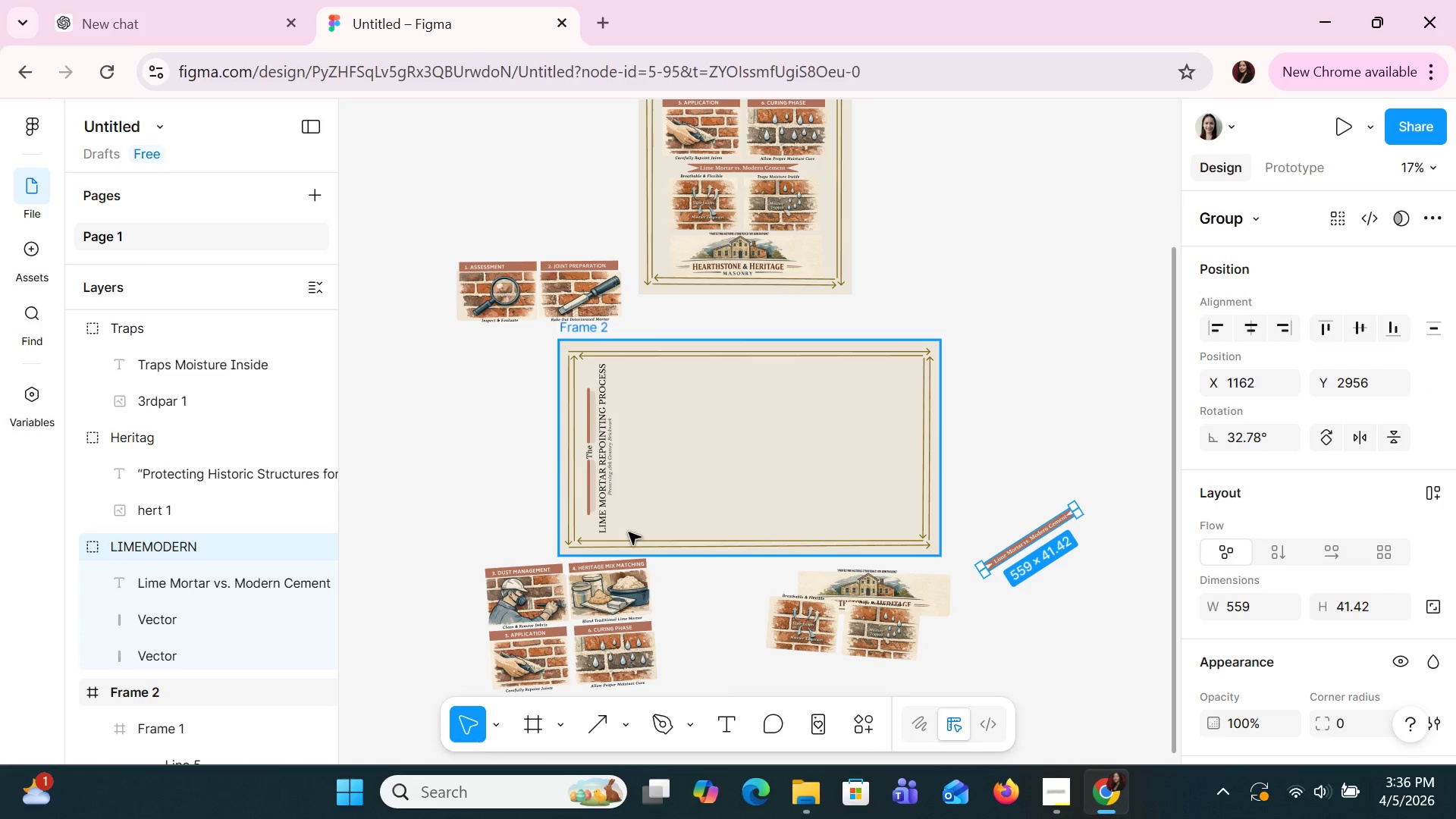 
hold_key(key=ShiftLeft, duration=1.52)
scroll: coordinate [620, 526], scroll_direction: none, amount: 0.0
 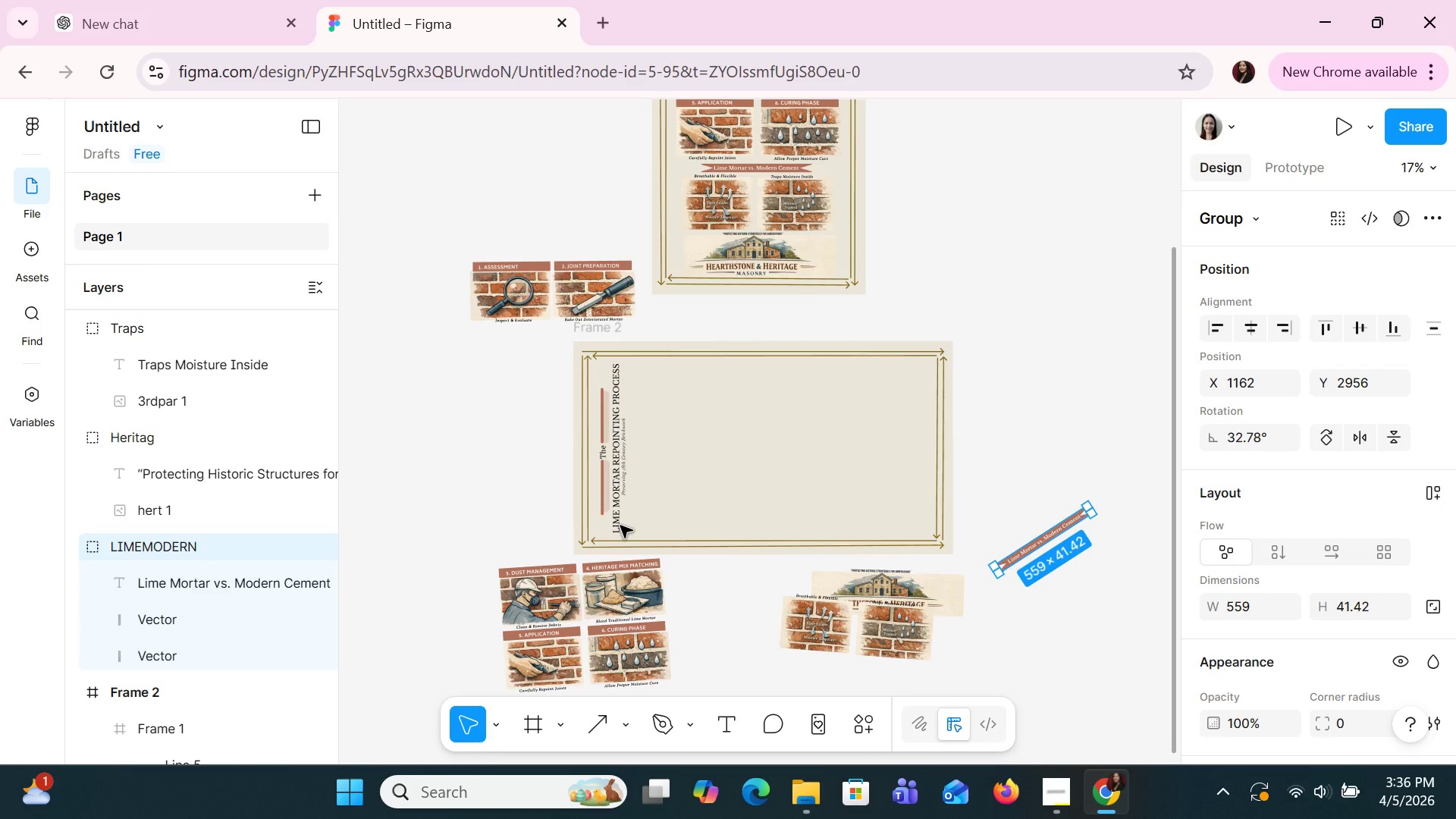 
hold_key(key=ShiftLeft, duration=0.69)
scroll: coordinate [620, 526], scroll_direction: down, amount: 2.0
 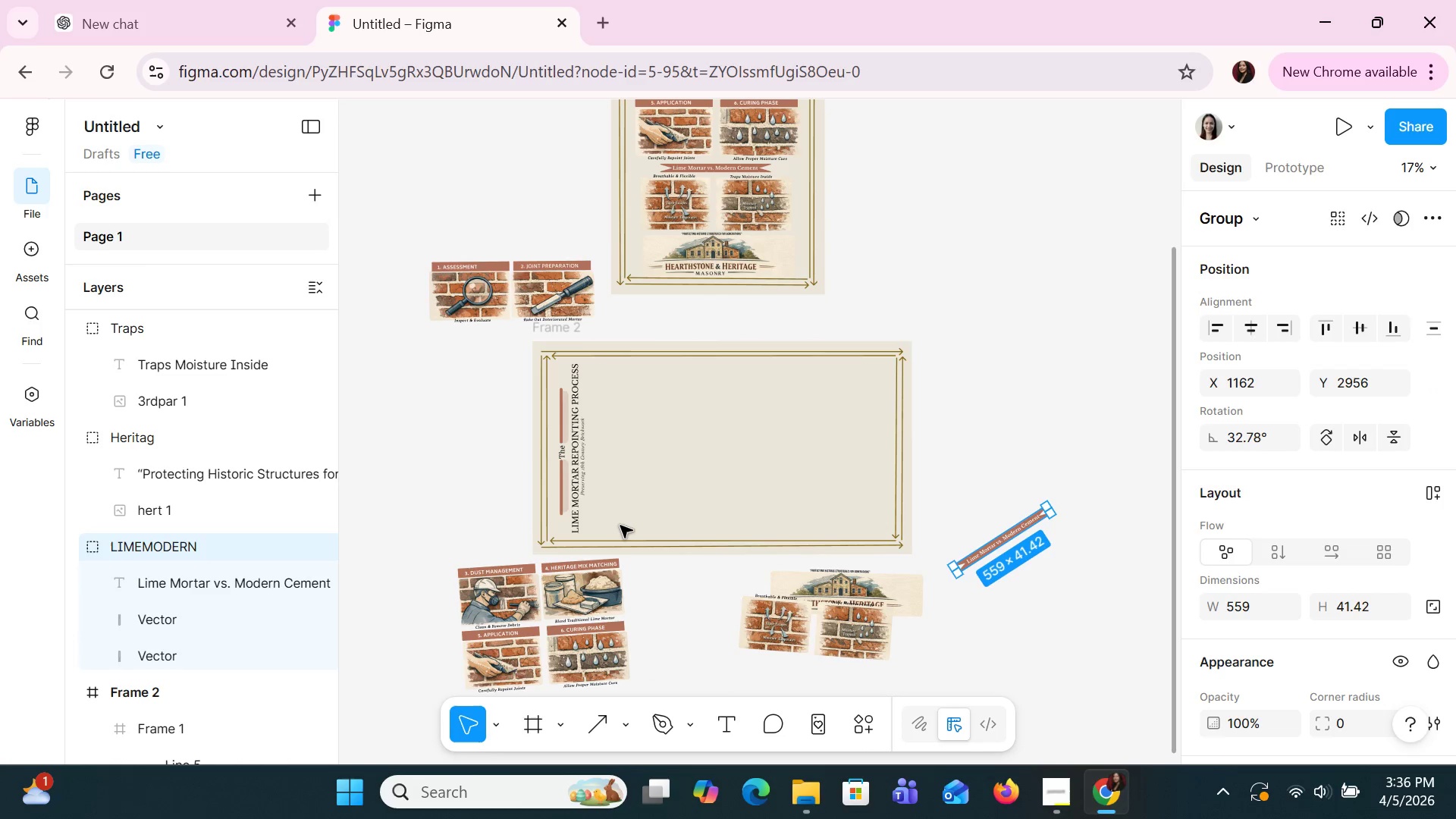 
hold_key(key=ControlLeft, duration=1.5)
 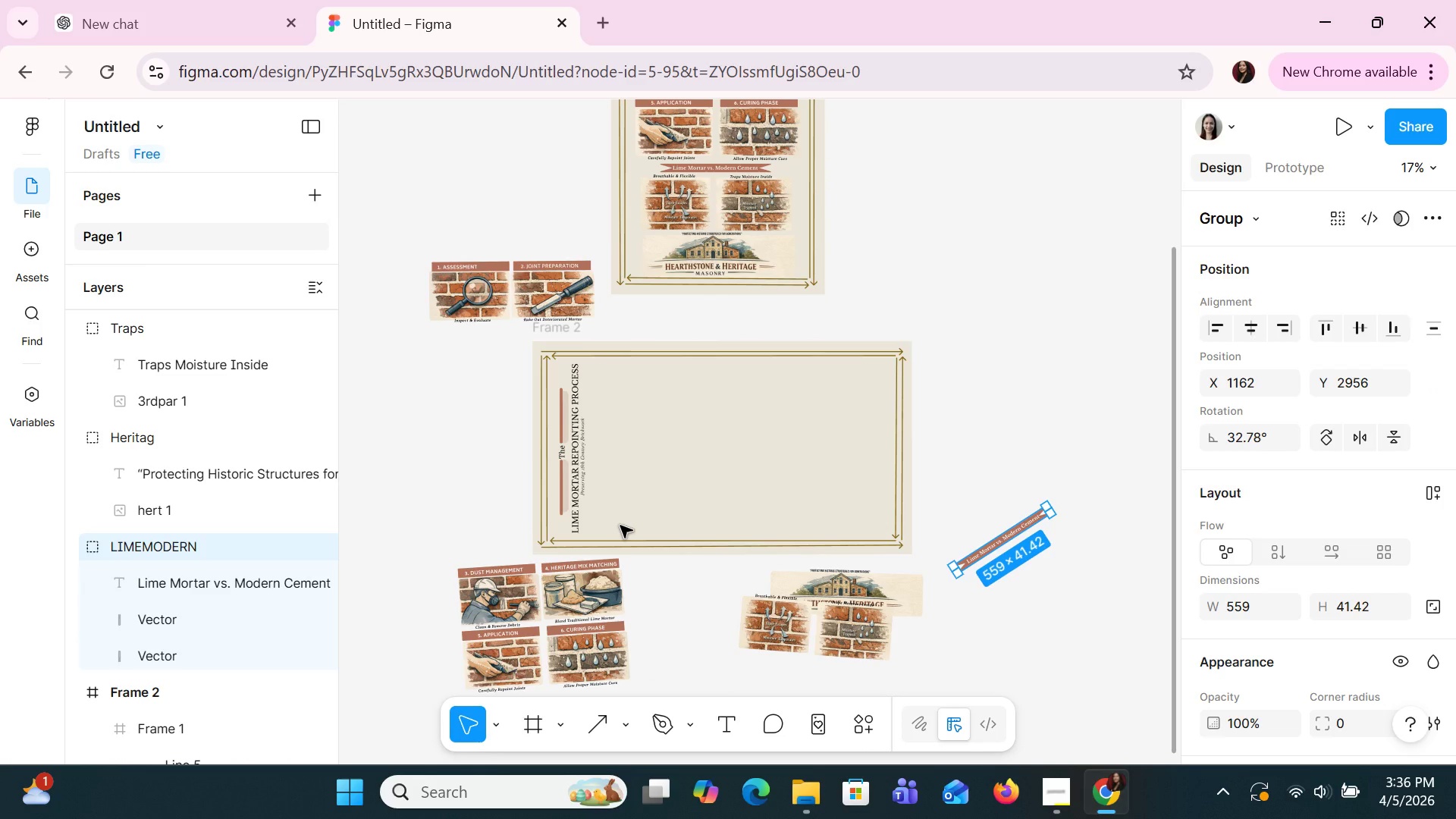 
hold_key(key=ControlLeft, duration=1.5)
 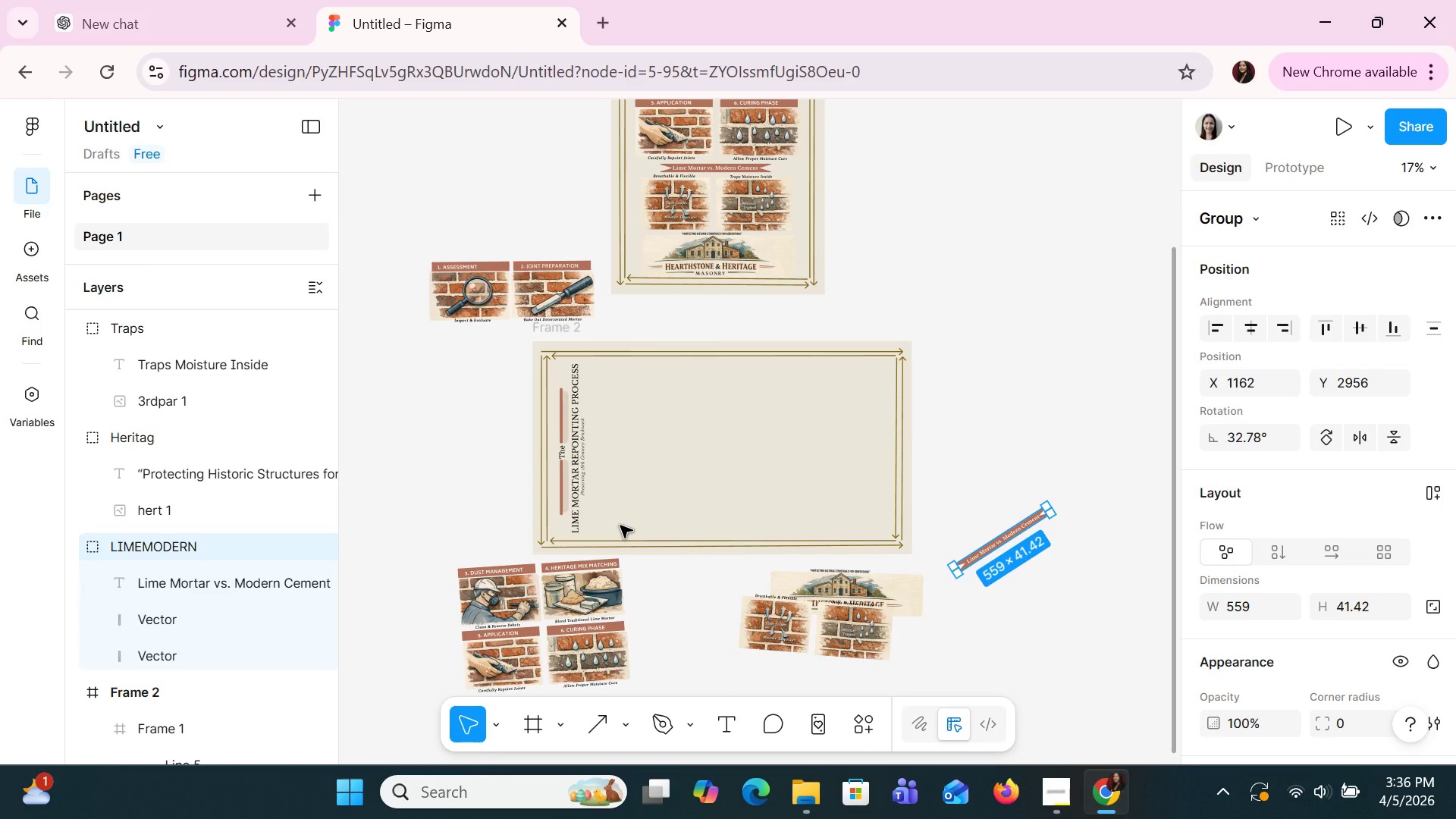 
hold_key(key=ControlLeft, duration=1.51)
 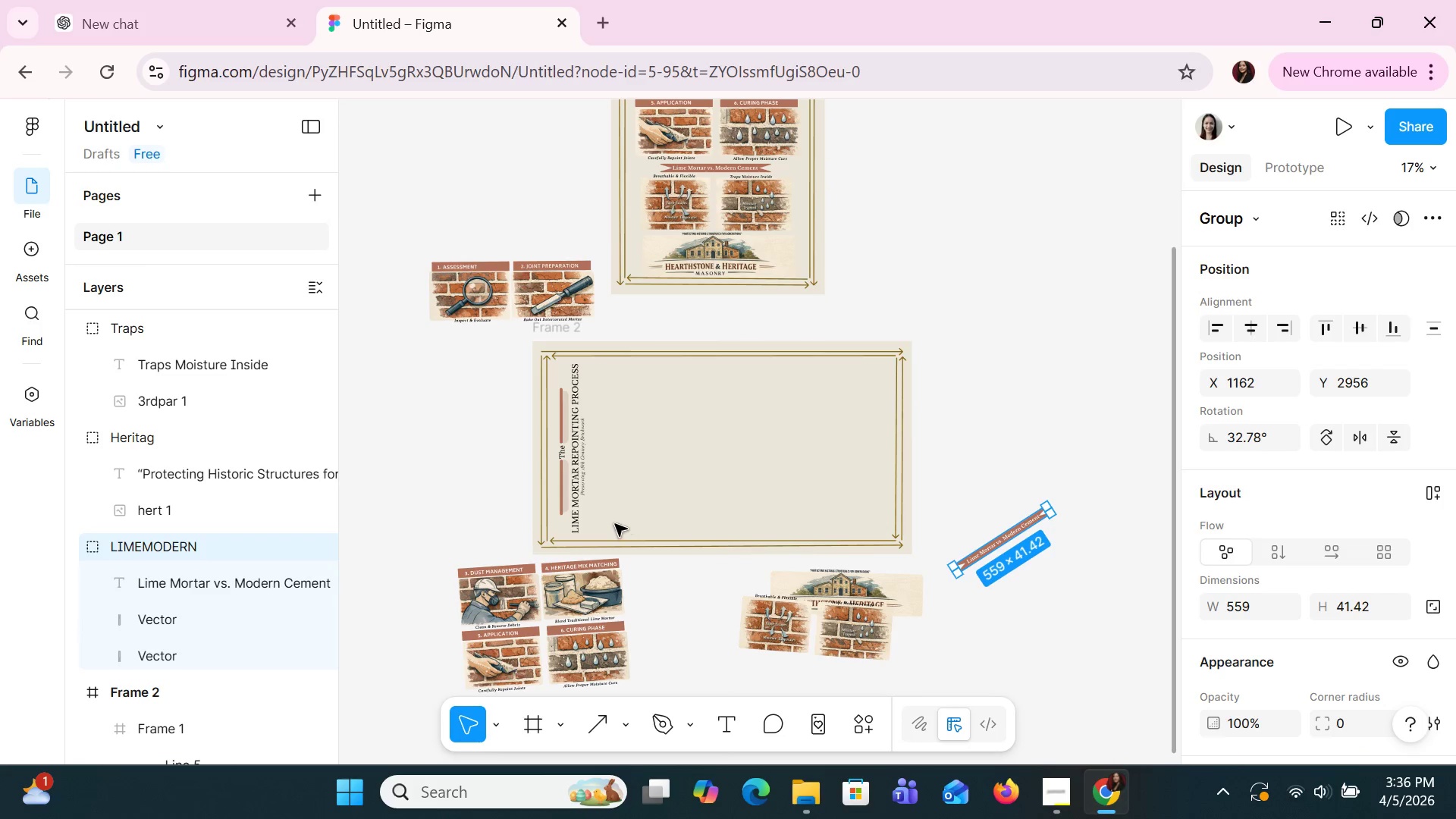 
hold_key(key=ControlLeft, duration=0.91)
 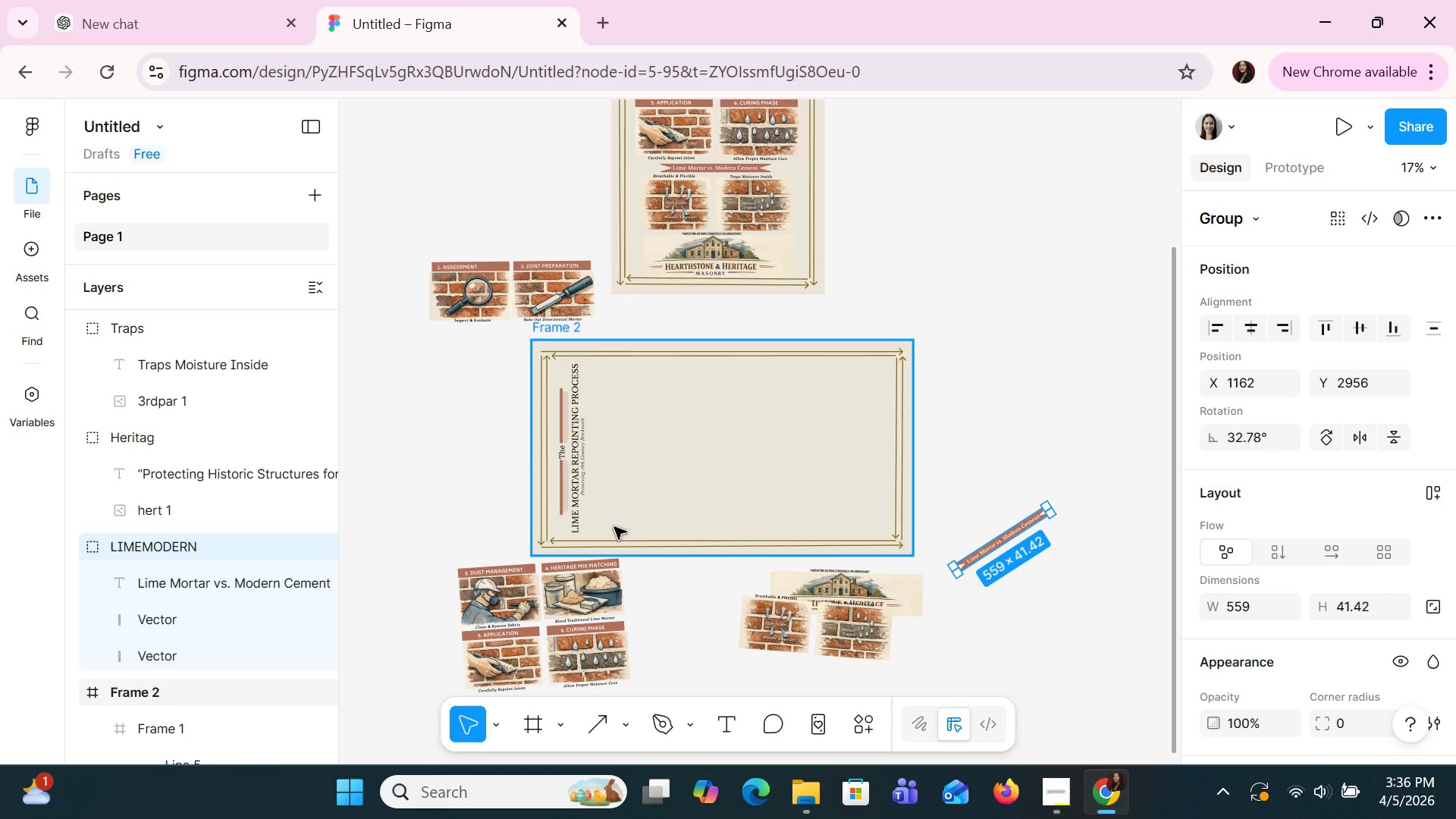 
hold_key(key=ShiftLeft, duration=1.38)
scroll: coordinate [626, 536], scroll_direction: none, amount: 0.0
 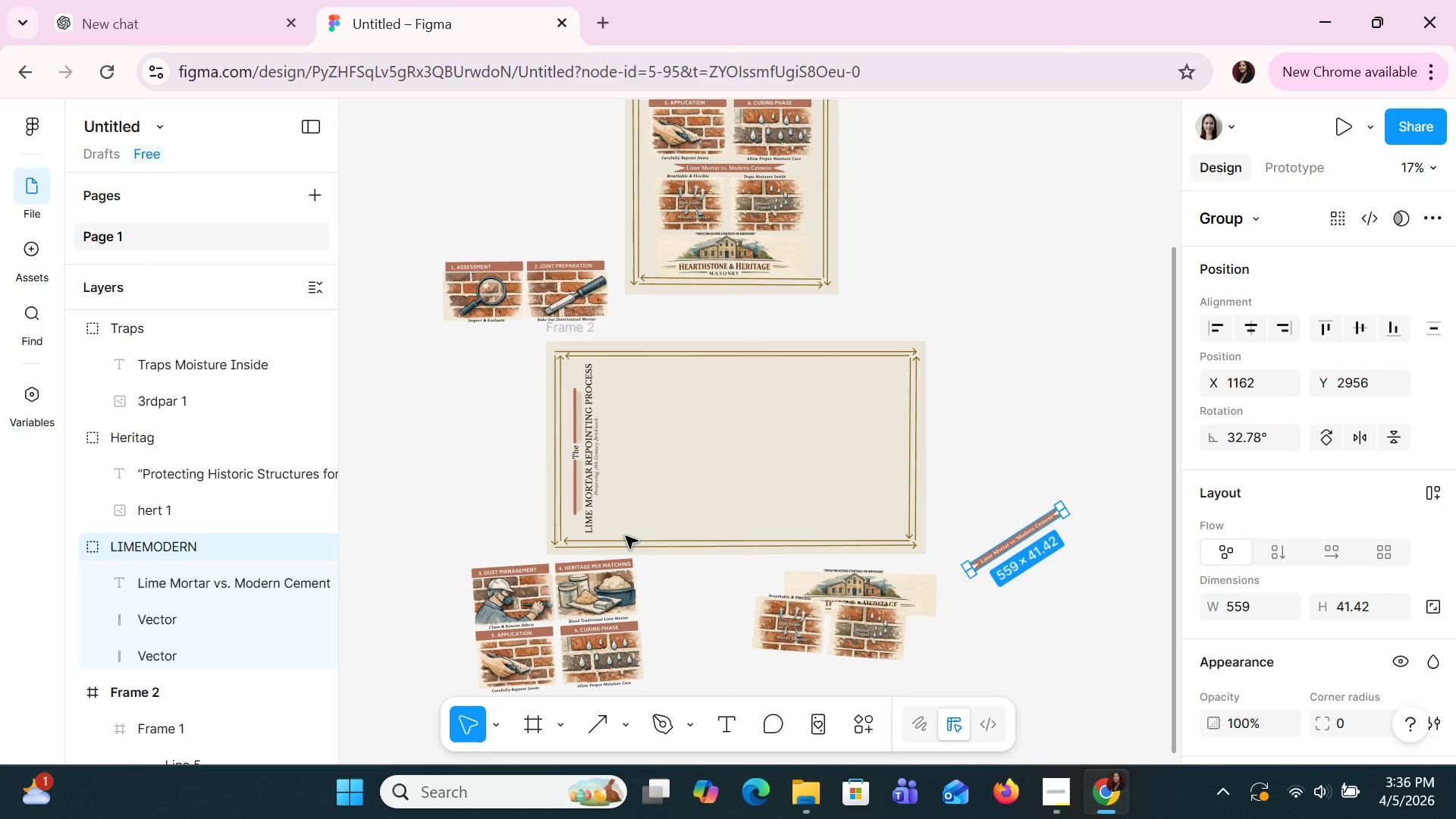 
hold_key(key=ControlLeft, duration=1.19)
scroll: coordinate [626, 536], scroll_direction: up, amount: 6.0
 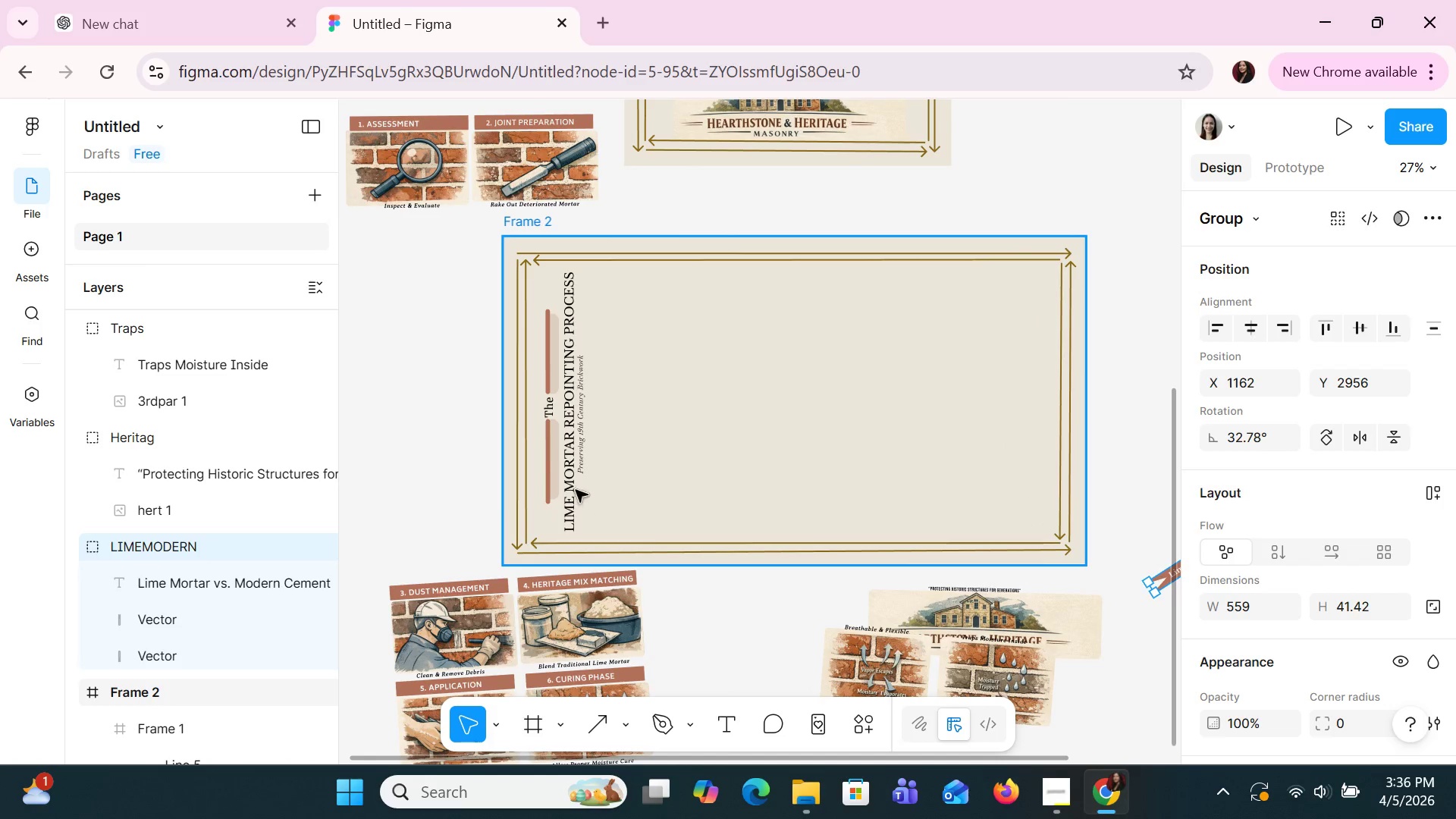 
left_click([534, 451])
 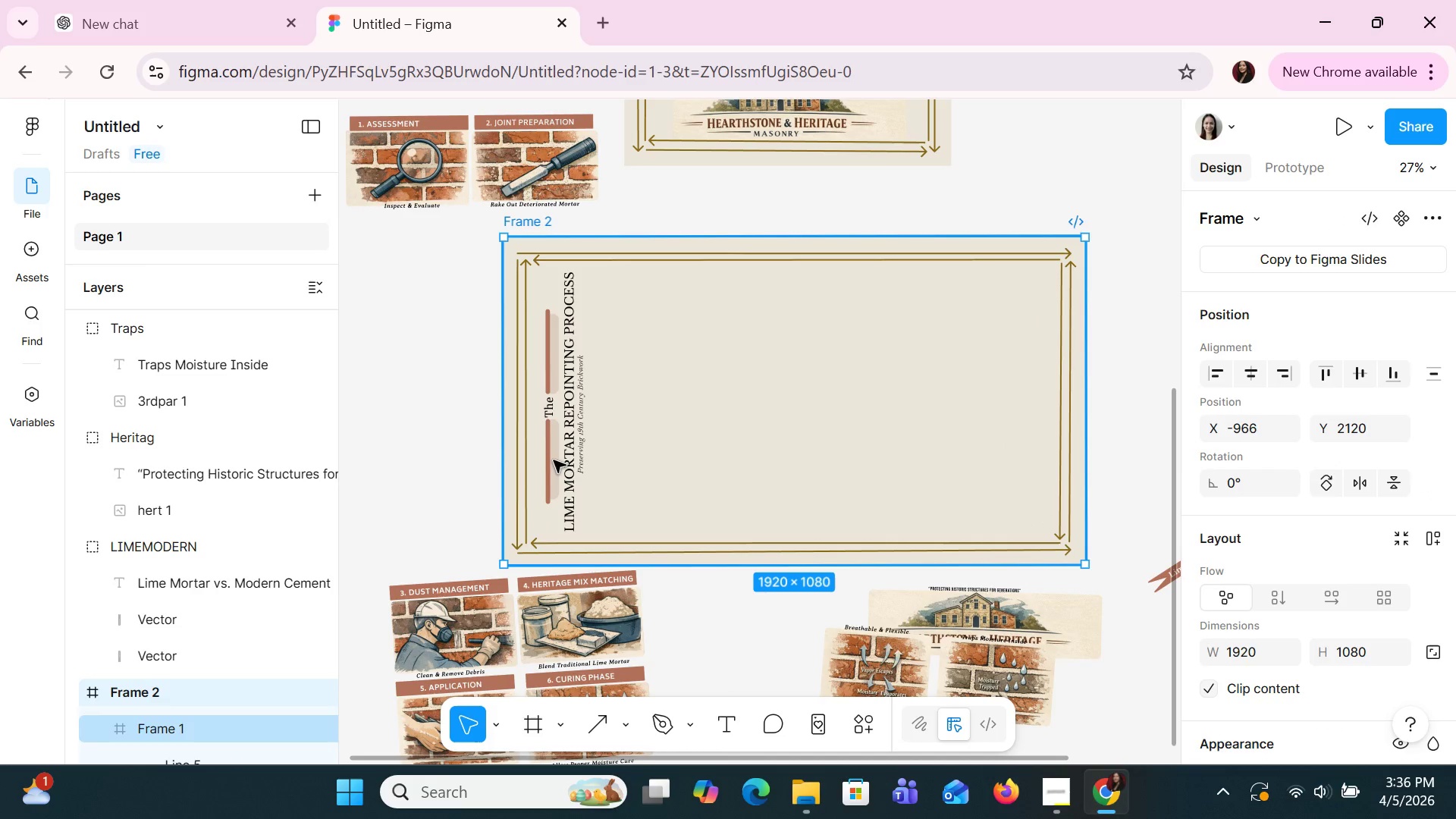 
double_click([554, 460])
 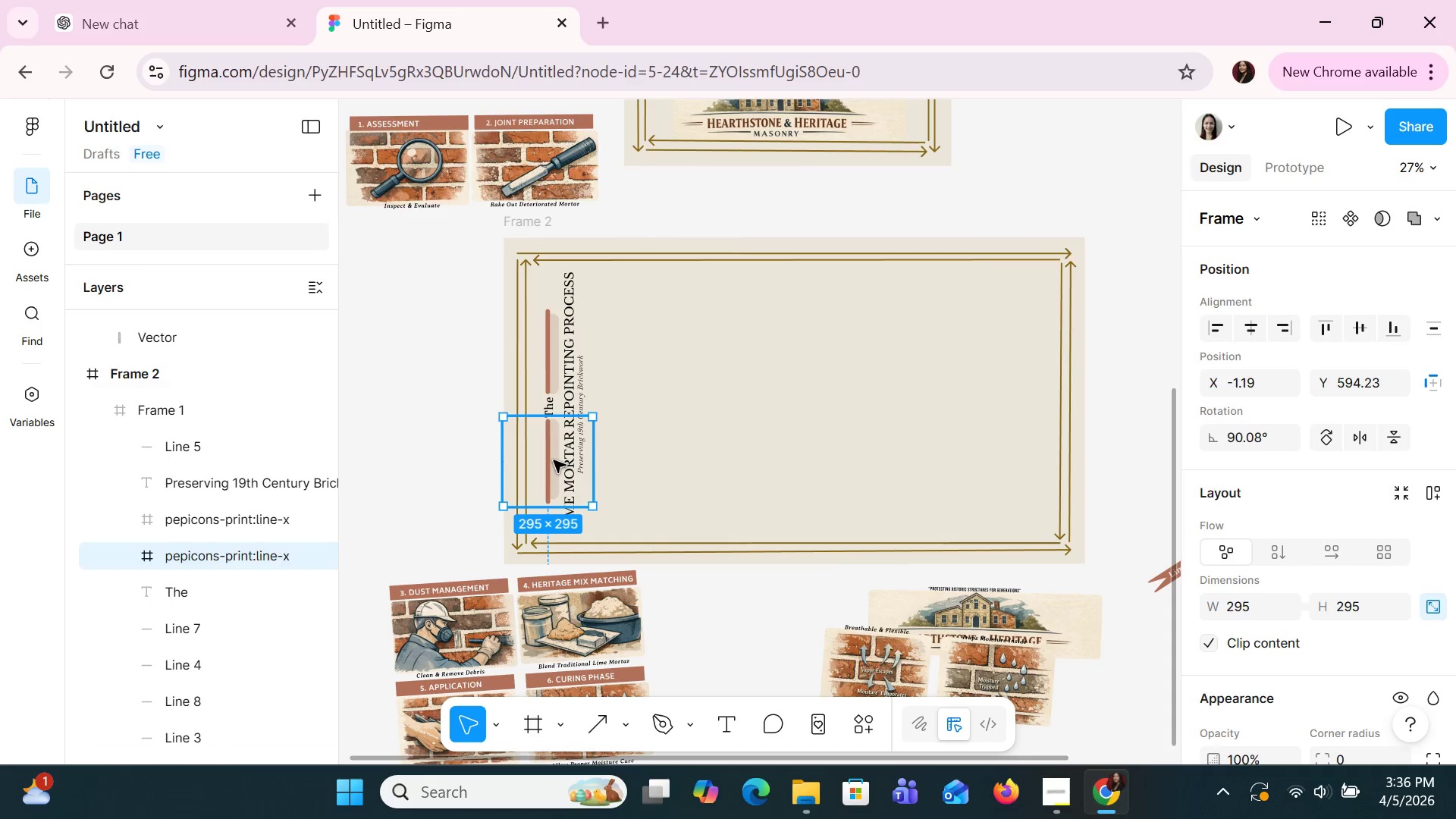 
hold_key(key=ShiftLeft, duration=1.5)
left_click([550, 357])
 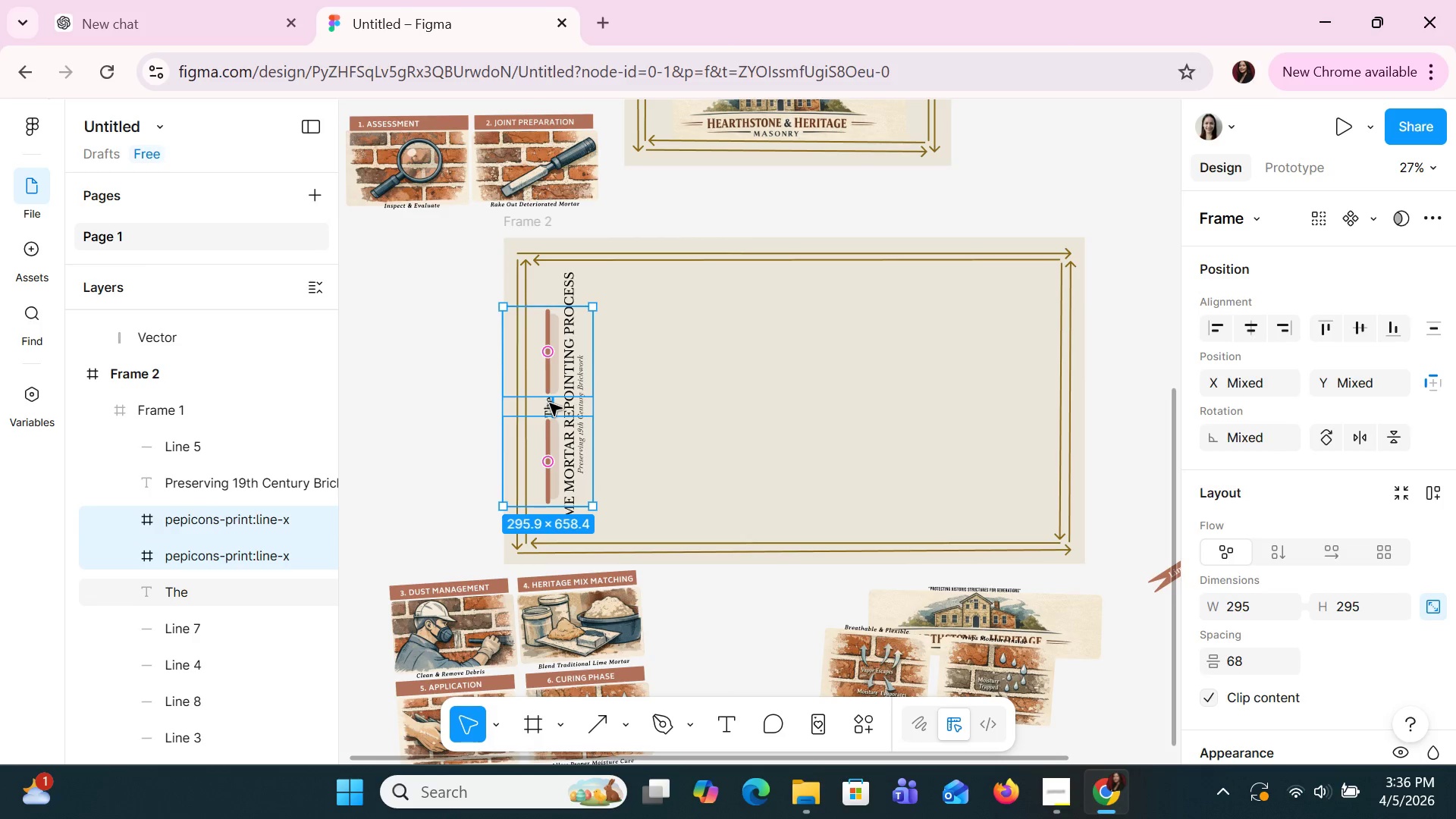 
left_click([550, 403])
 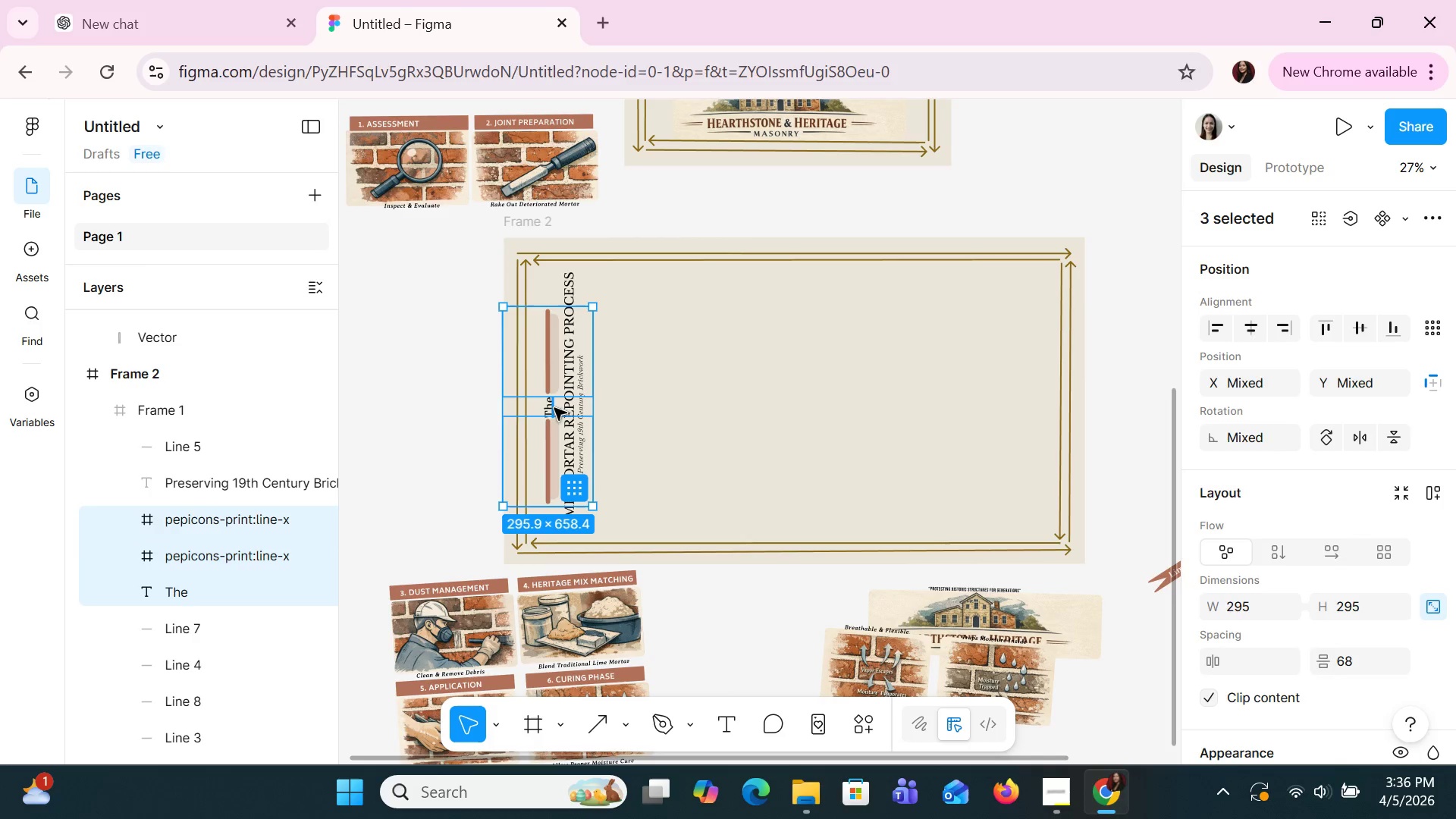 
hold_key(key=ShiftLeft, duration=1.5)
left_click([552, 406])
 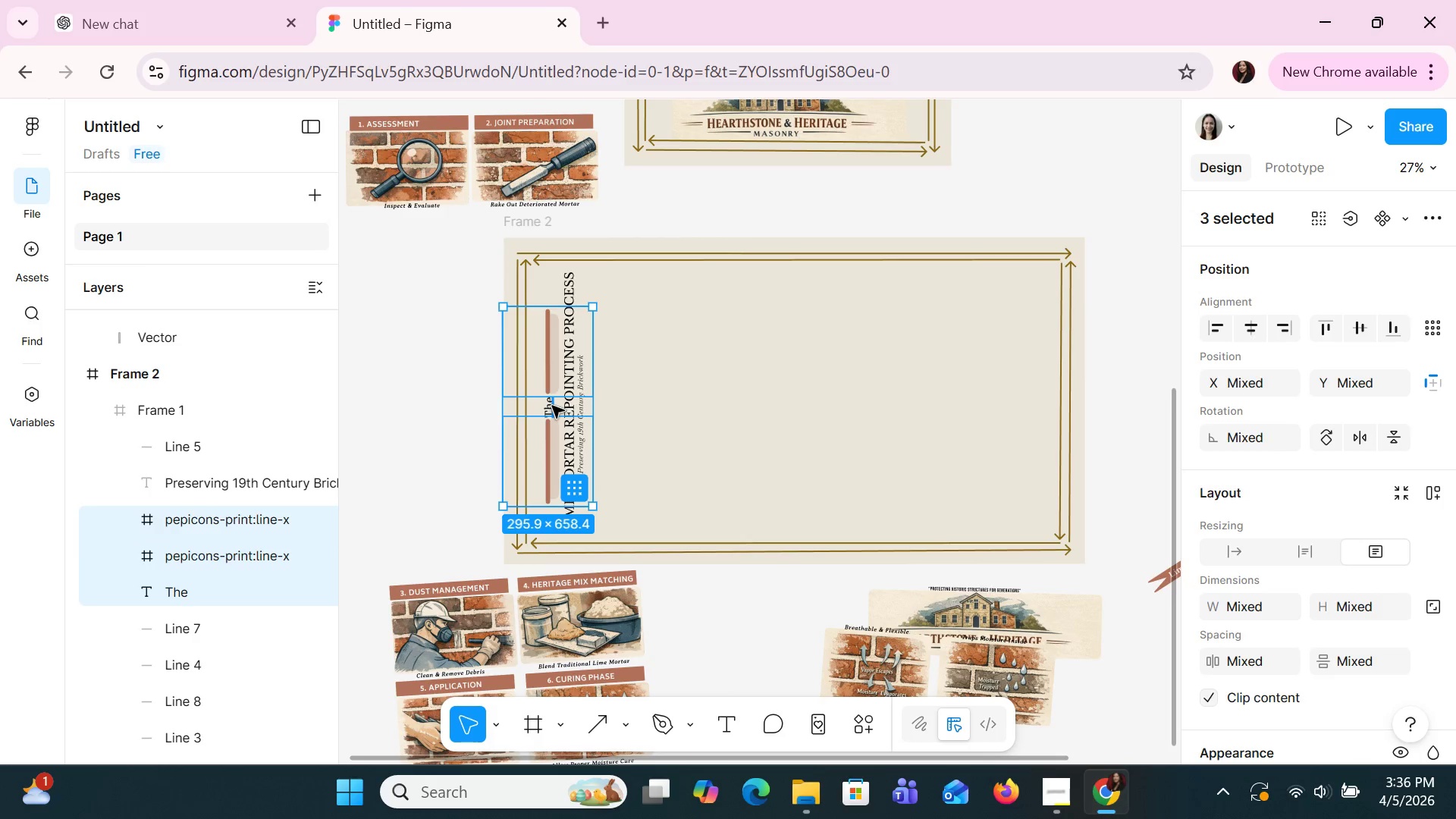 
double_click([552, 406])
 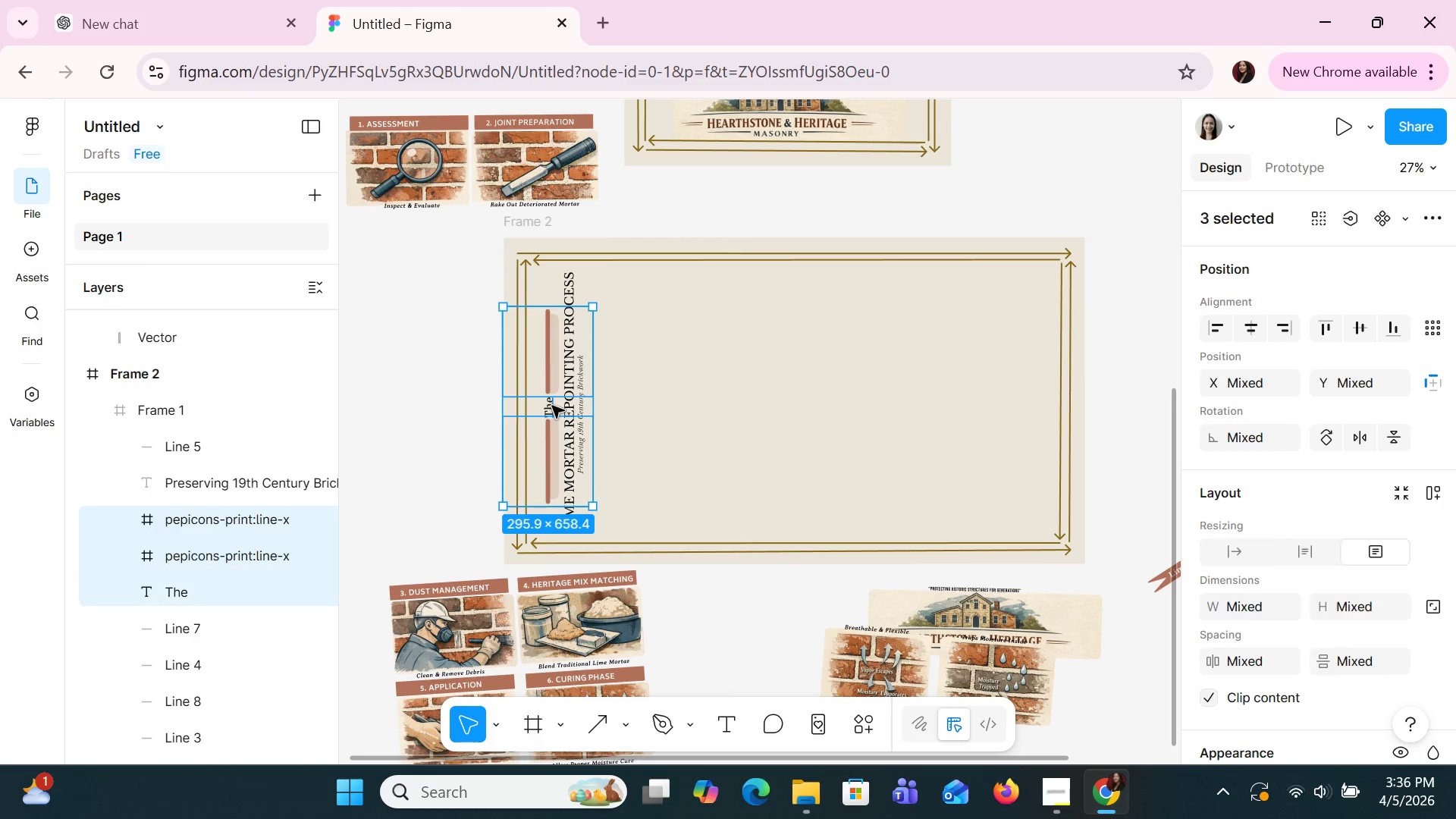 
hold_key(key=ShiftLeft, duration=1.52)
left_click([570, 444])
 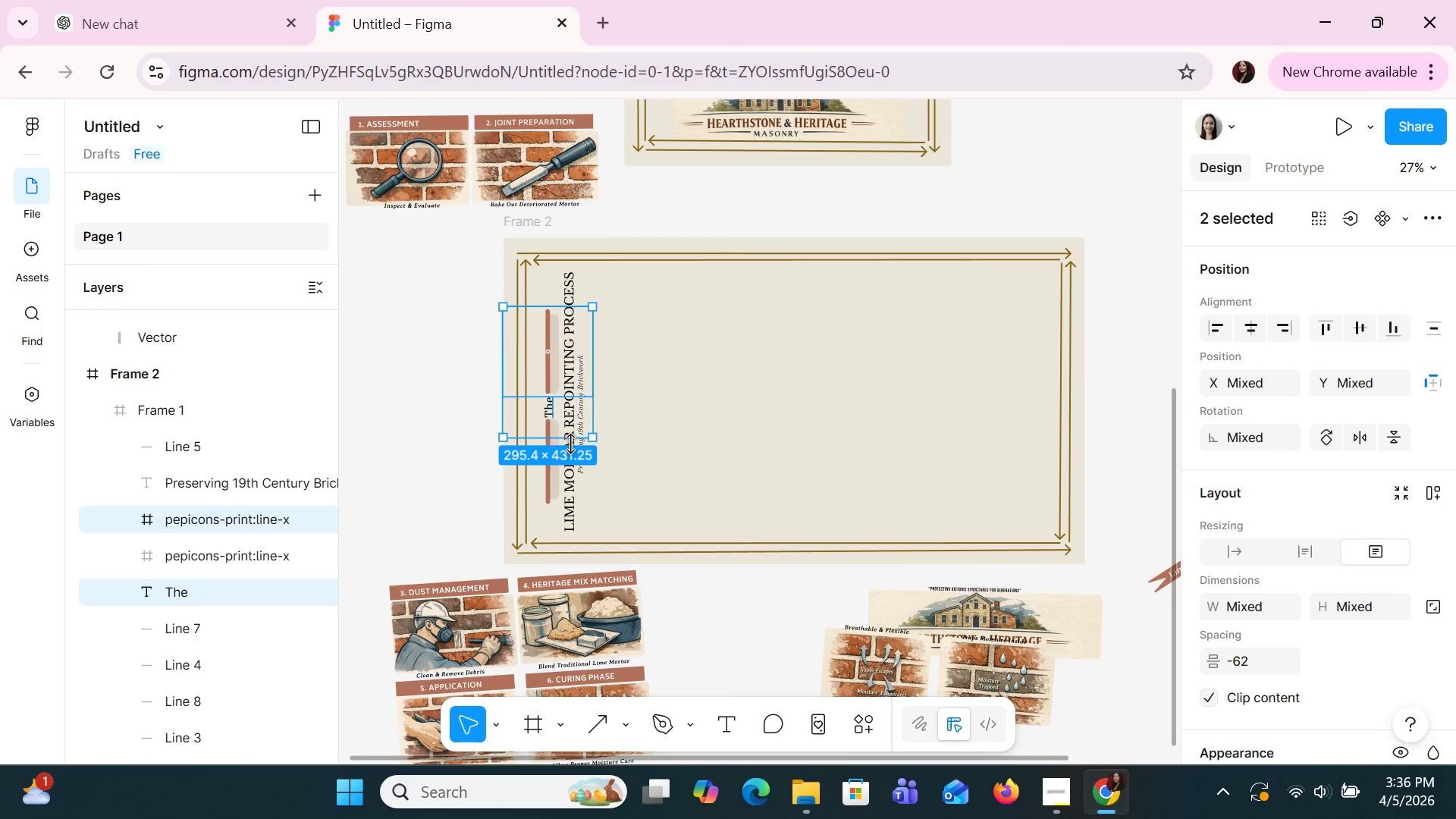 
hold_key(key=ShiftLeft, duration=0.84)
left_click([575, 500])
 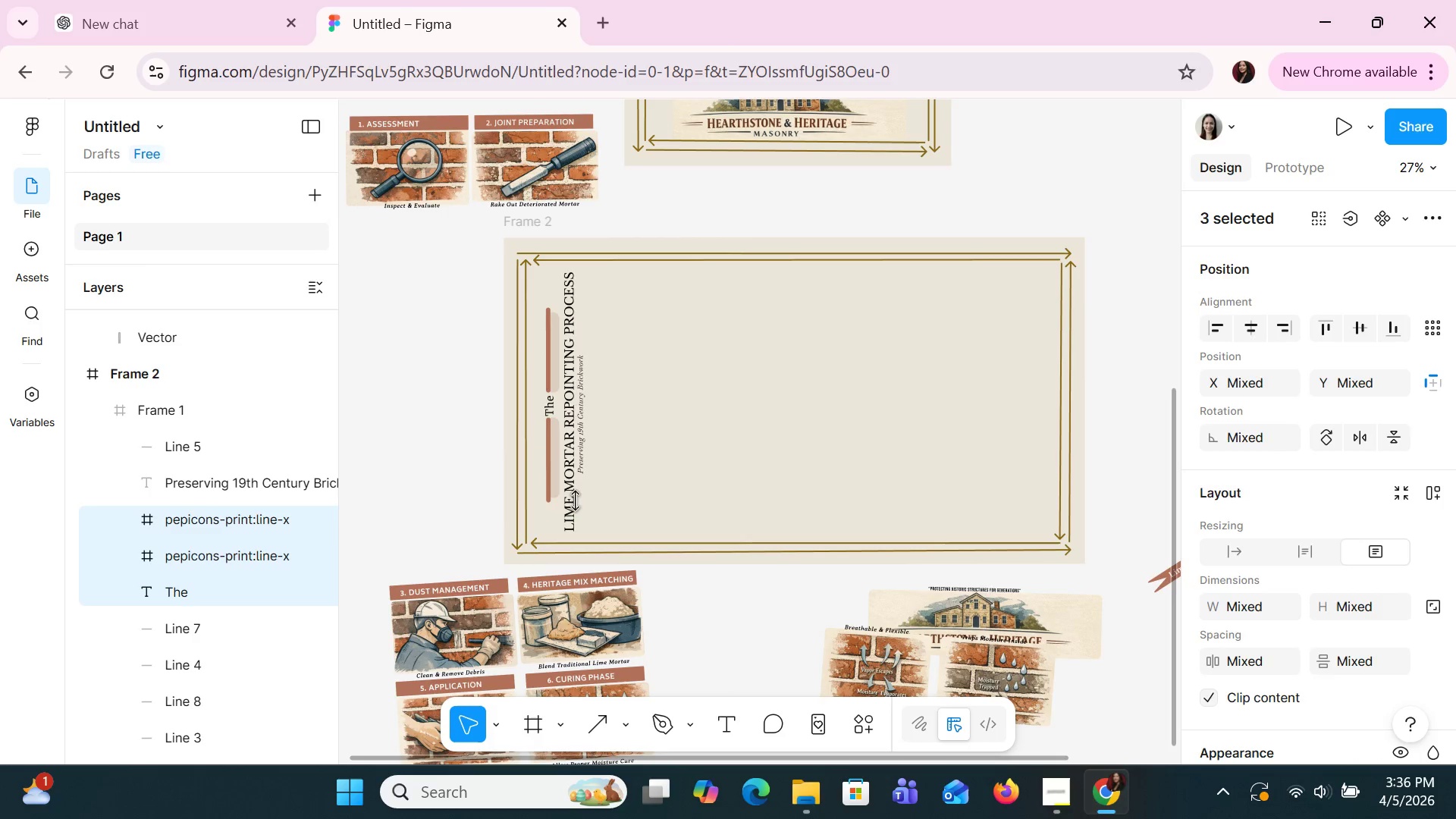 
left_click([574, 500])
 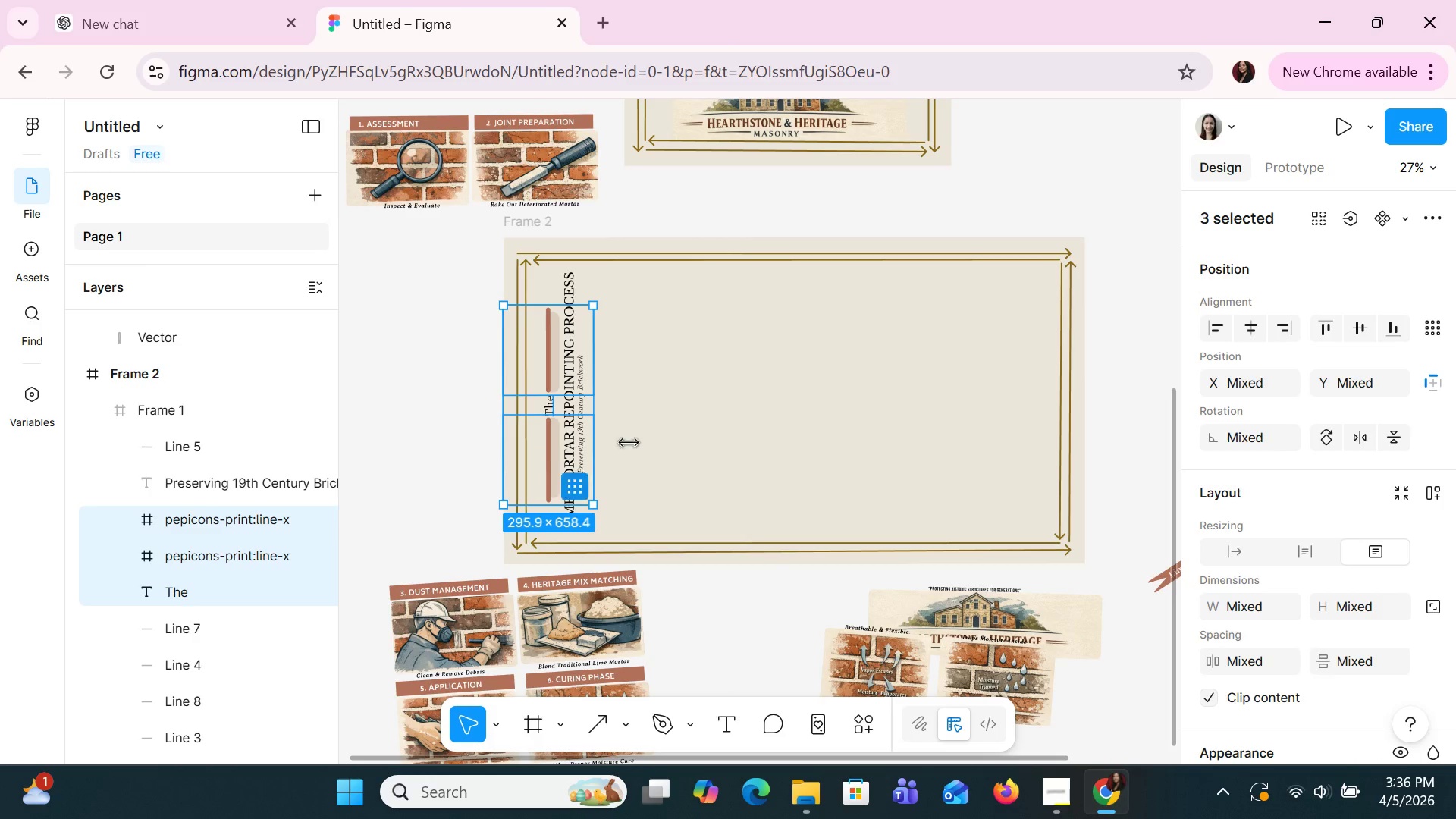 
left_click([680, 405])
 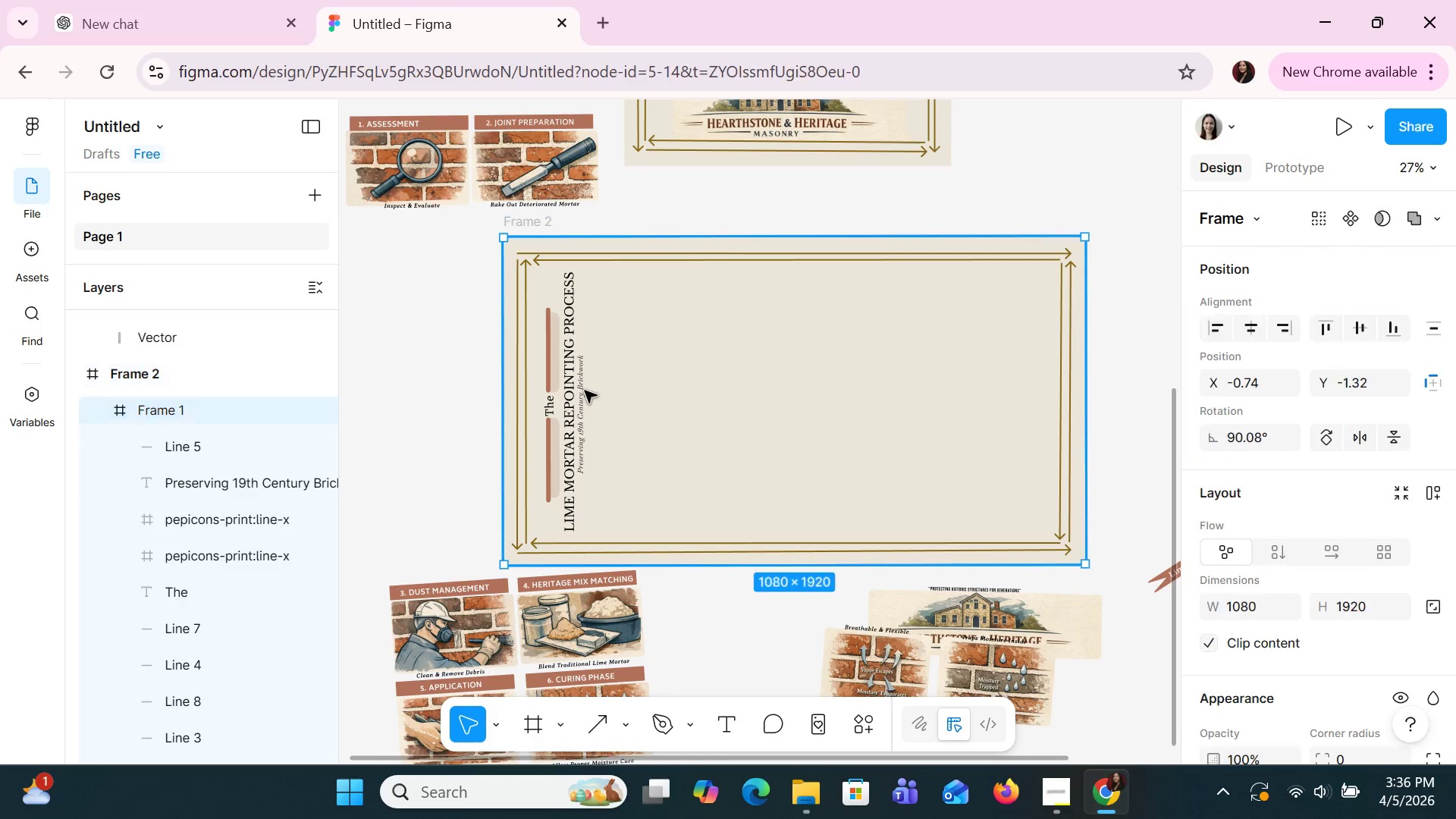 
double_click([582, 389])
 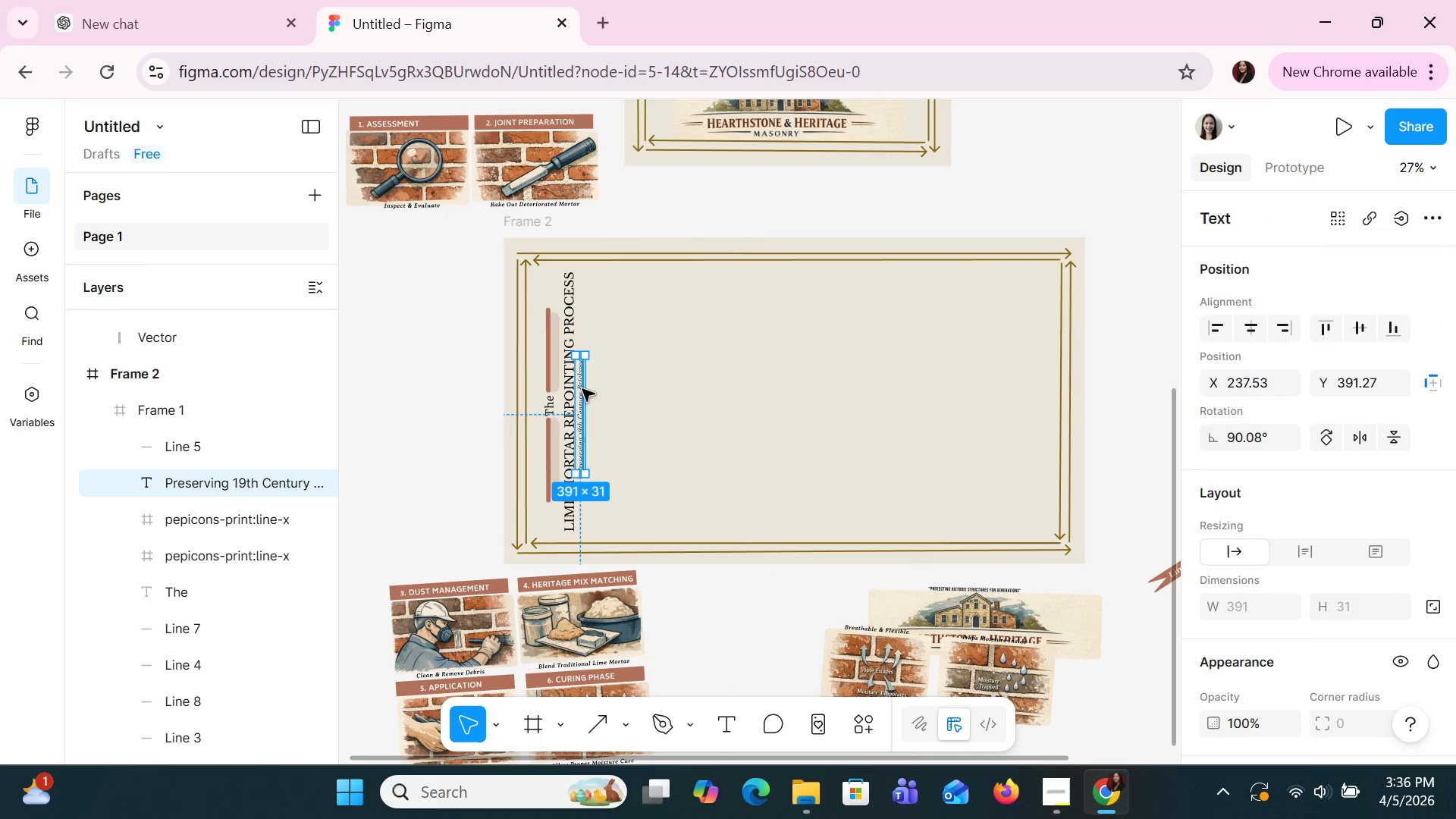 
hold_key(key=ShiftLeft, duration=1.5)
 